 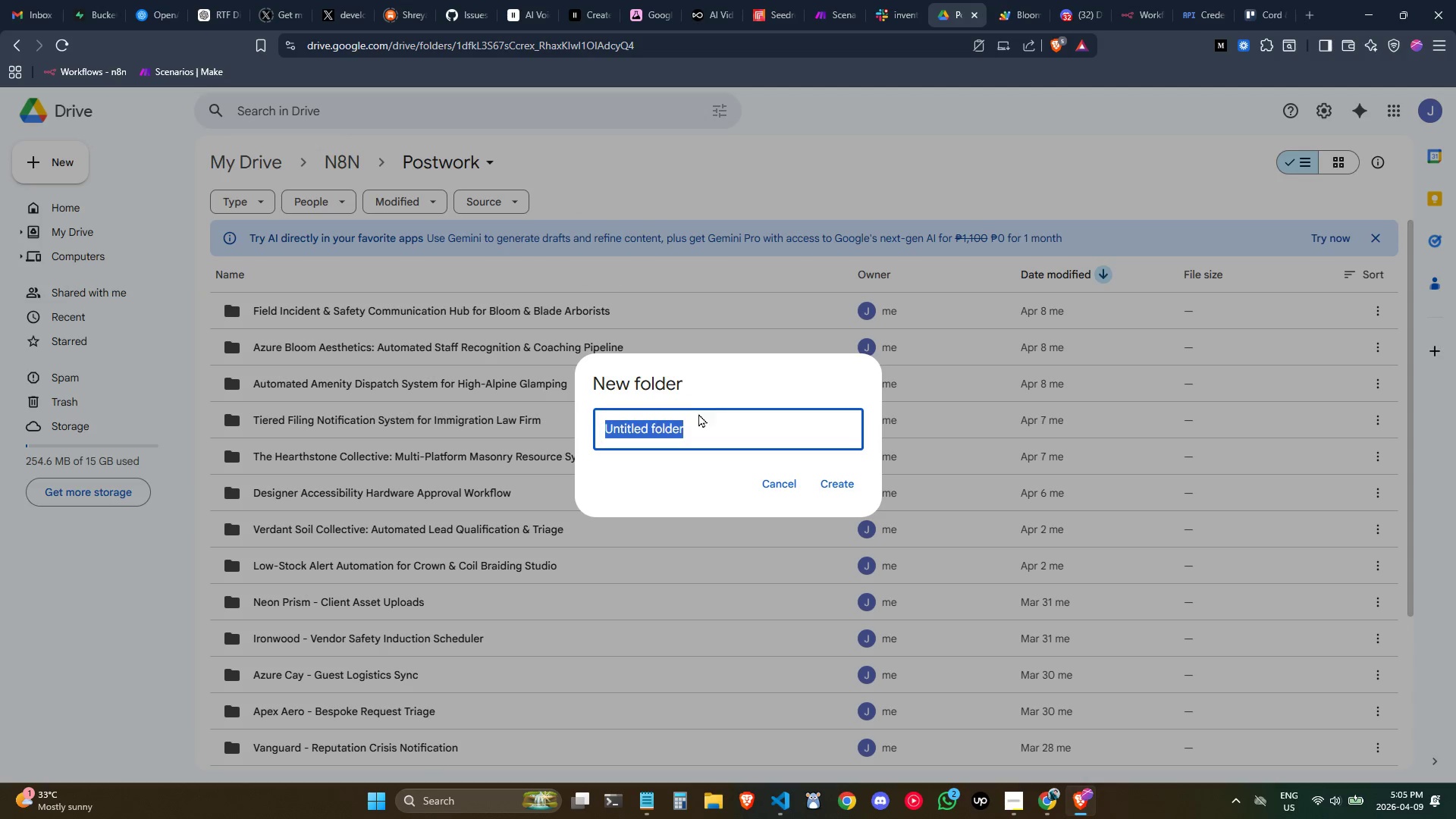 
key(Control+V)
 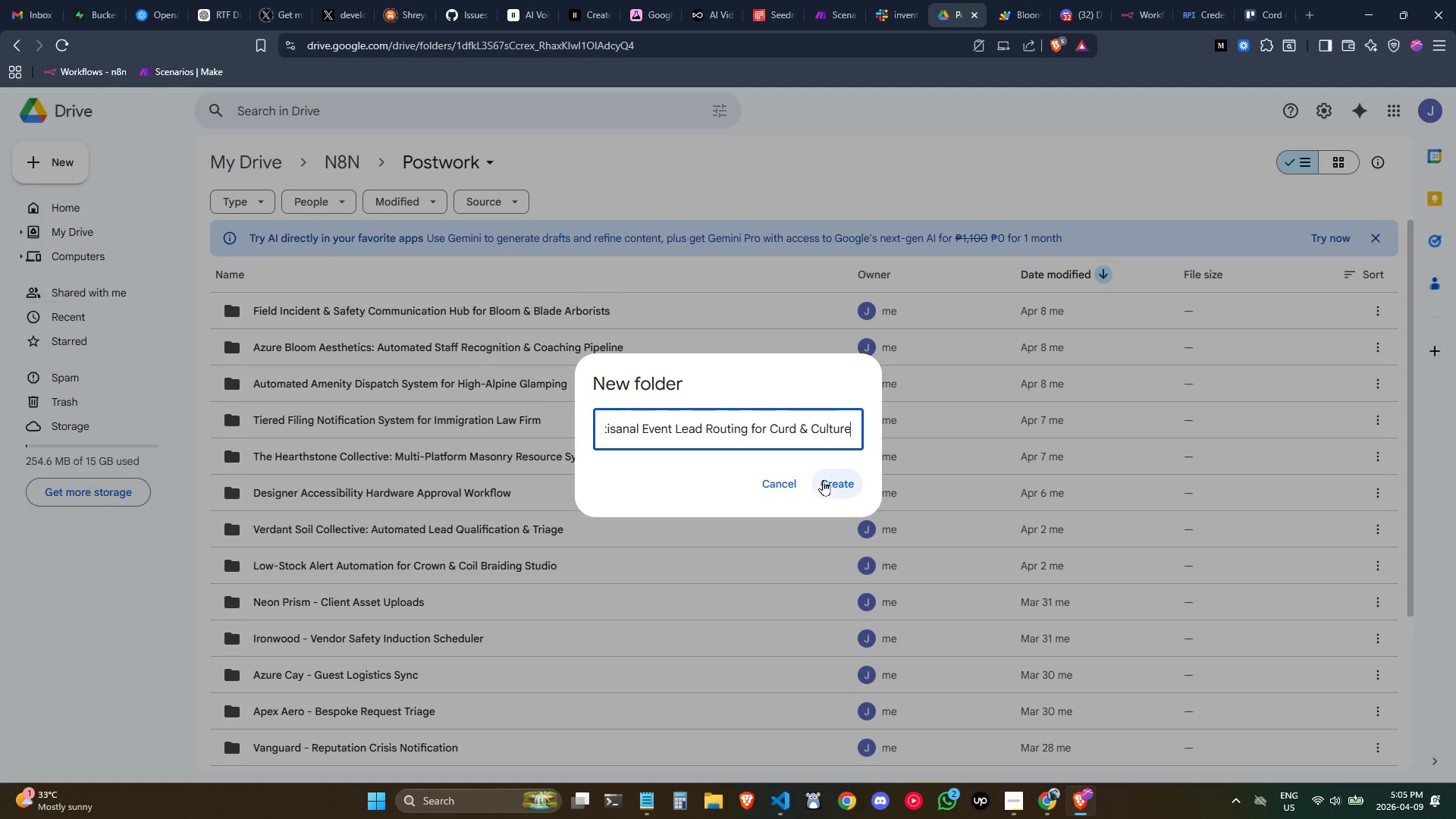 
left_click([825, 480])
 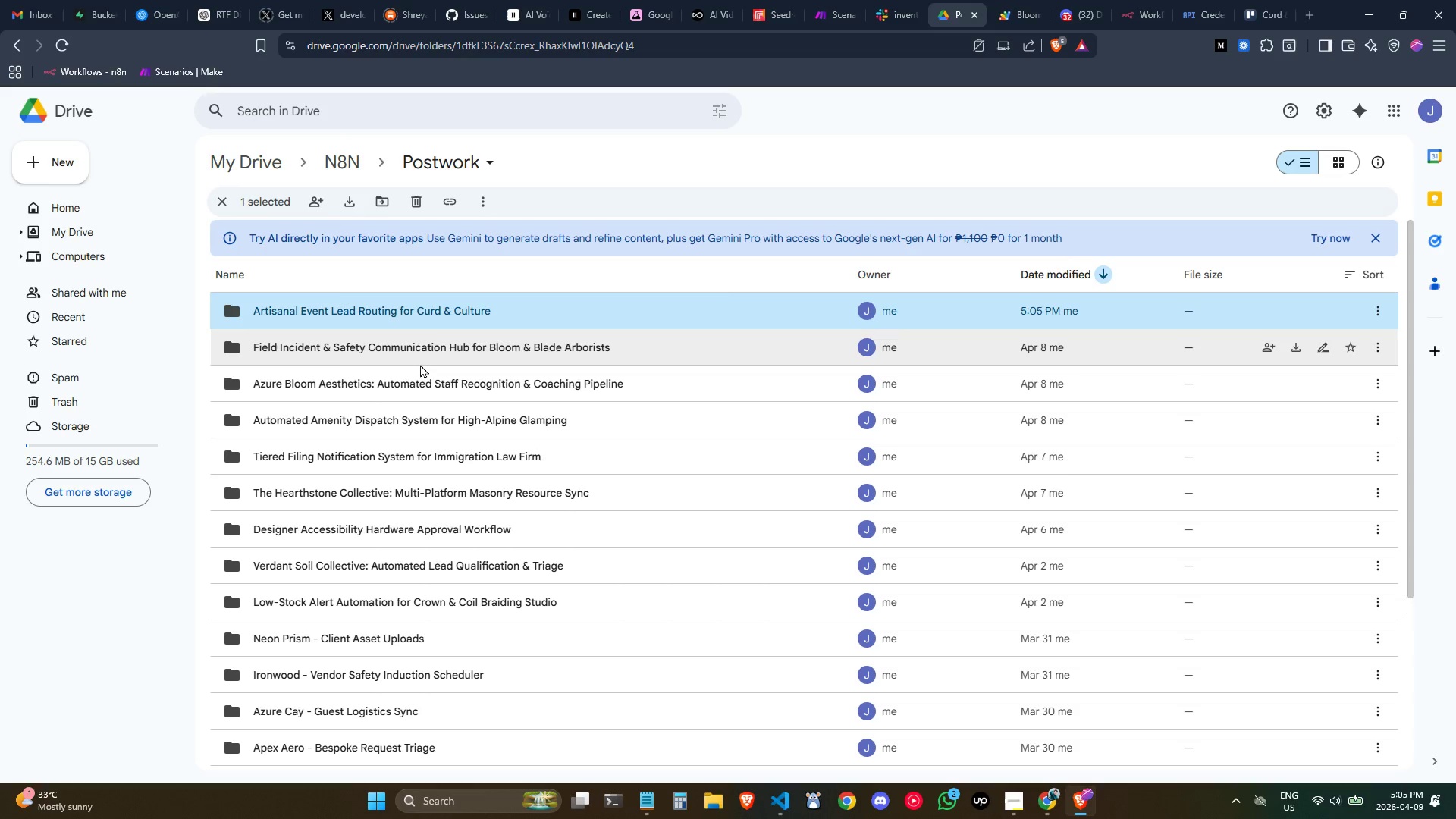 
double_click([445, 310])
 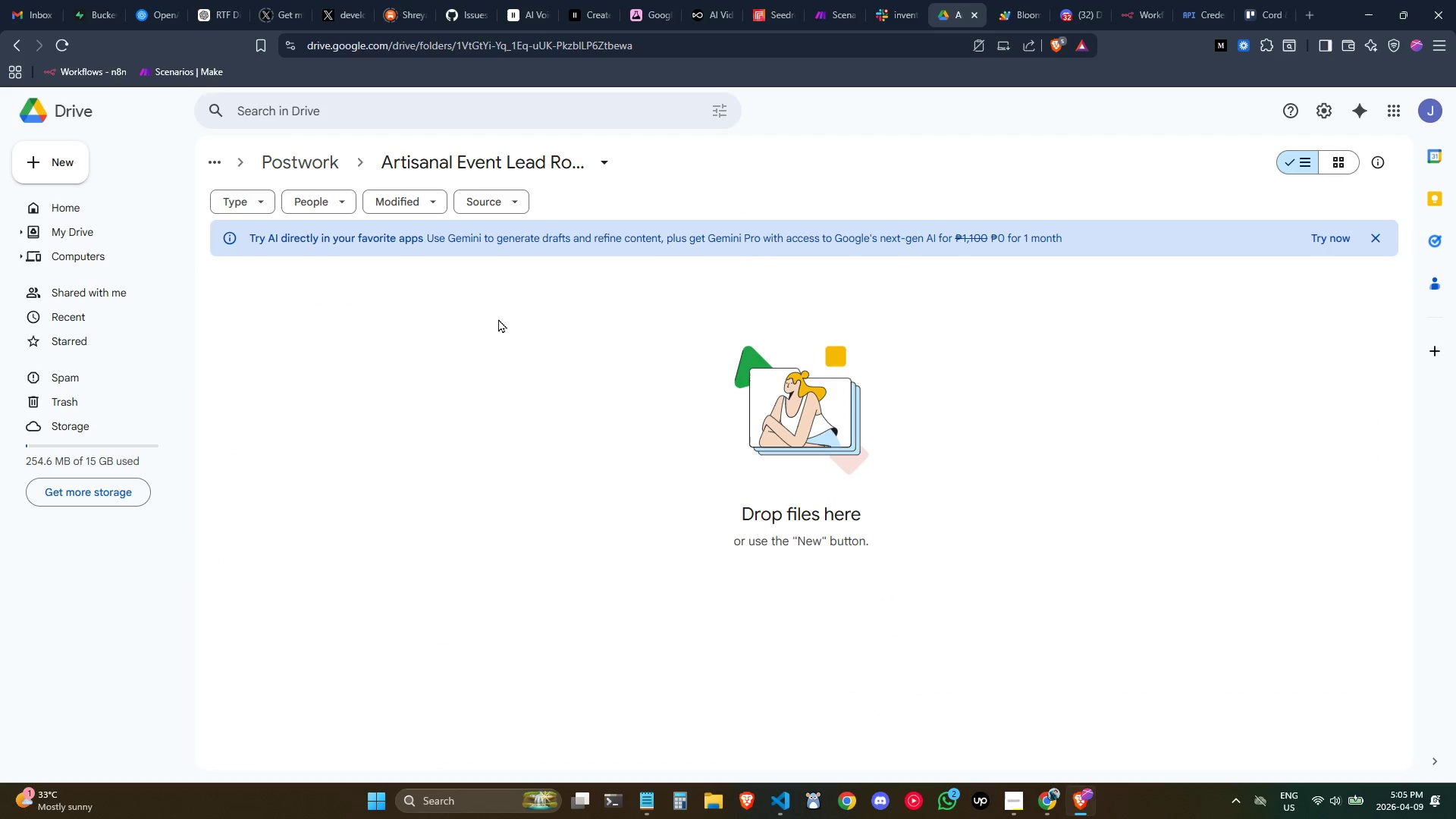 
left_click([450, 345])
 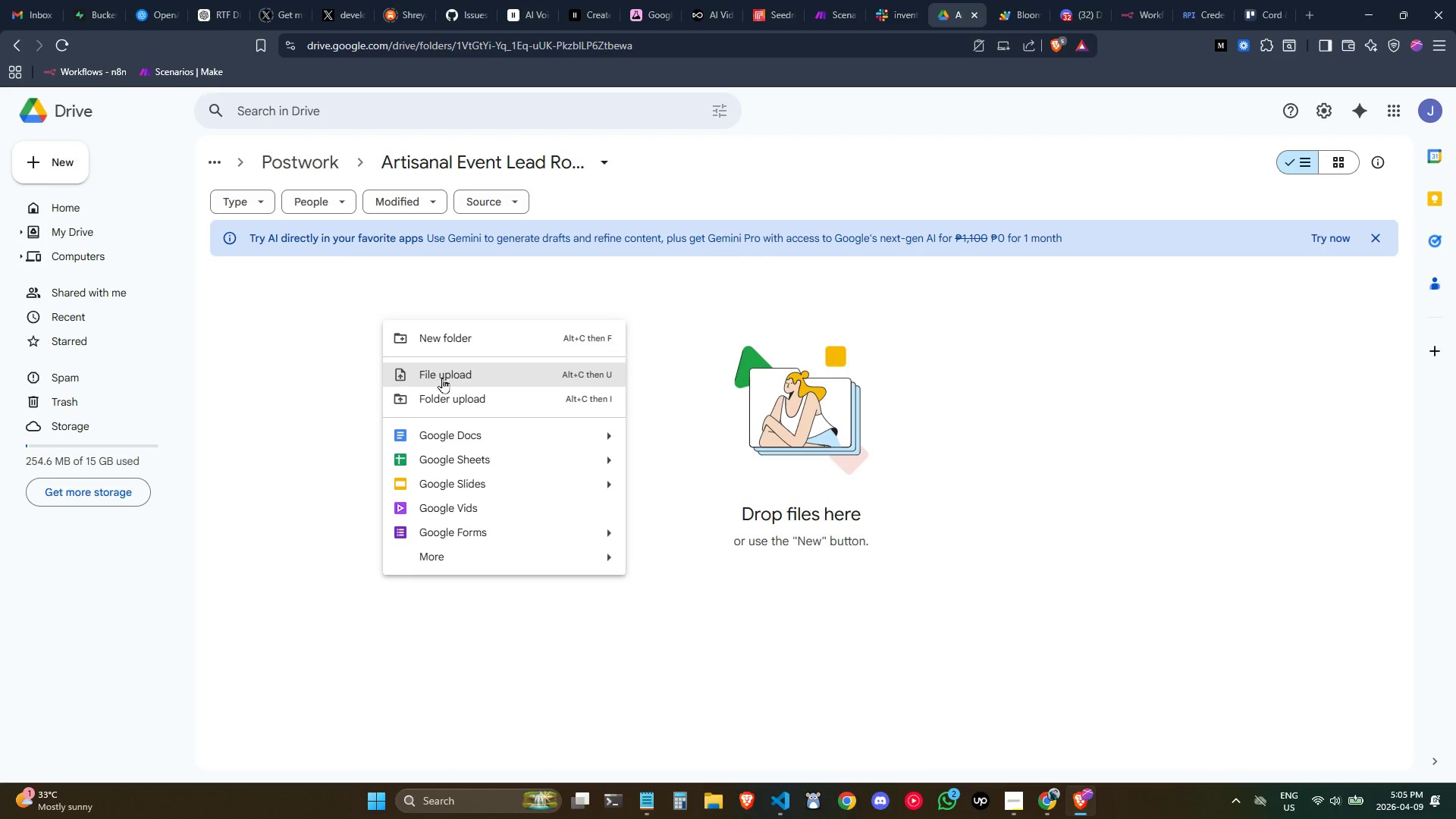 
left_click([477, 457])
 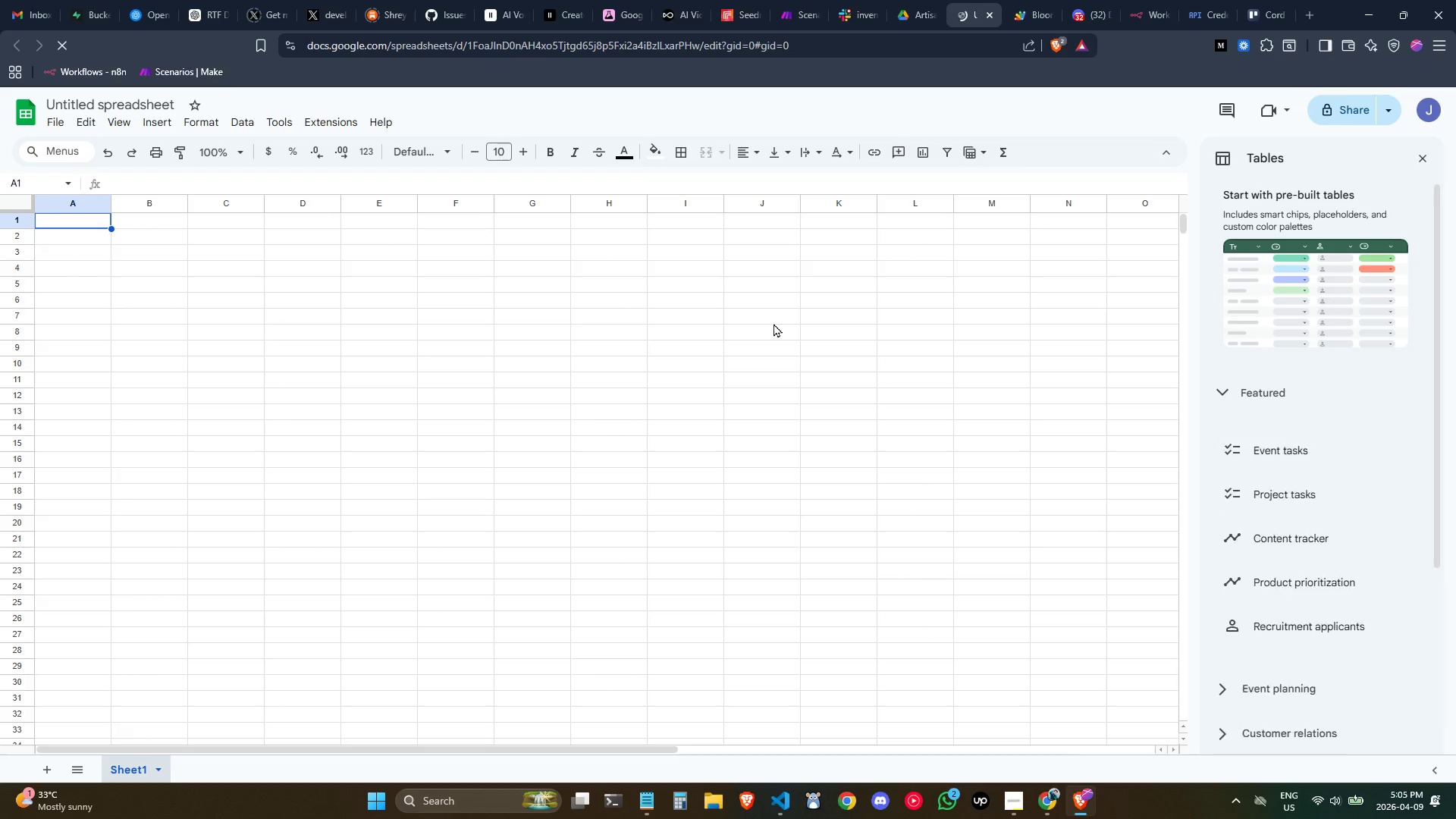 
wait(5.2)
 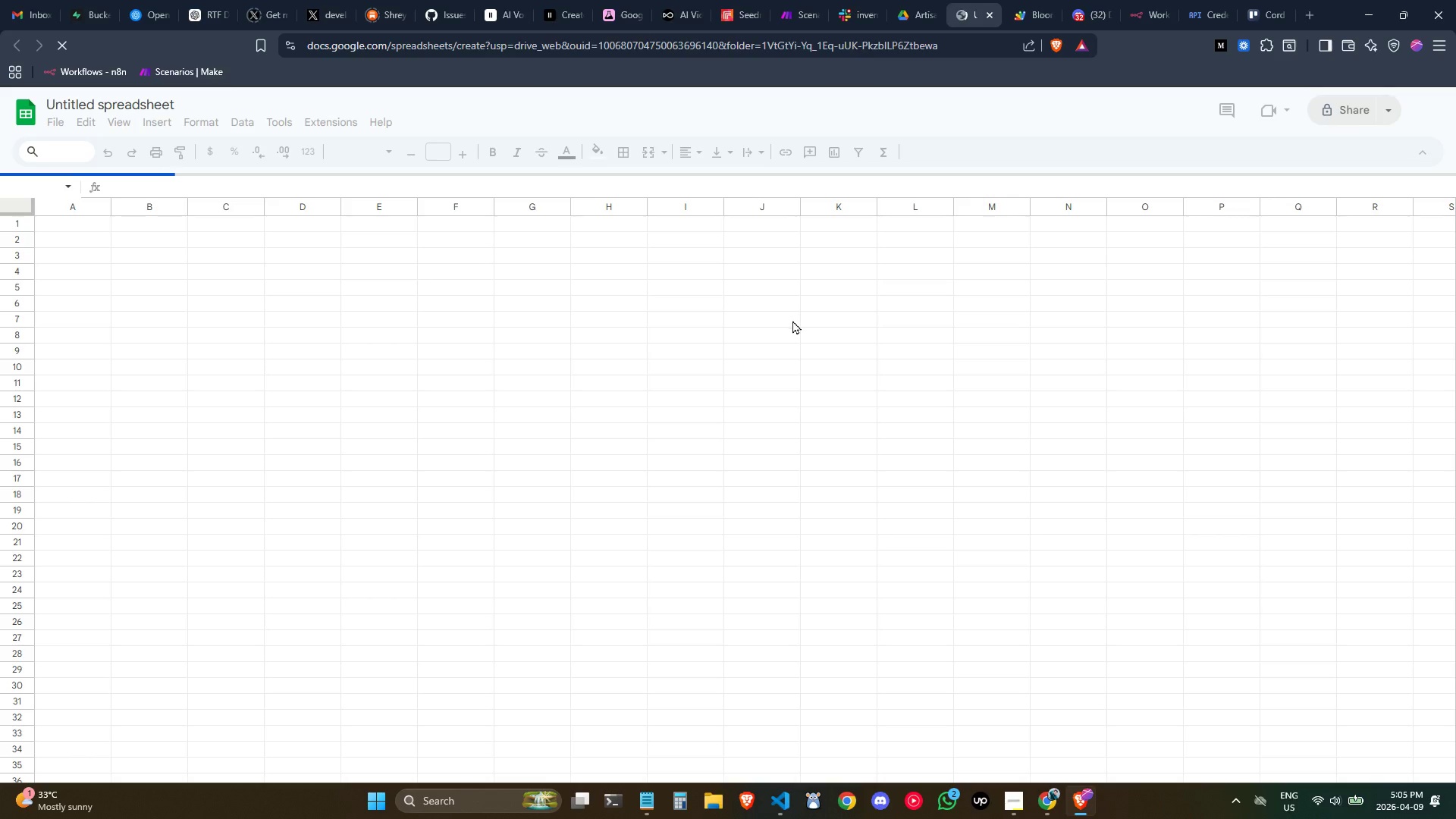 
left_click([1422, 162])
 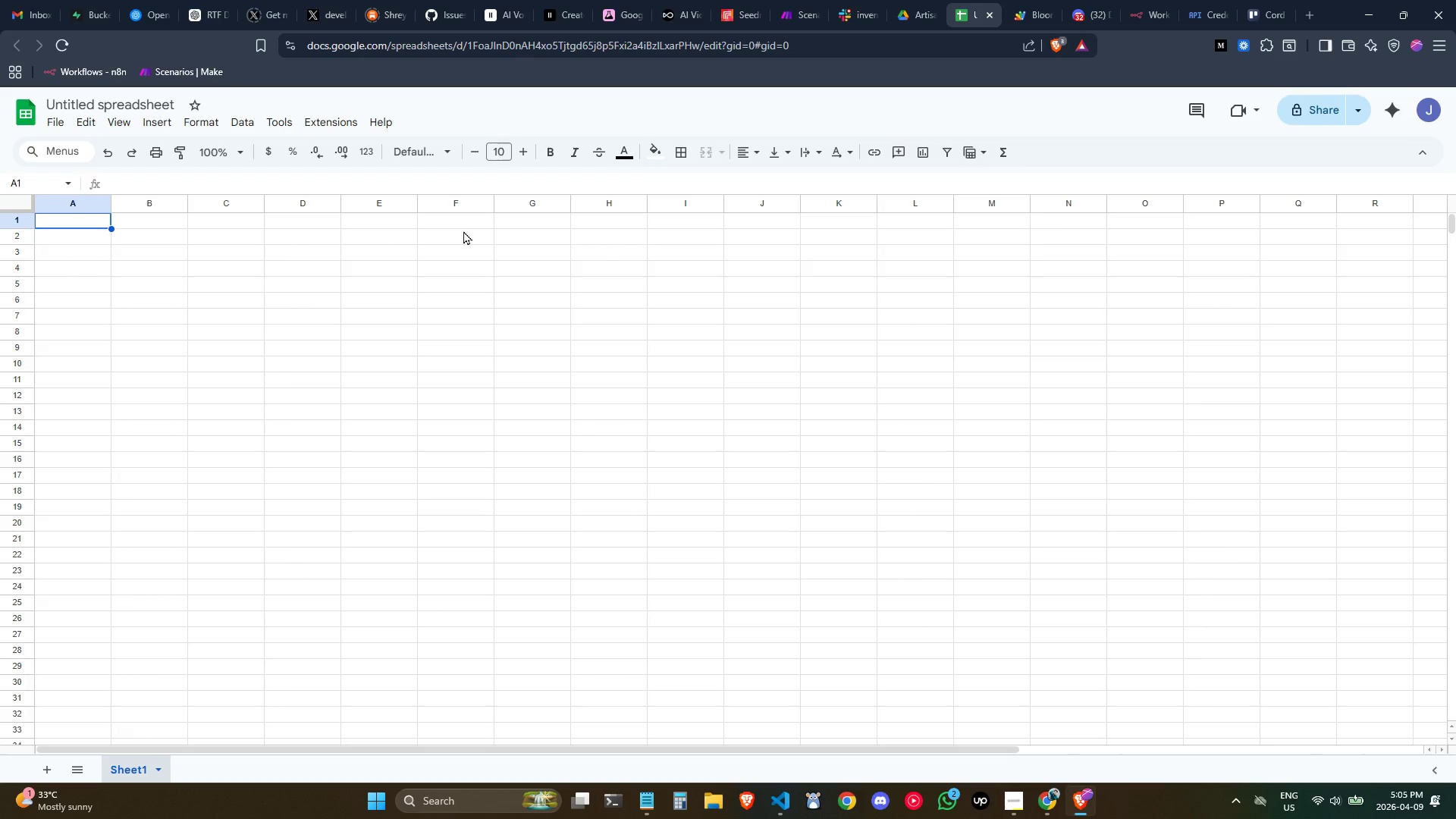 
wait(16.11)
 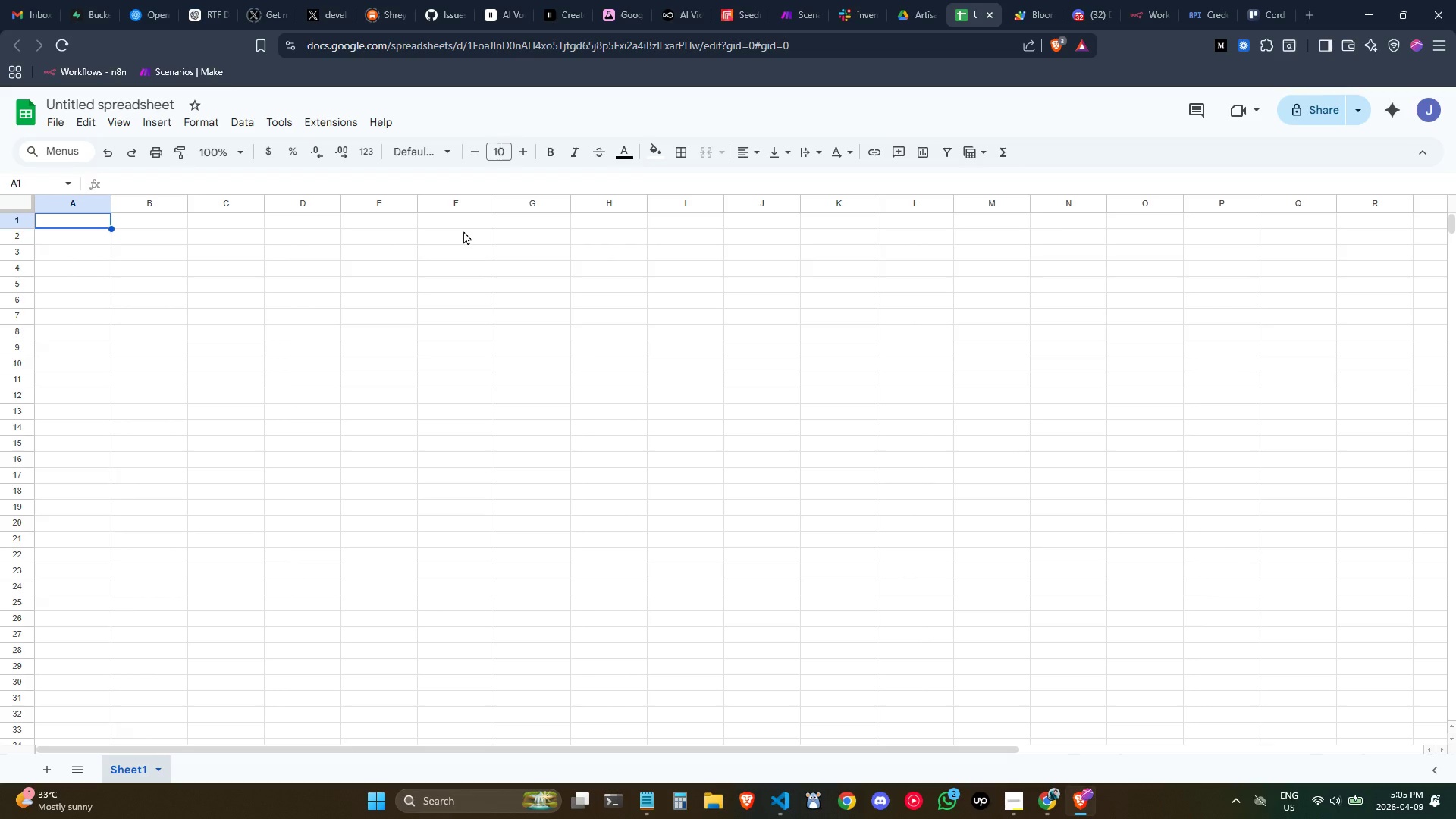 
double_click([133, 104])
 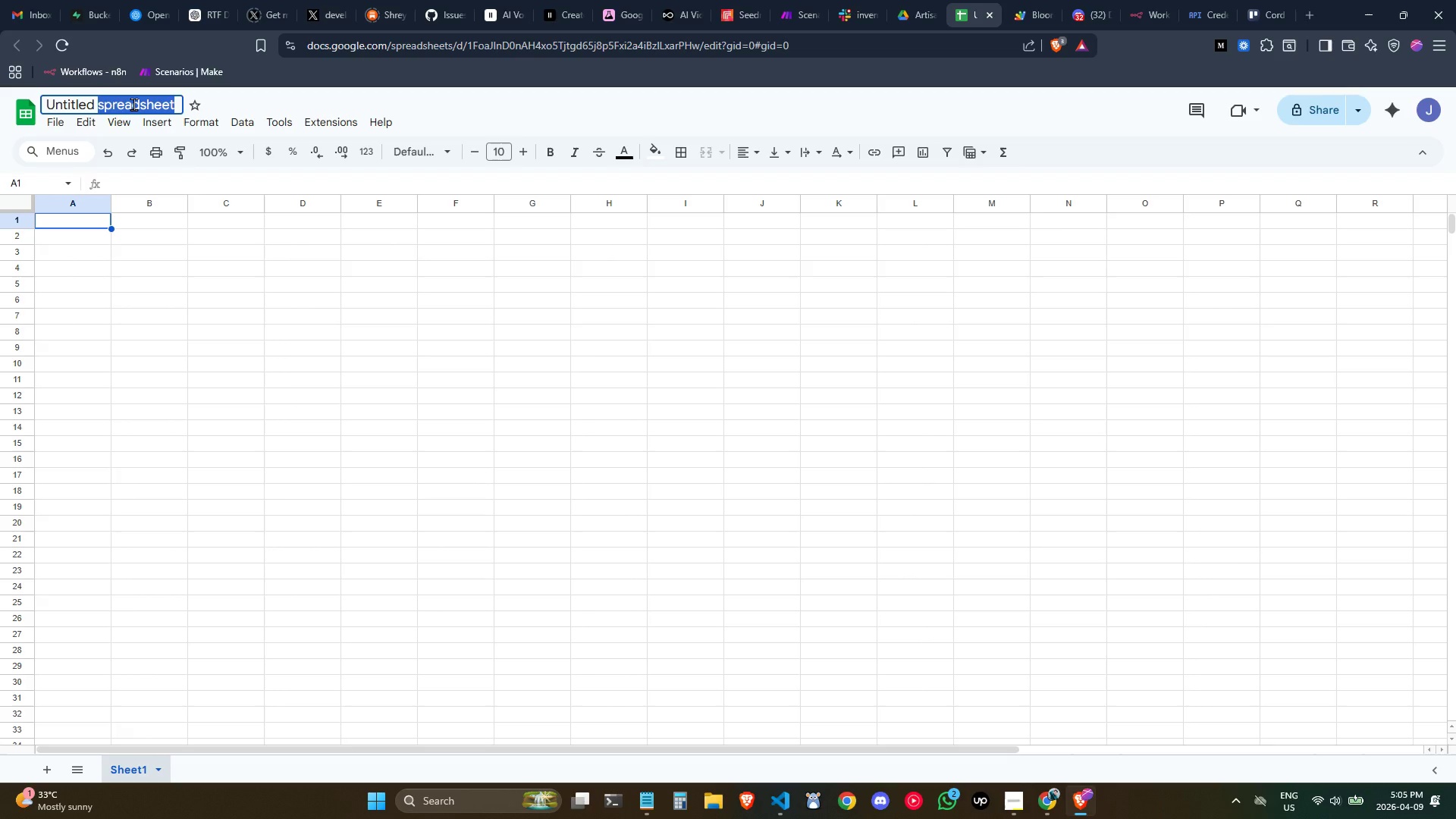 
key(Control+ControlLeft)
 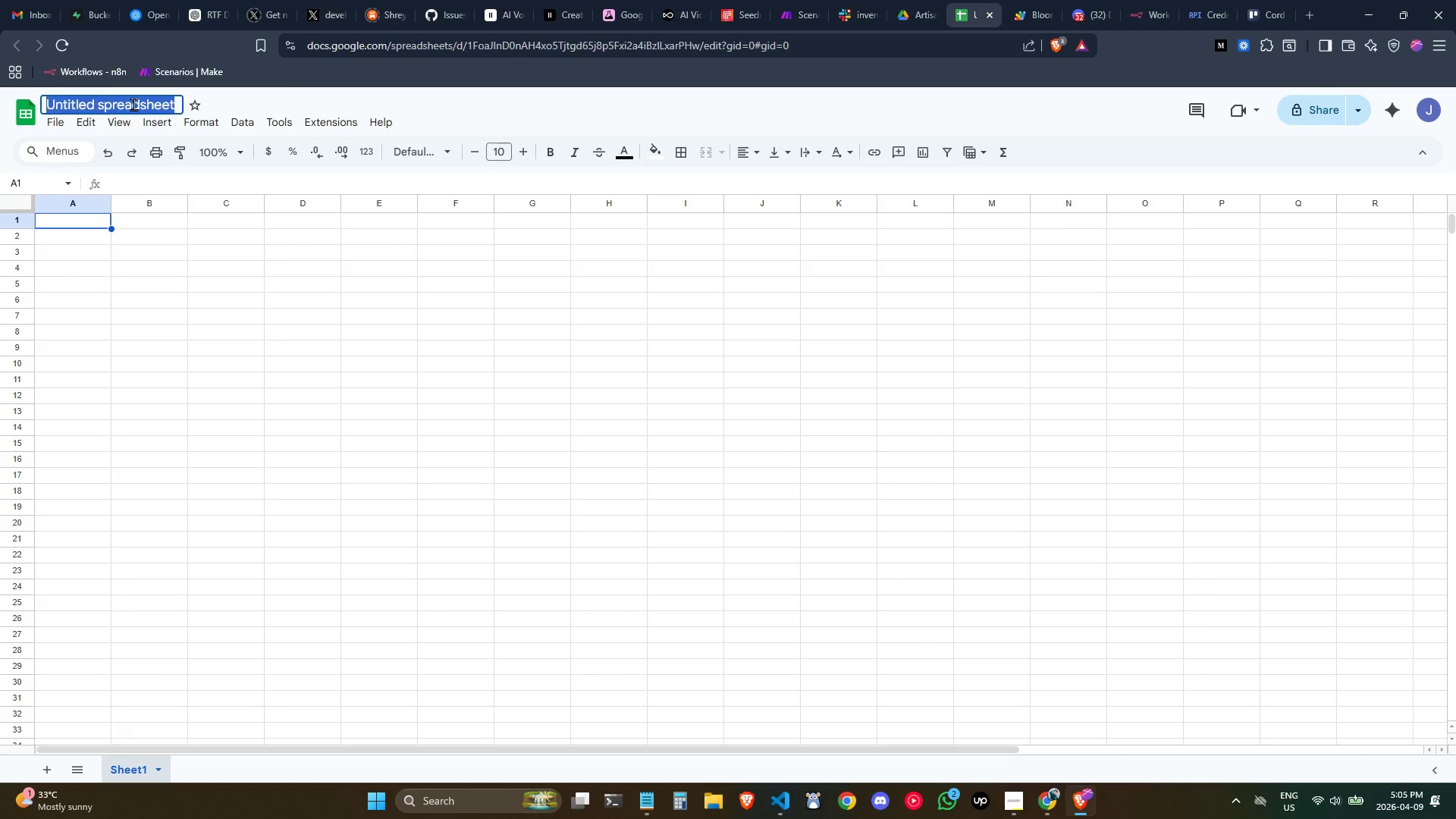 
key(Control+A)
 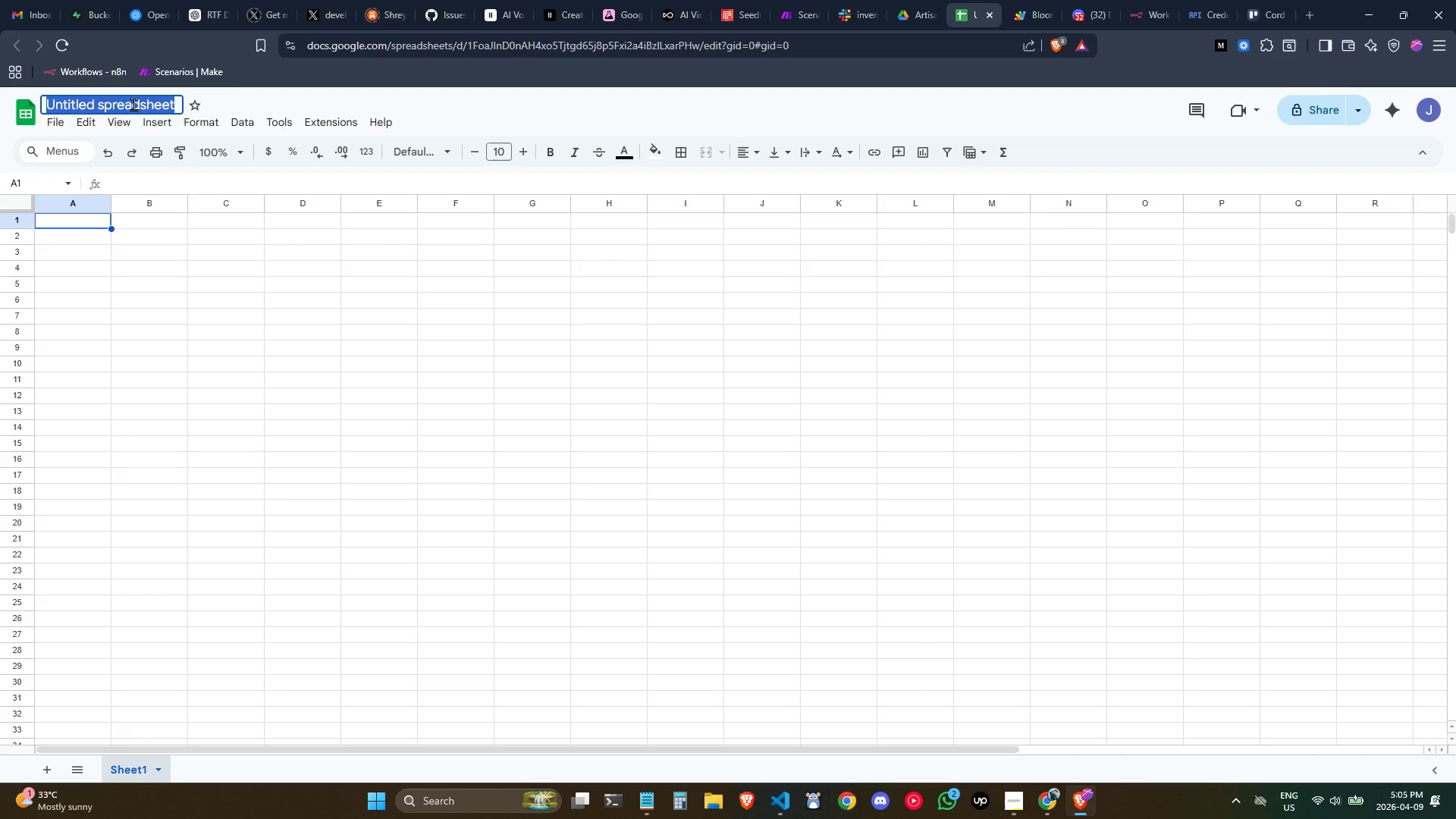 
key(Shift+ShiftLeft)
 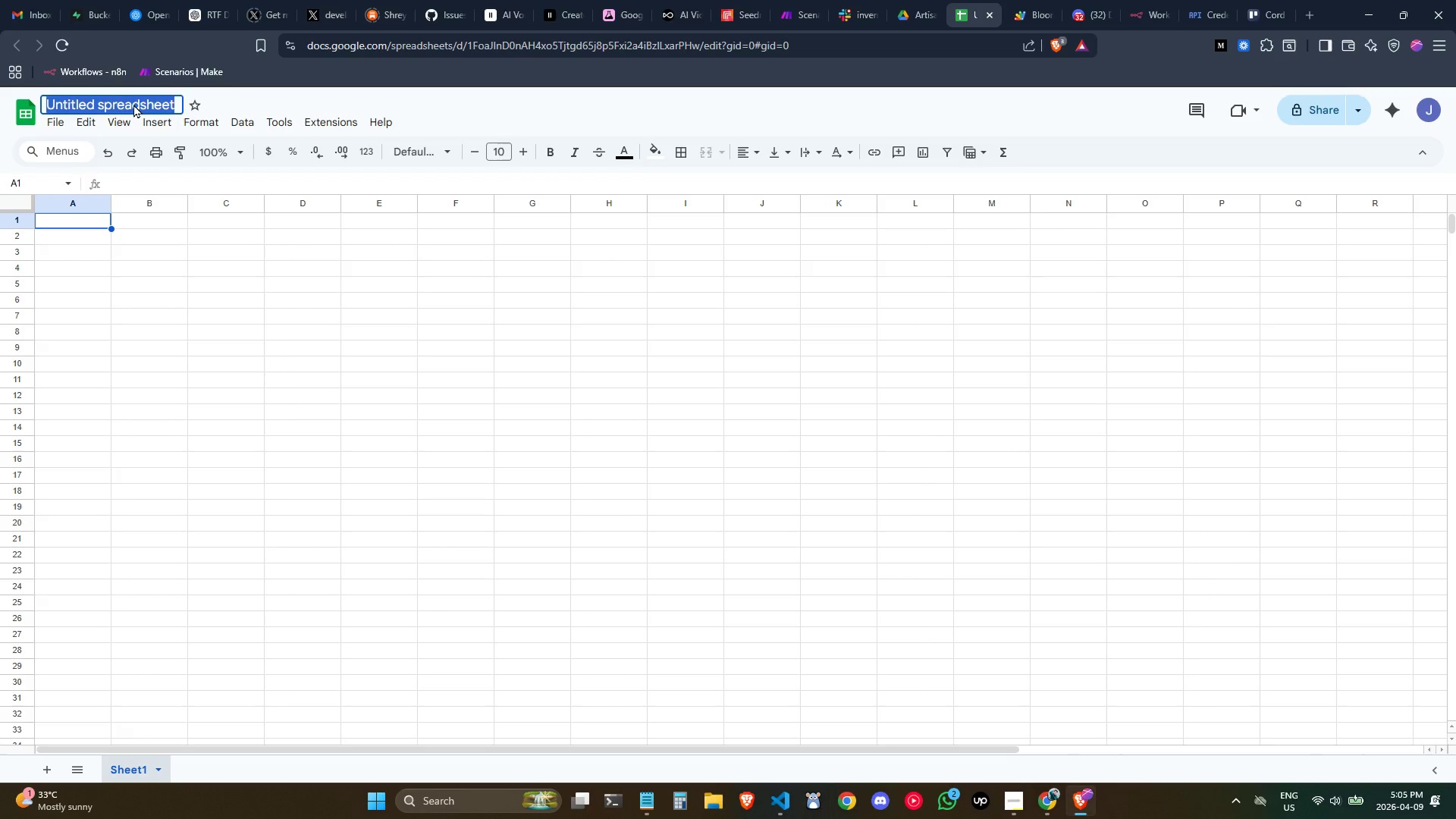 
key(Shift+C)
 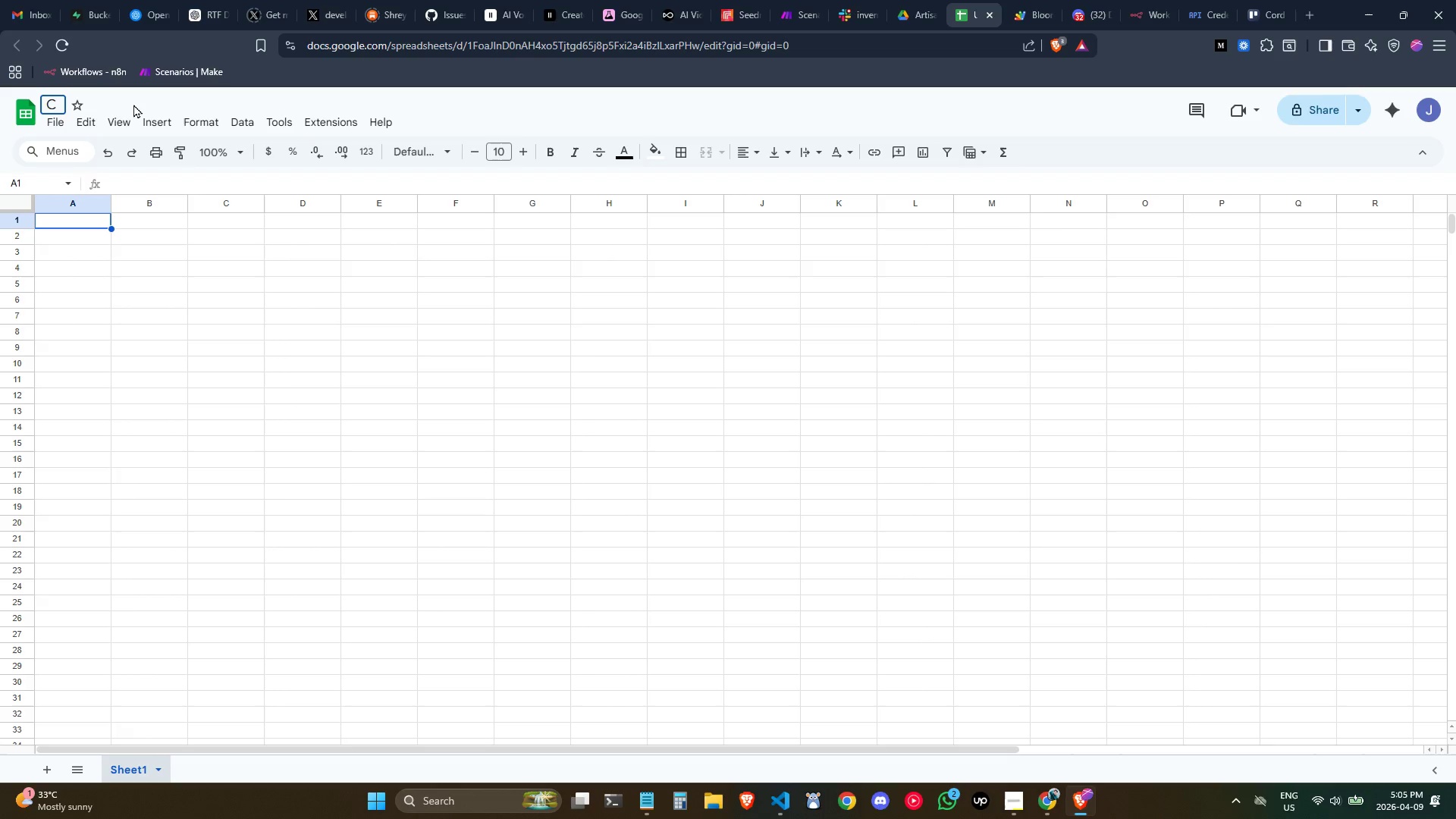 
wait(5.84)
 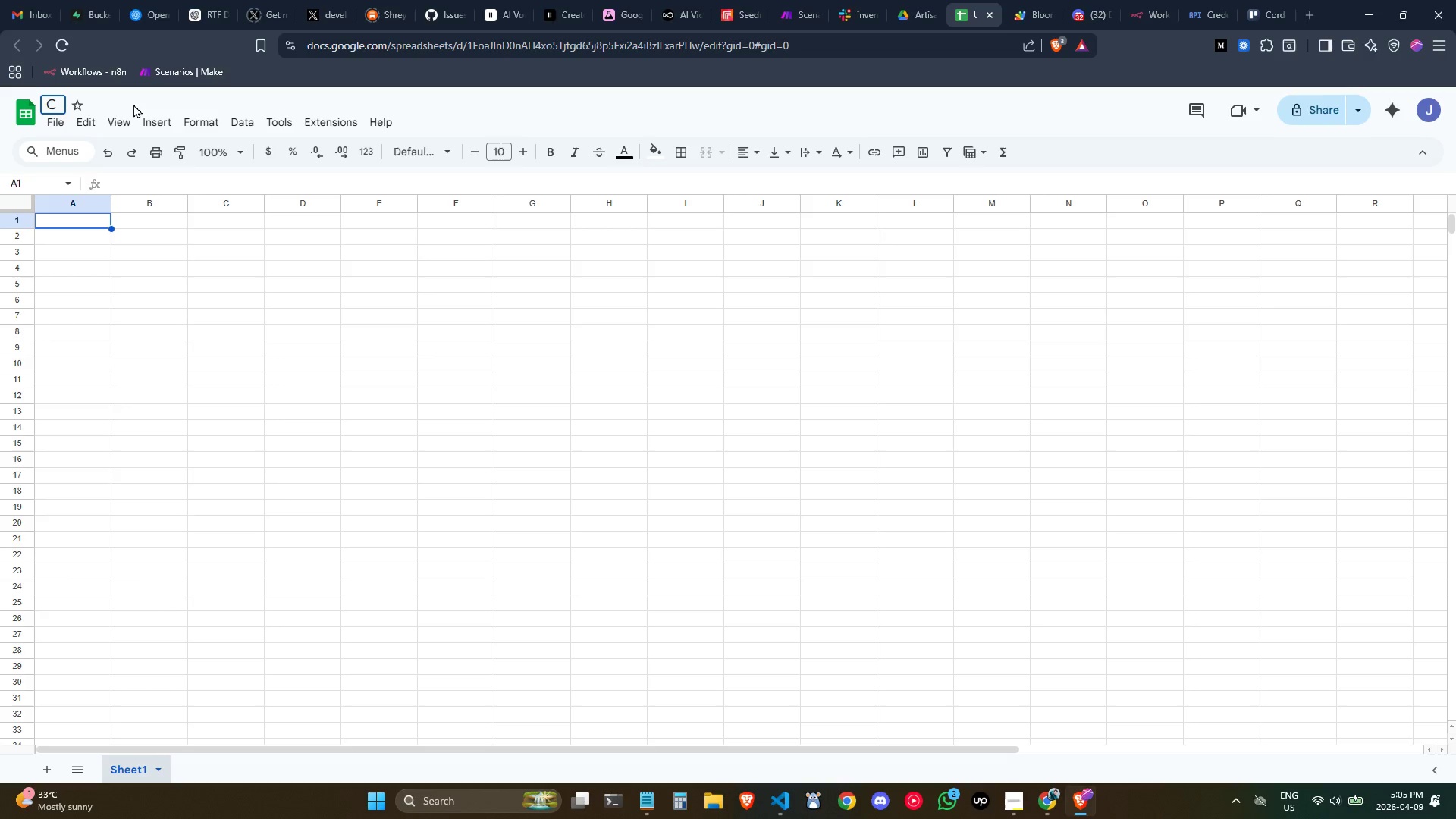 
type(Curd)
key(Backspace)
key(Backspace)
key(Backspace)
key(Backspace)
type(urd & Cultr)
key(Backspace)
type(ure)
 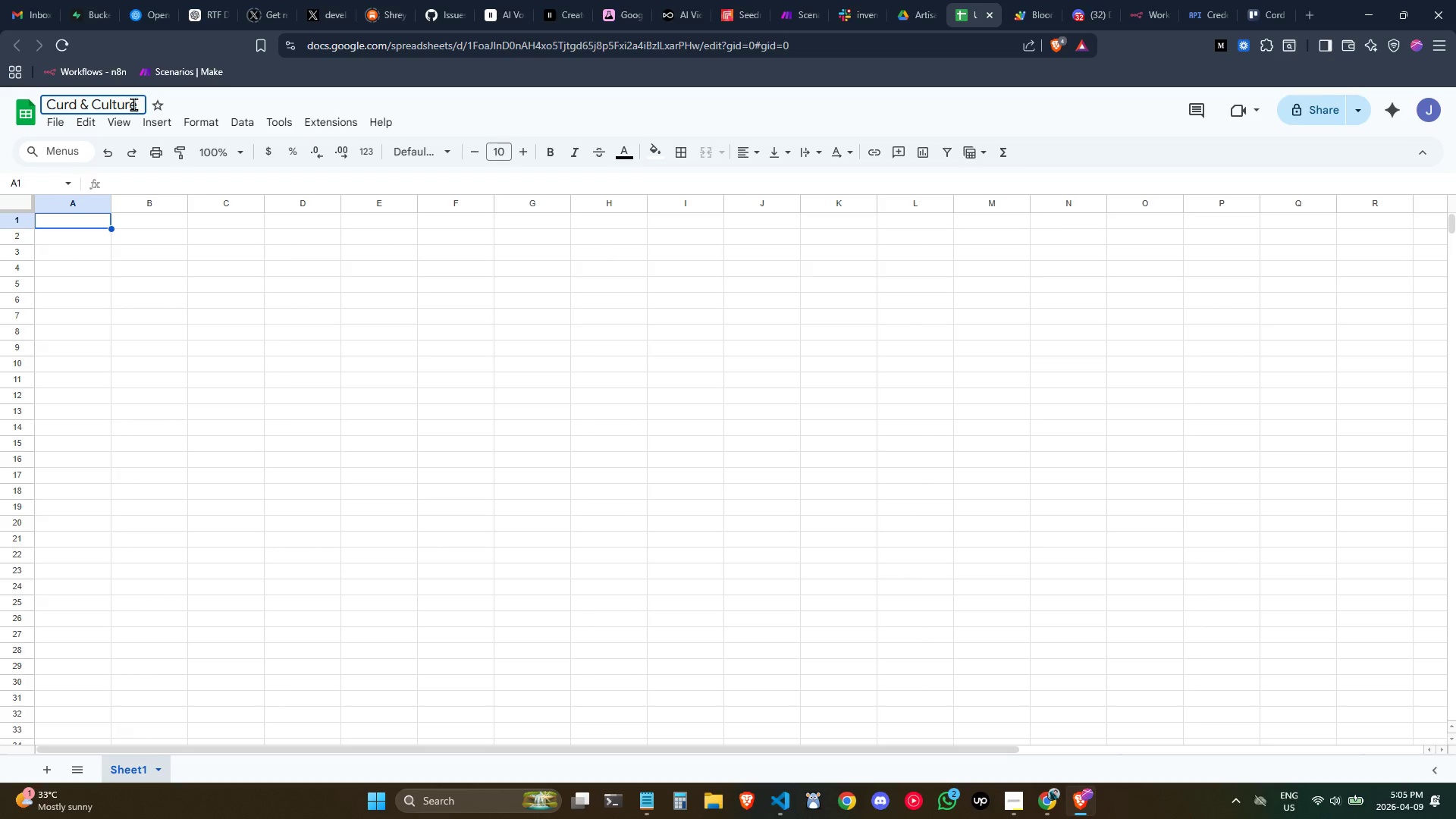 
type( - Lead Error LO)
key(Backspace)
type(og)
 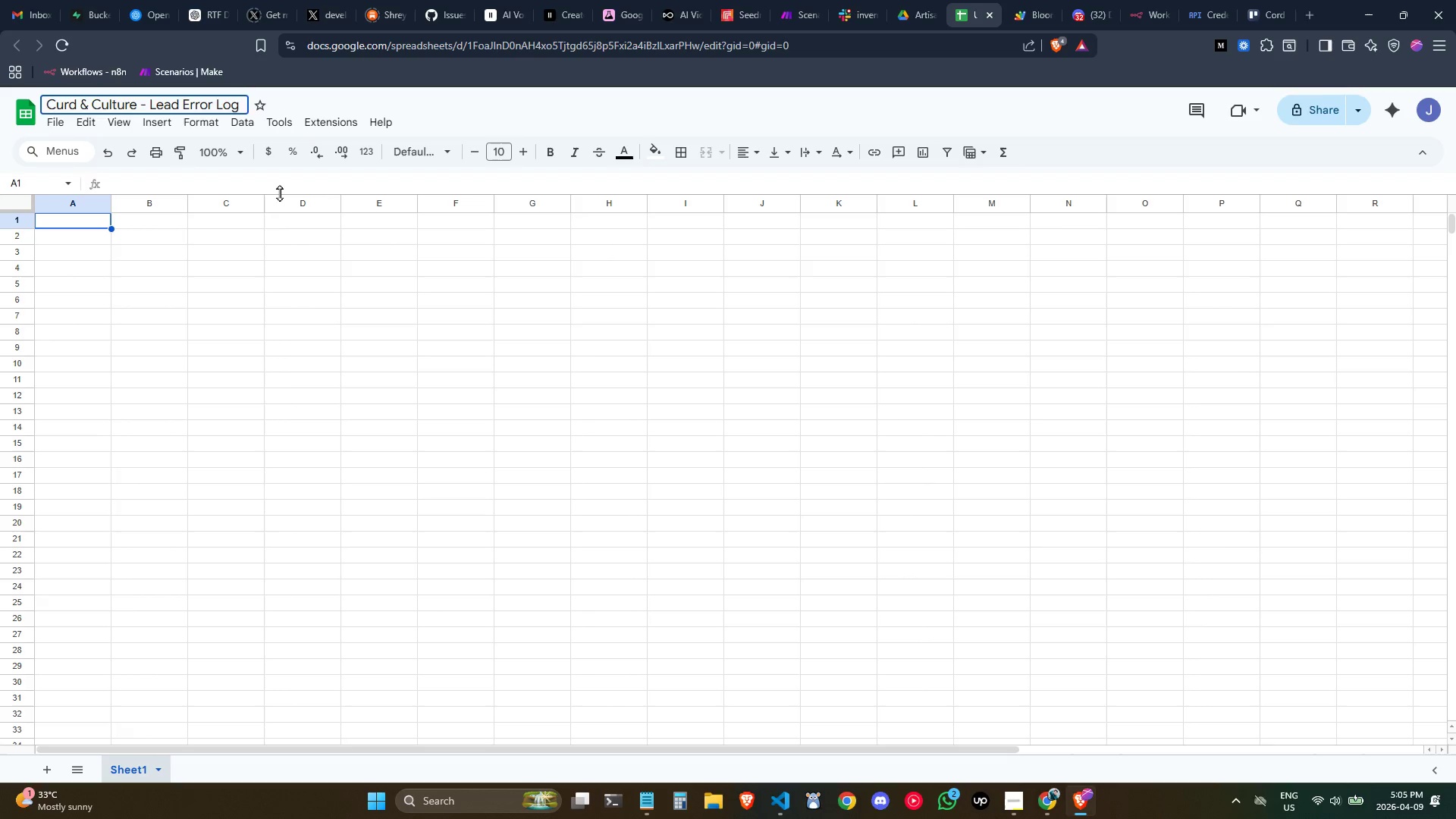 
 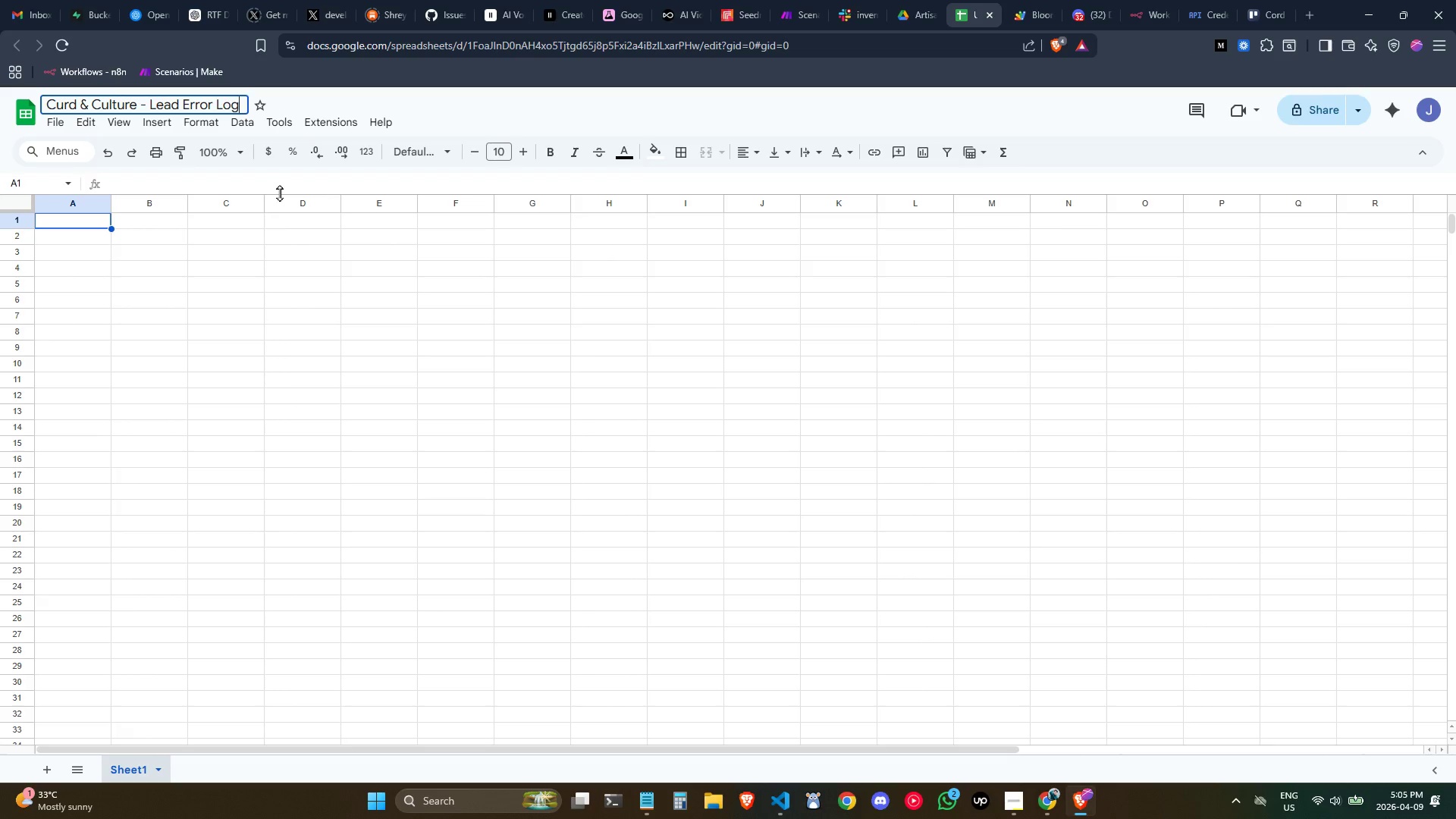 
key(Enter)
 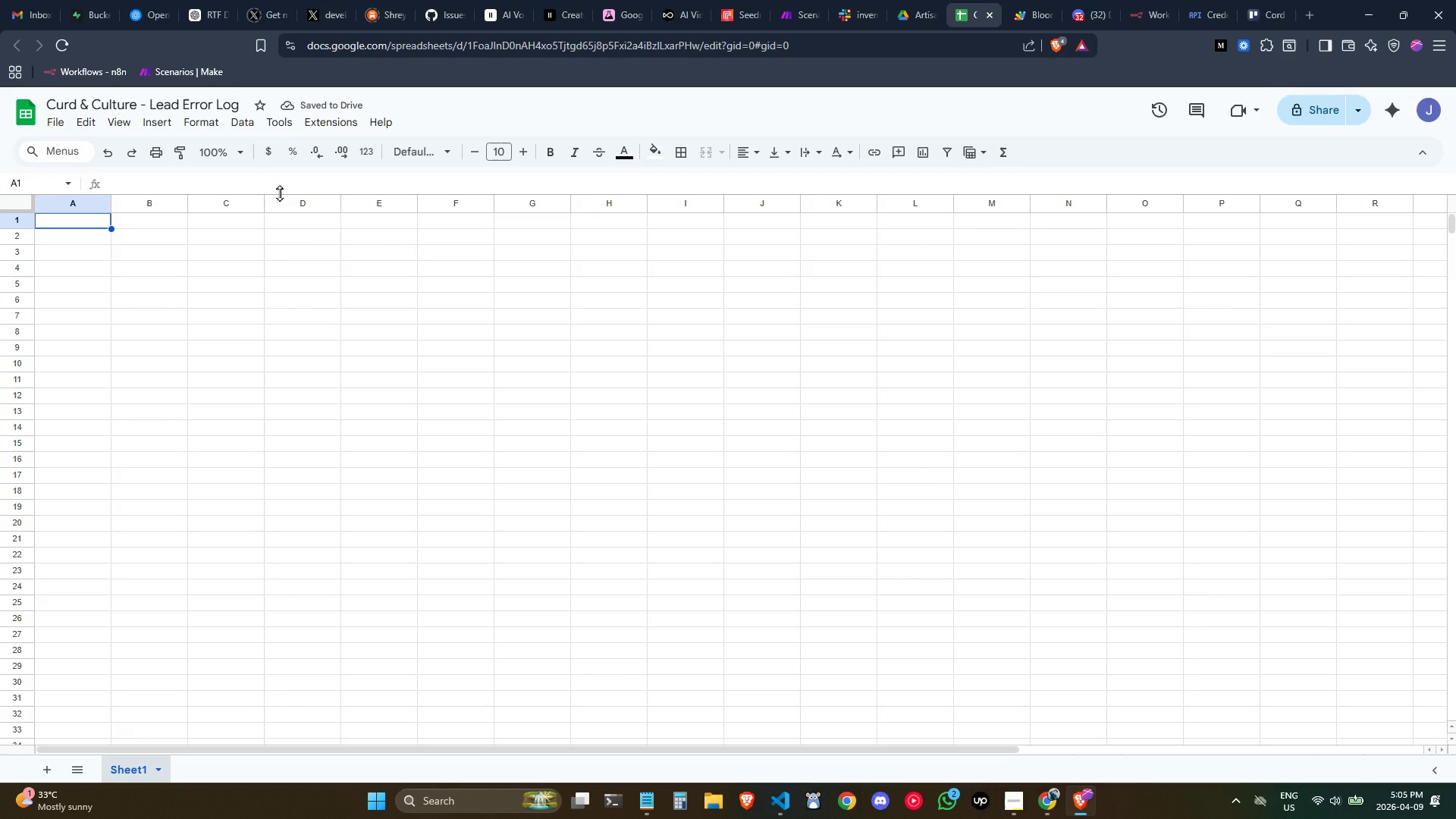 
type(Lead )
key(Backspace)
key(Tab)
 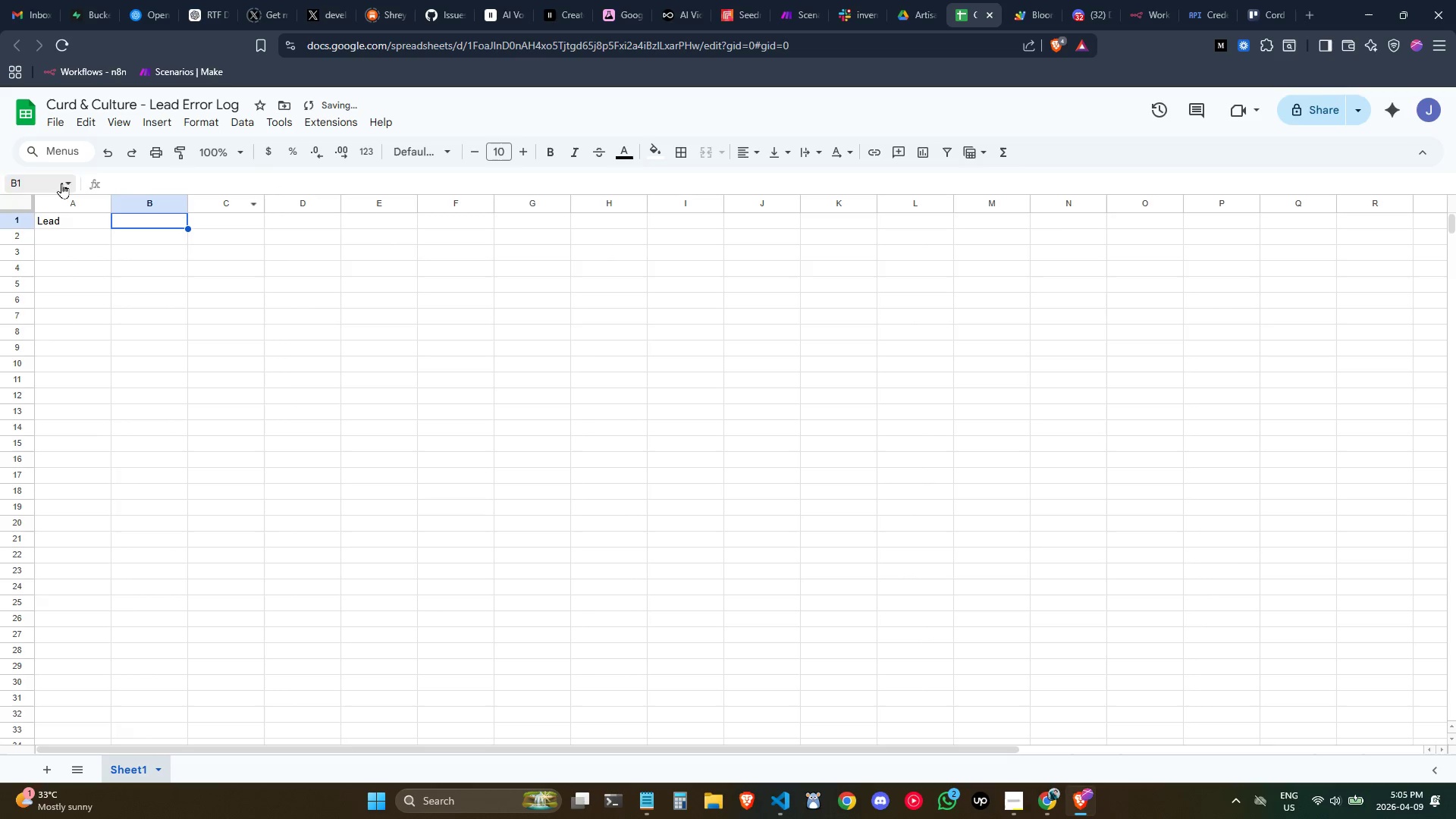 
left_click([71, 214])
 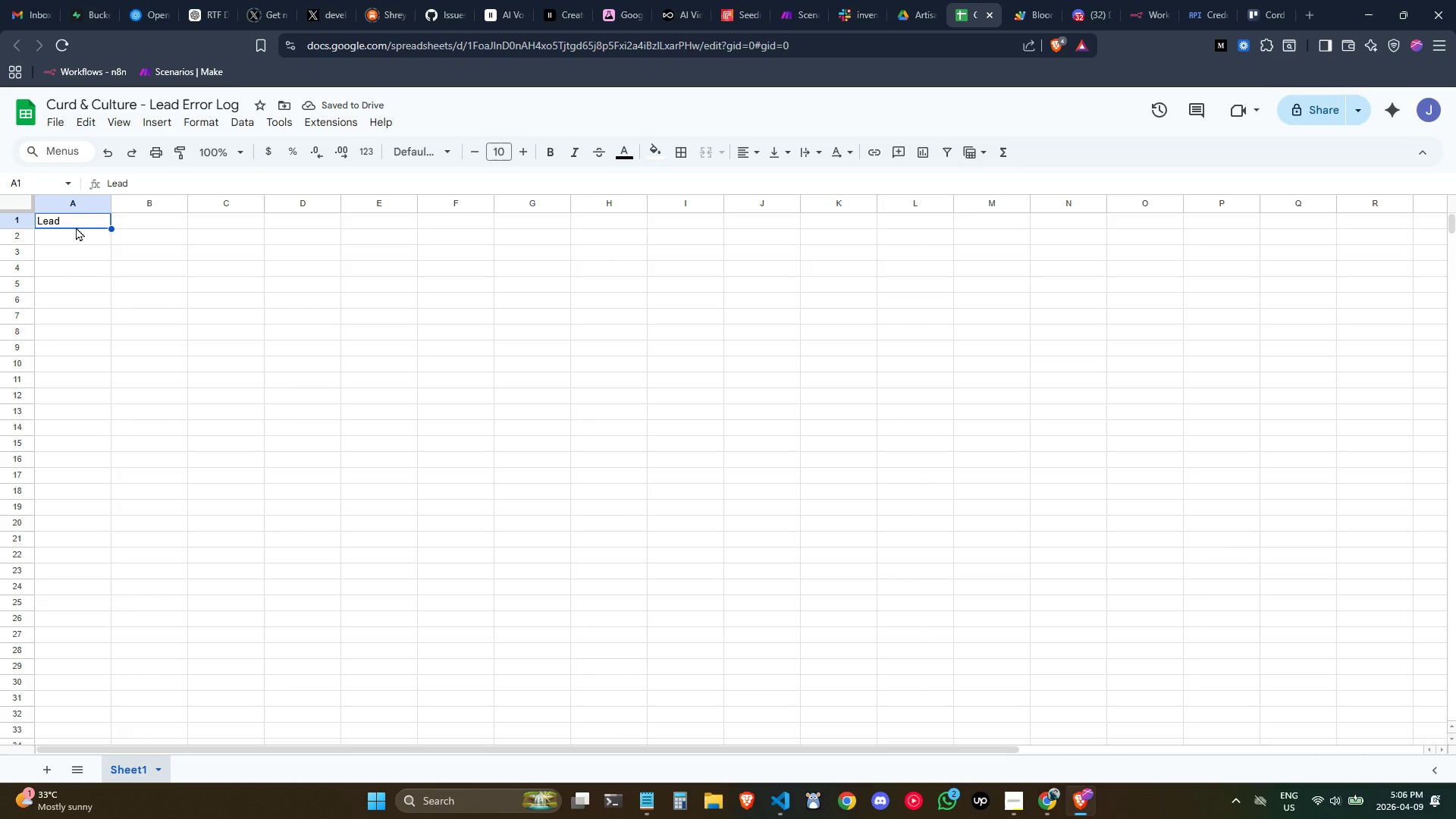 
left_click([76, 227])
 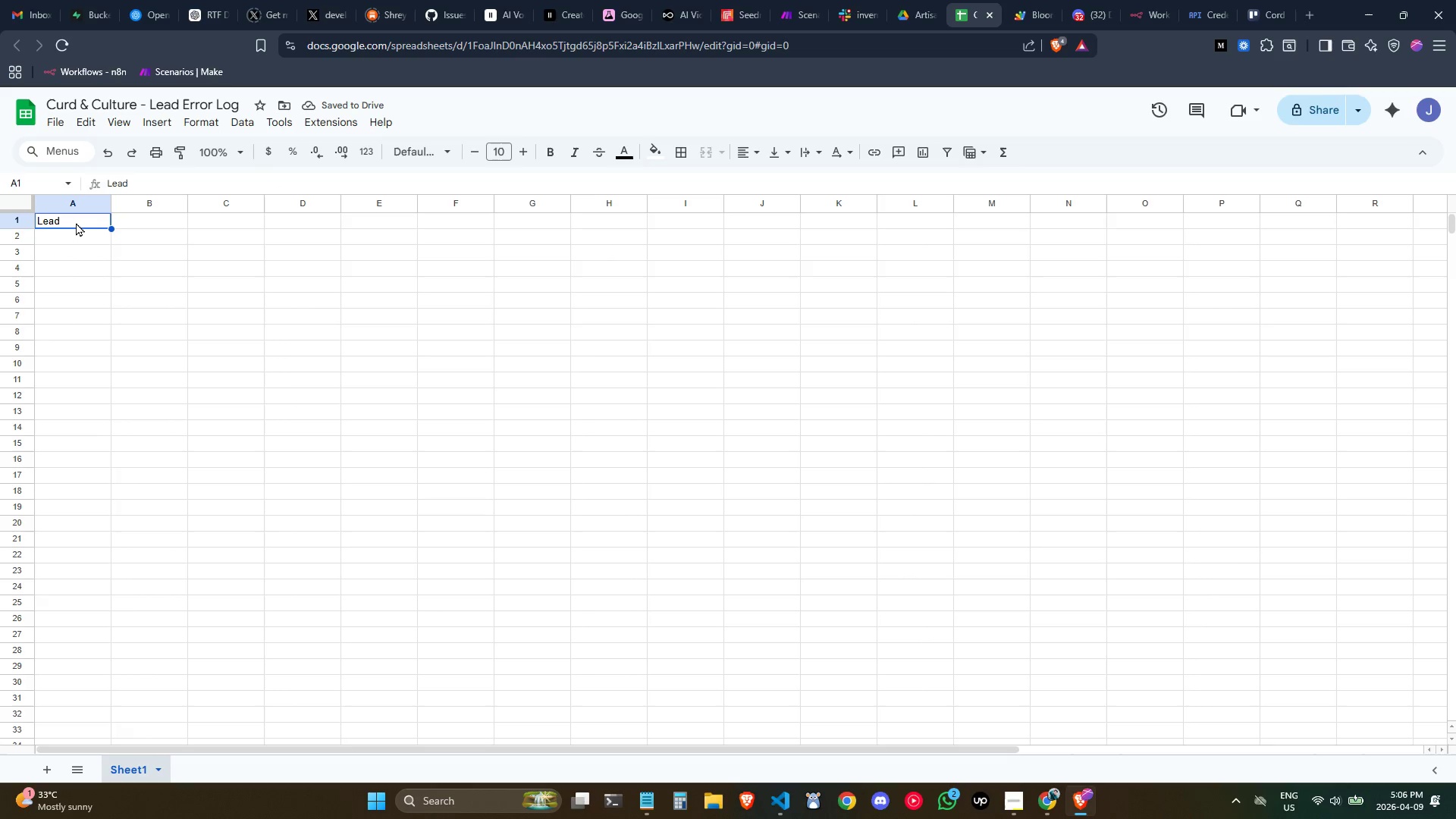 
double_click([76, 222])
 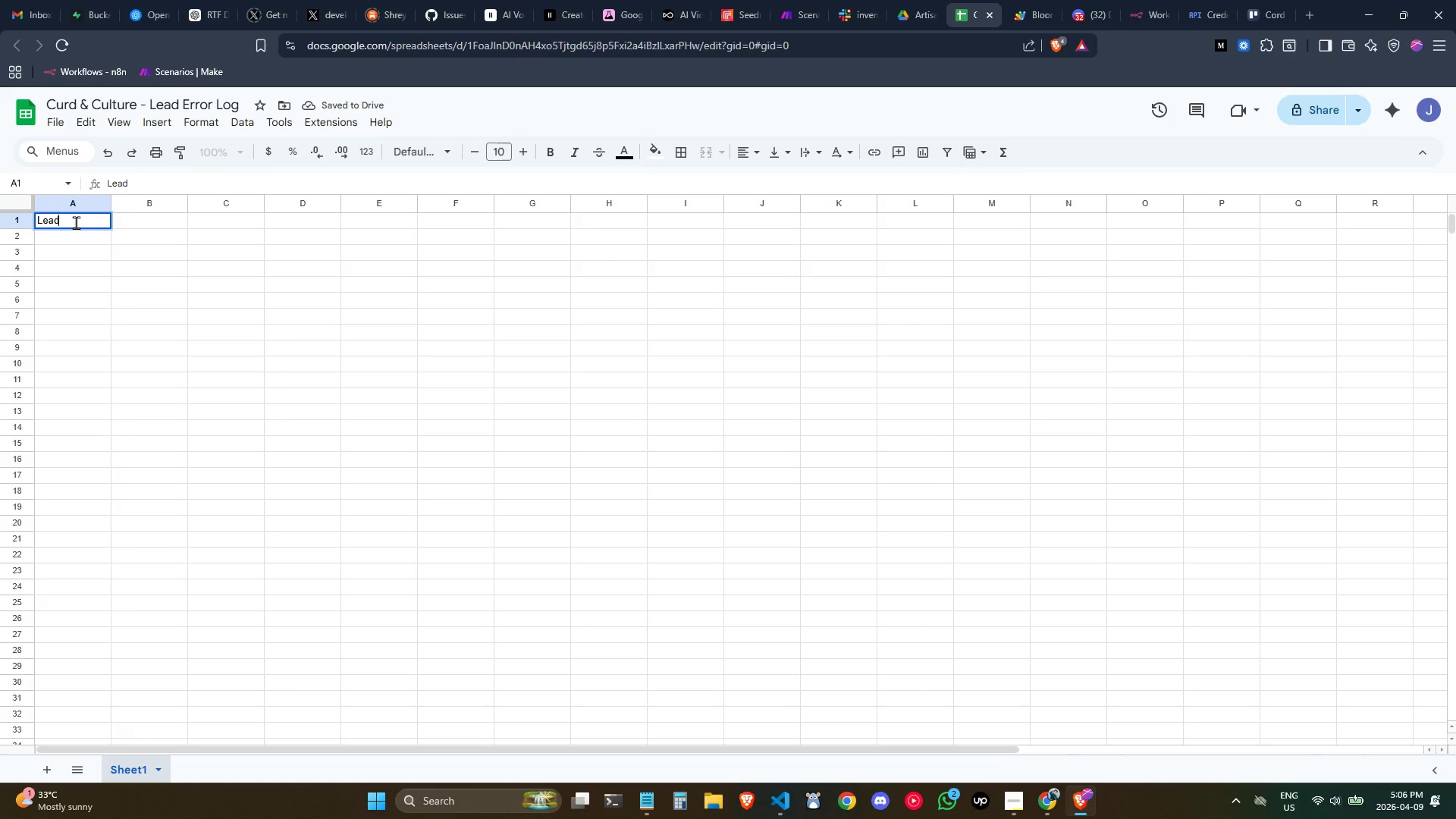 
type( ID)
key(Tab)
type(TImesa)
key(Backspace)
key(Backspace)
key(Backspace)
key(Backspace)
key(Backspace)
type(imestamp)
key(Tab)
type(Client Name)
key(Tab)
type(CLien)
key(Backspace)
key(Backspace)
key(Backspace)
key(Backspace)
type(lient Name)
key(Tab)
 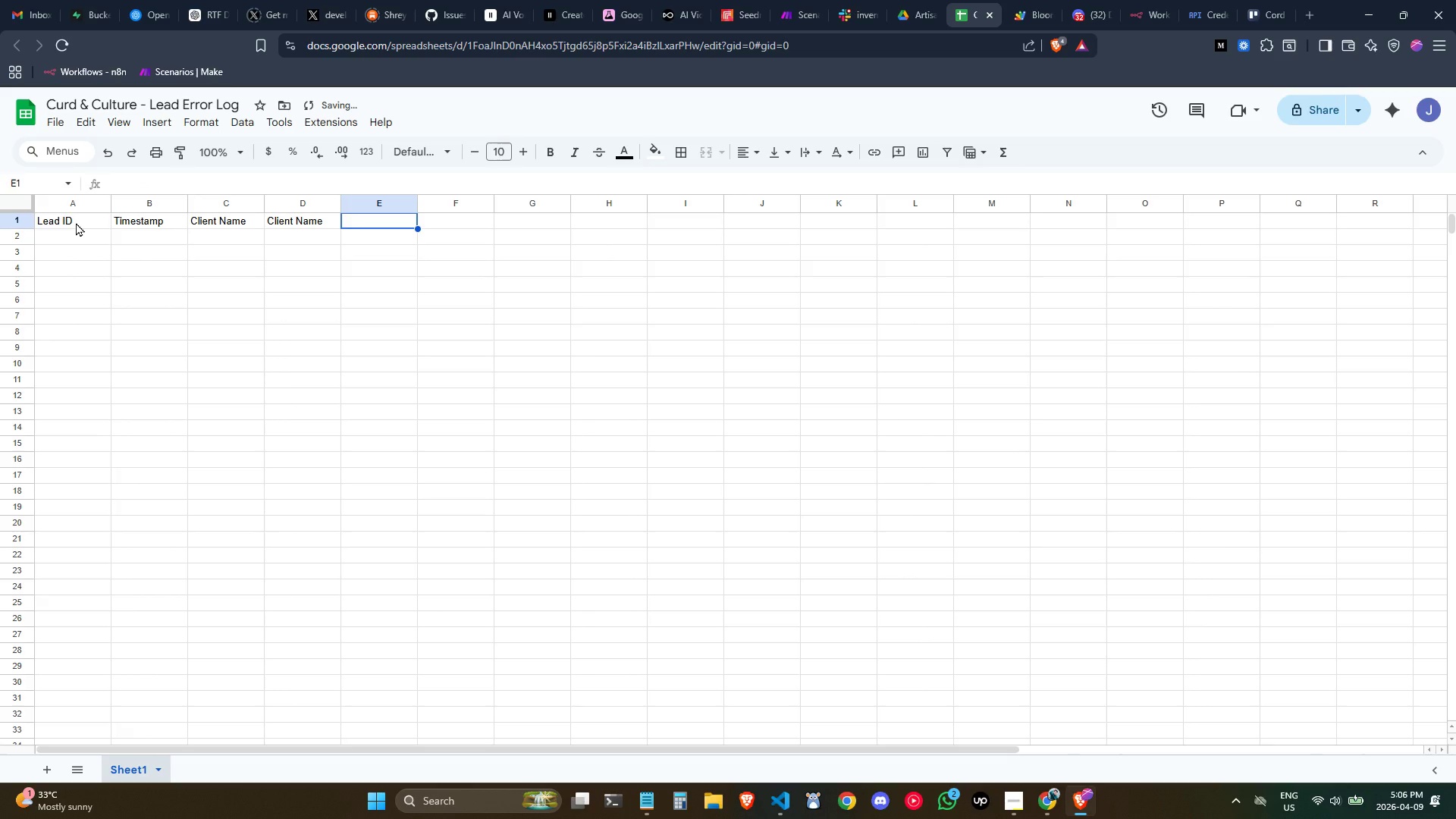 
key(ArrowLeft)
 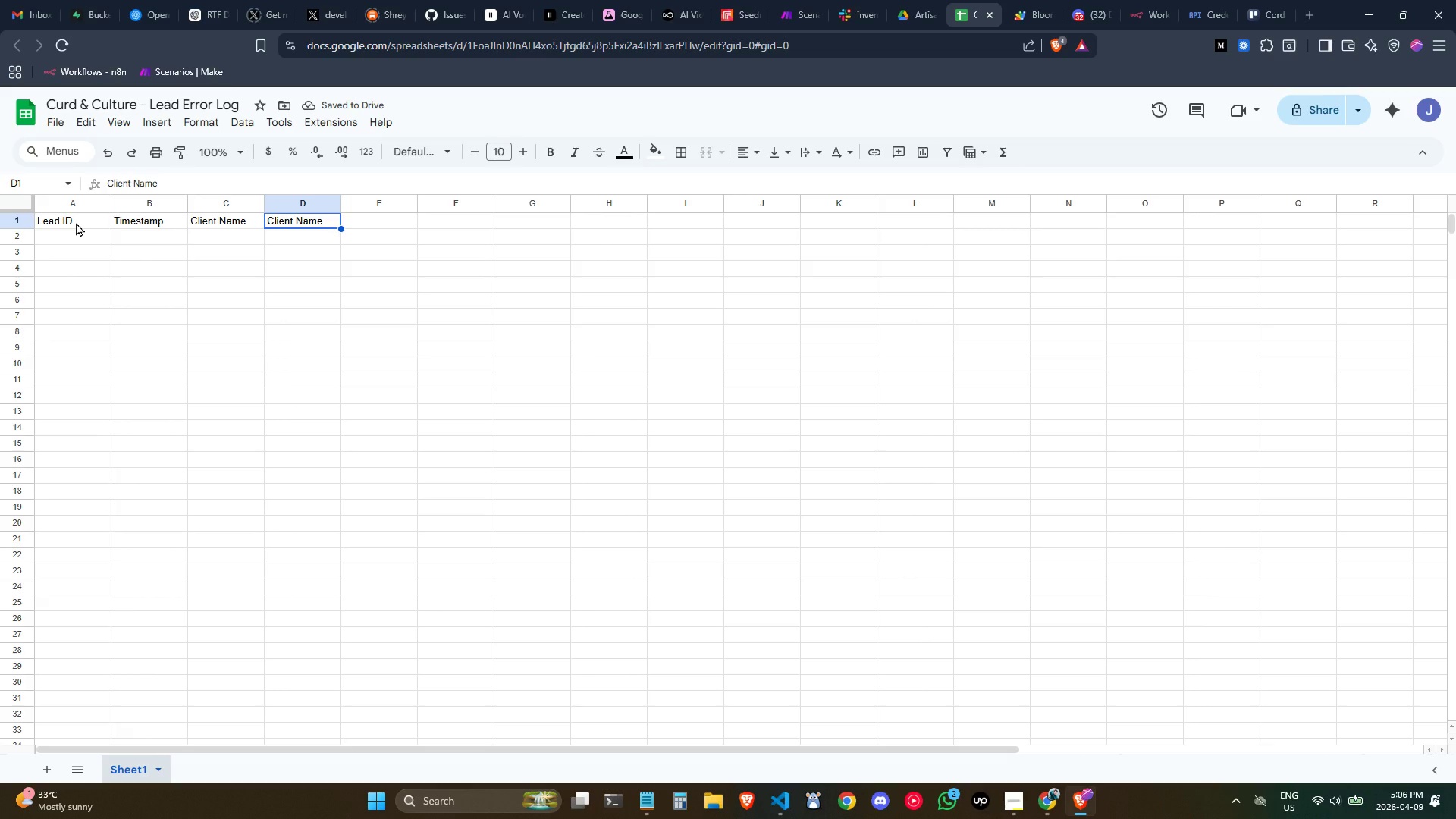 
type([Delete]Cient Email)
key(Tab)
type(Ecent )
key(Backspace)
key(Backspace)
key(Backspace)
key(Backspace)
key(Backspace)
type(vent Type)
key(Tab)
type(Service Type)
key(Tab)
type(Ge)
key(Backspace)
type(uest Count)
key(Tab)
type(Priority)
key(Tab)
type(Erro )
key(Backspace)
type(r MEss)
key(Backspace)
key(Backspace)
key(Backspace)
type(essage)
key(Tab)
type(Raw Payload)
key(Tab)
 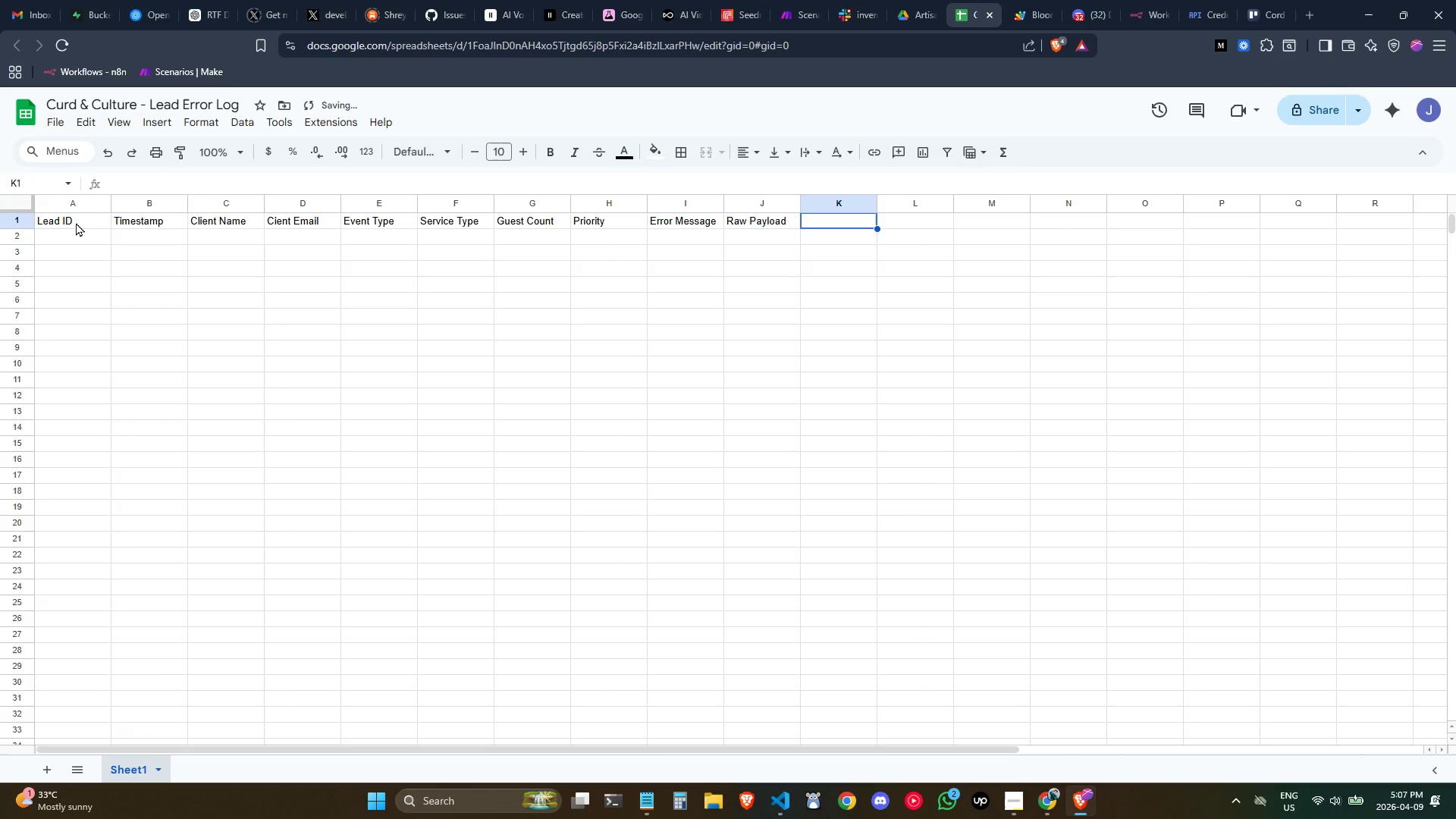 
left_click([132, 778])
 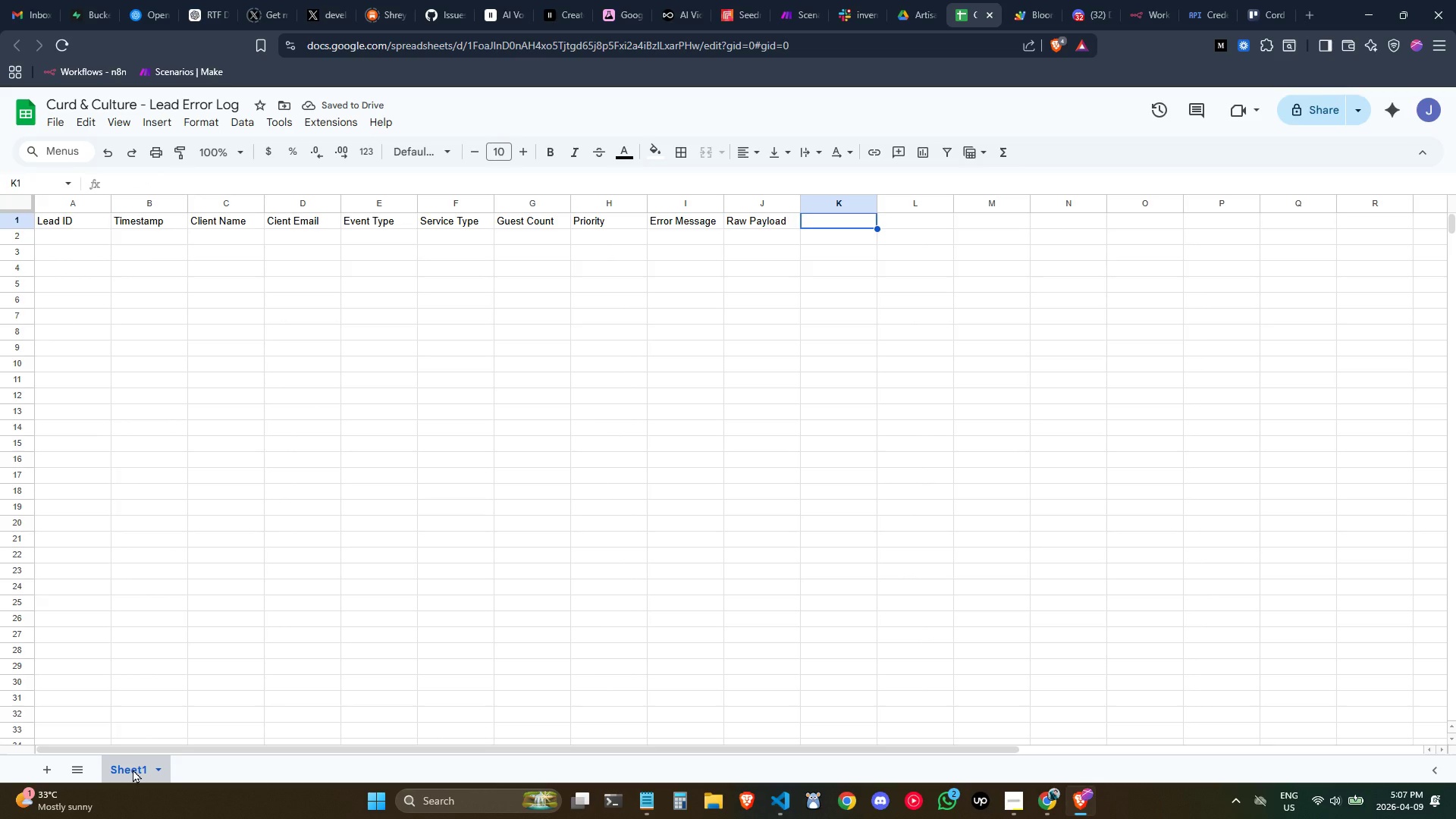 
left_click([133, 769])
 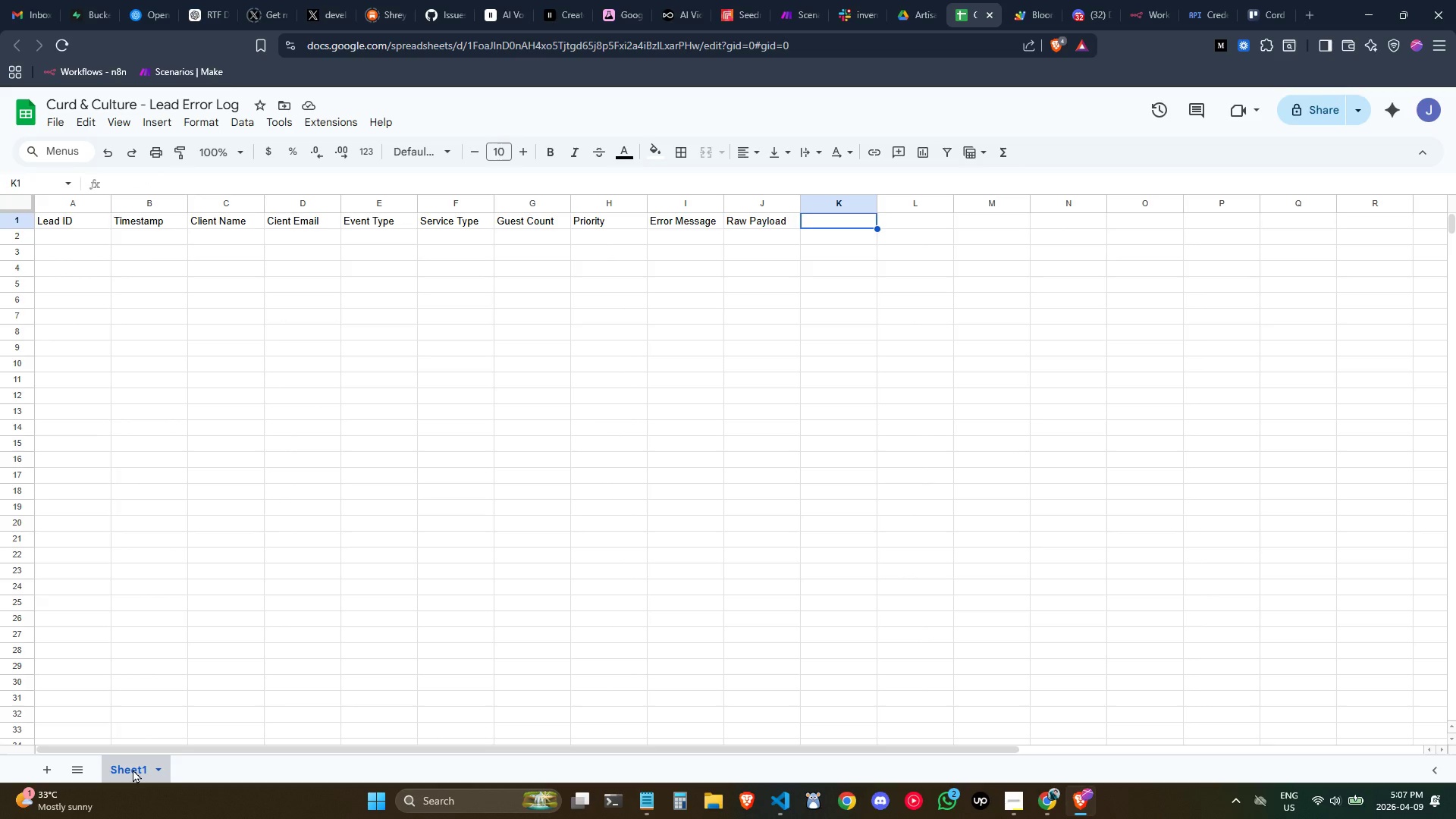 
left_click([133, 769])
 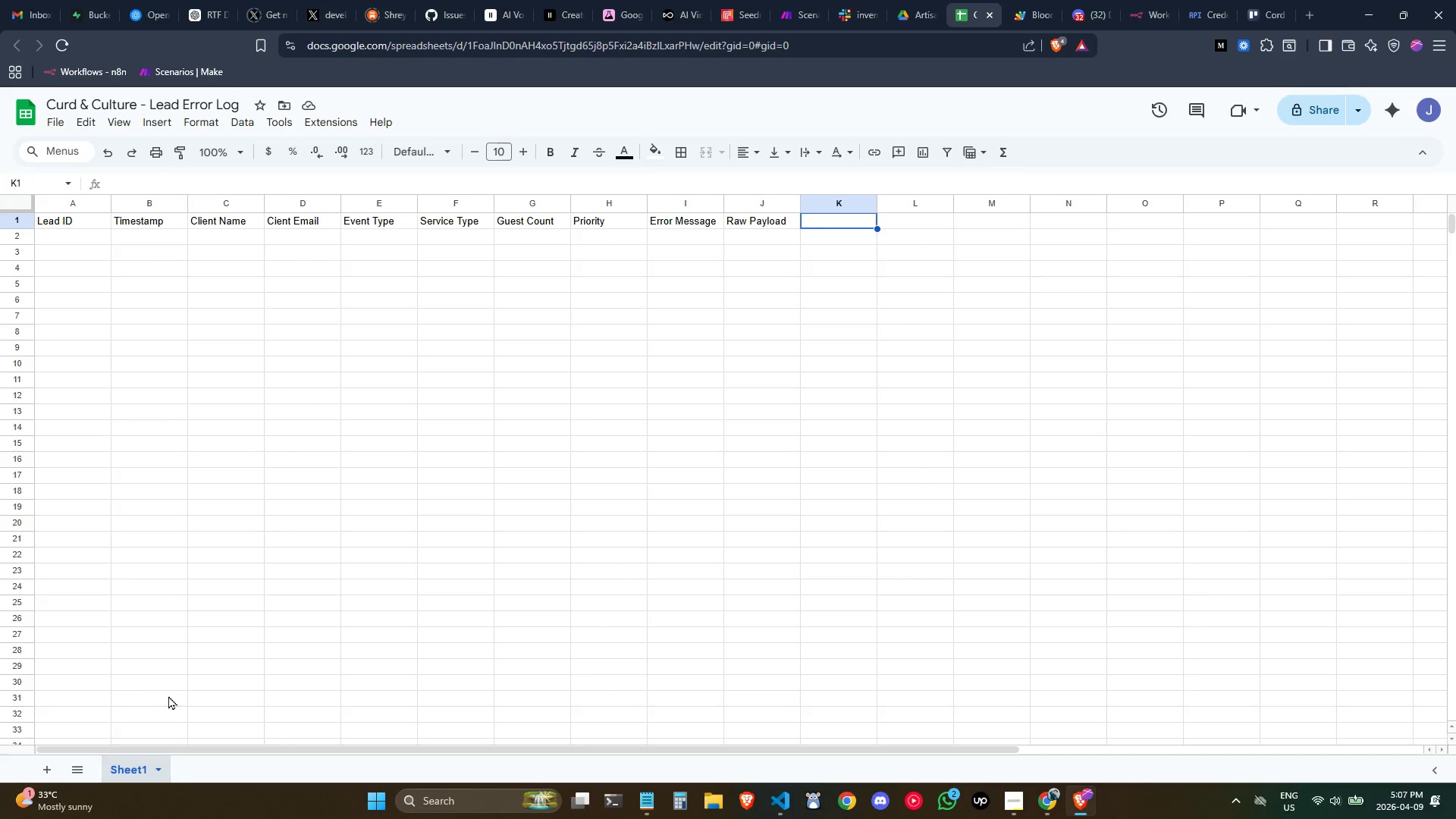 
left_click([166, 694])
 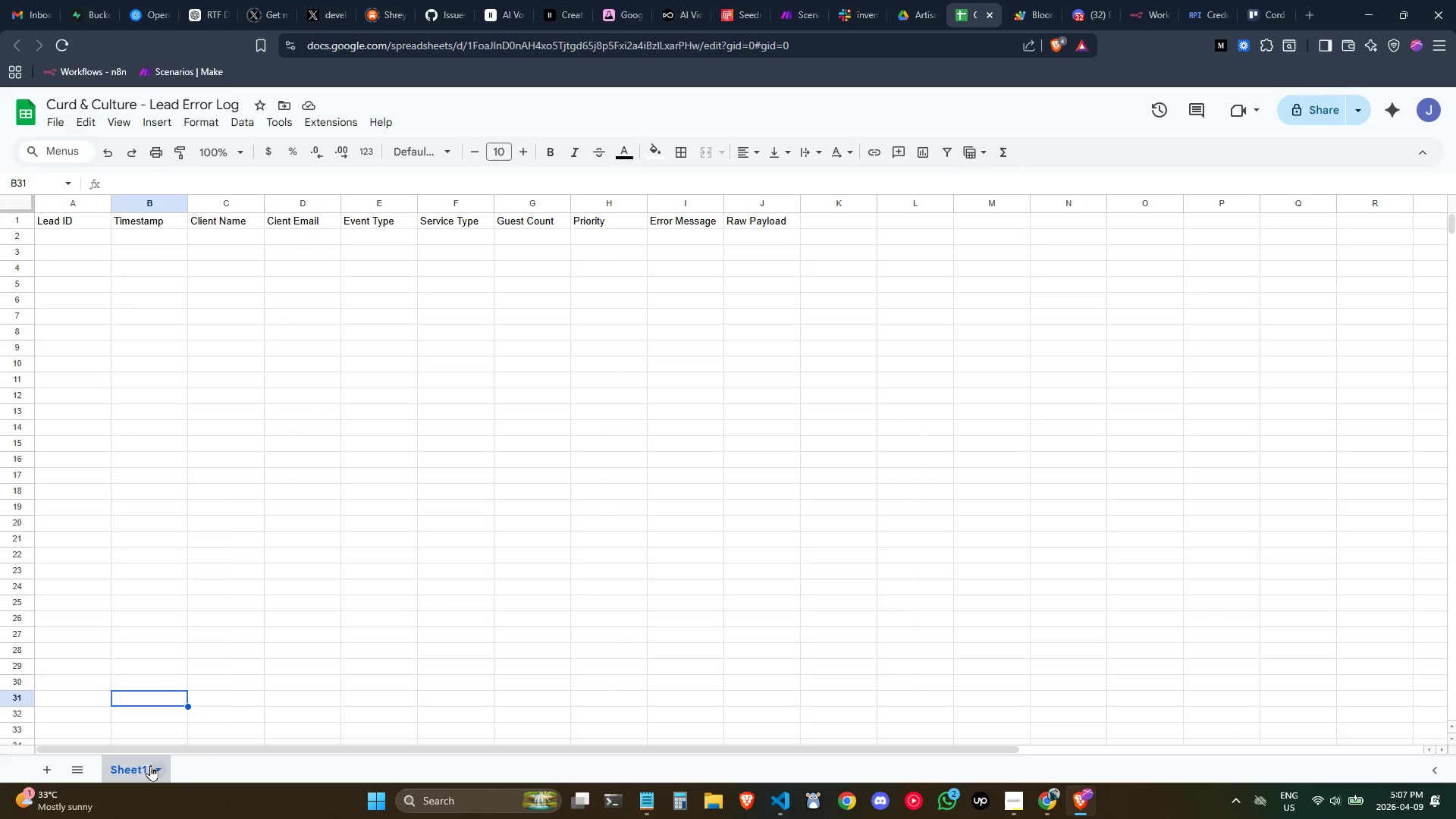 
double_click([150, 765])
 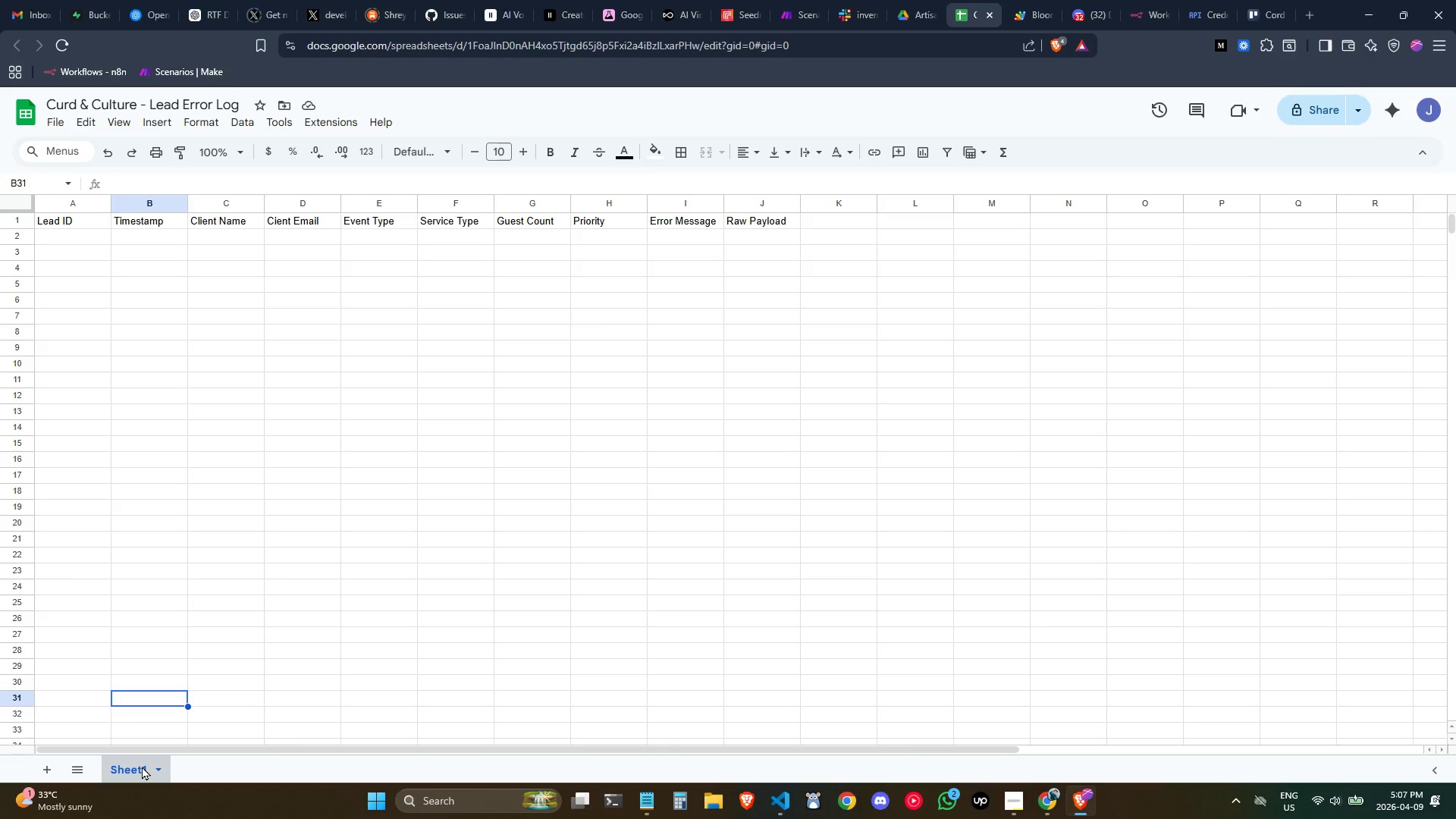 
double_click([141, 766])
 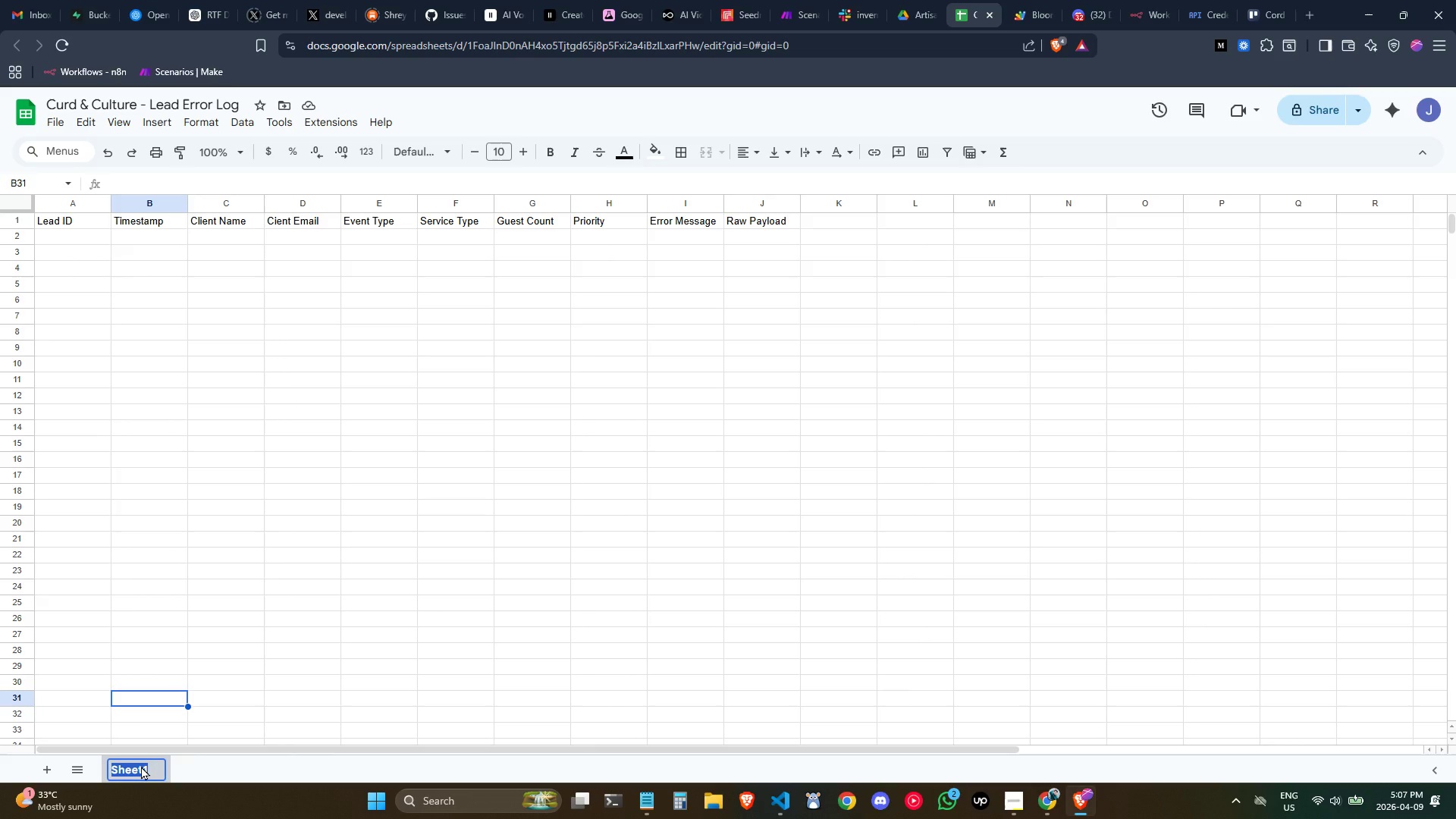 
type(Fia)
key(Backspace)
key(Backspace)
type(ailed Leads)
 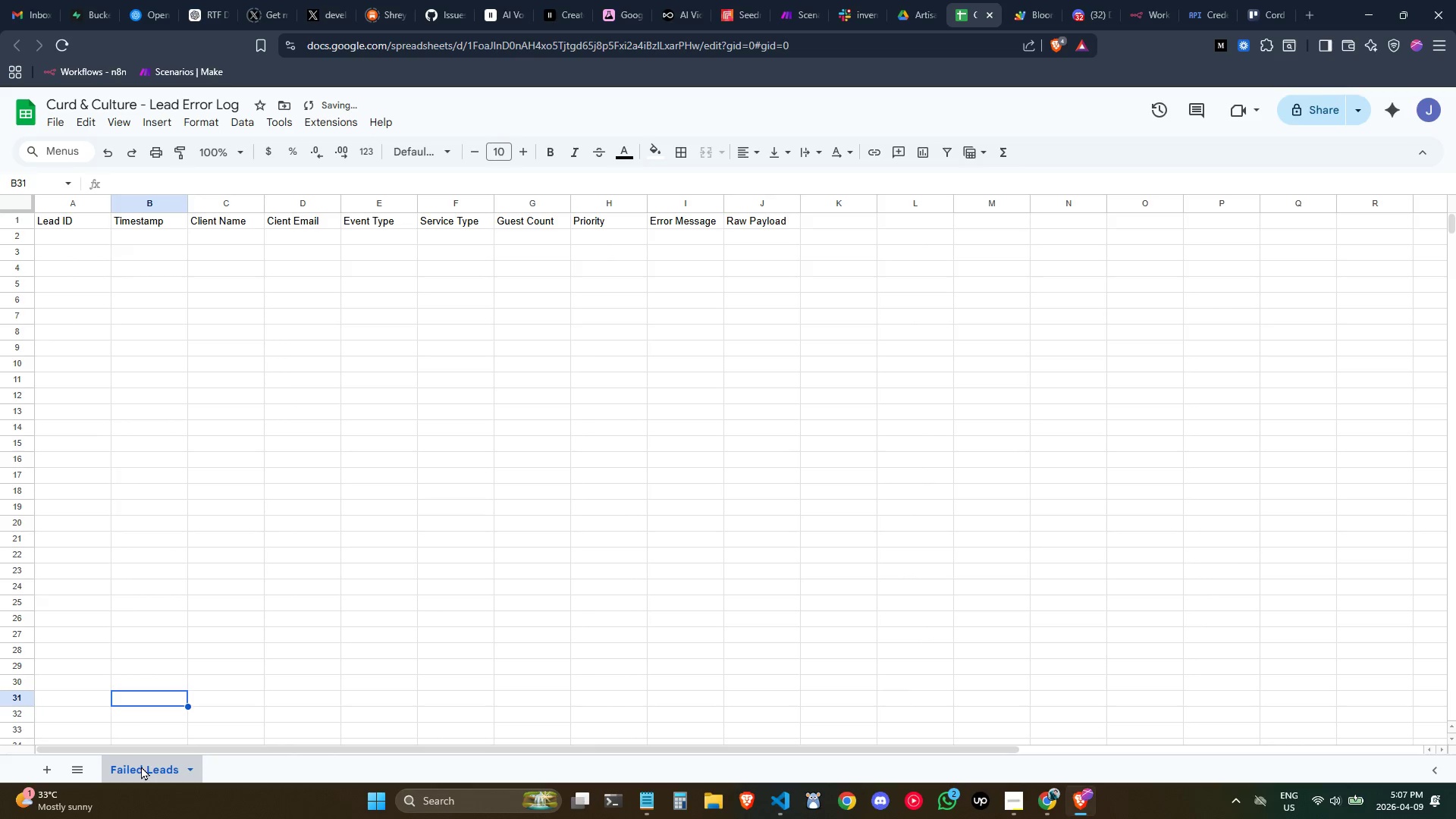 
 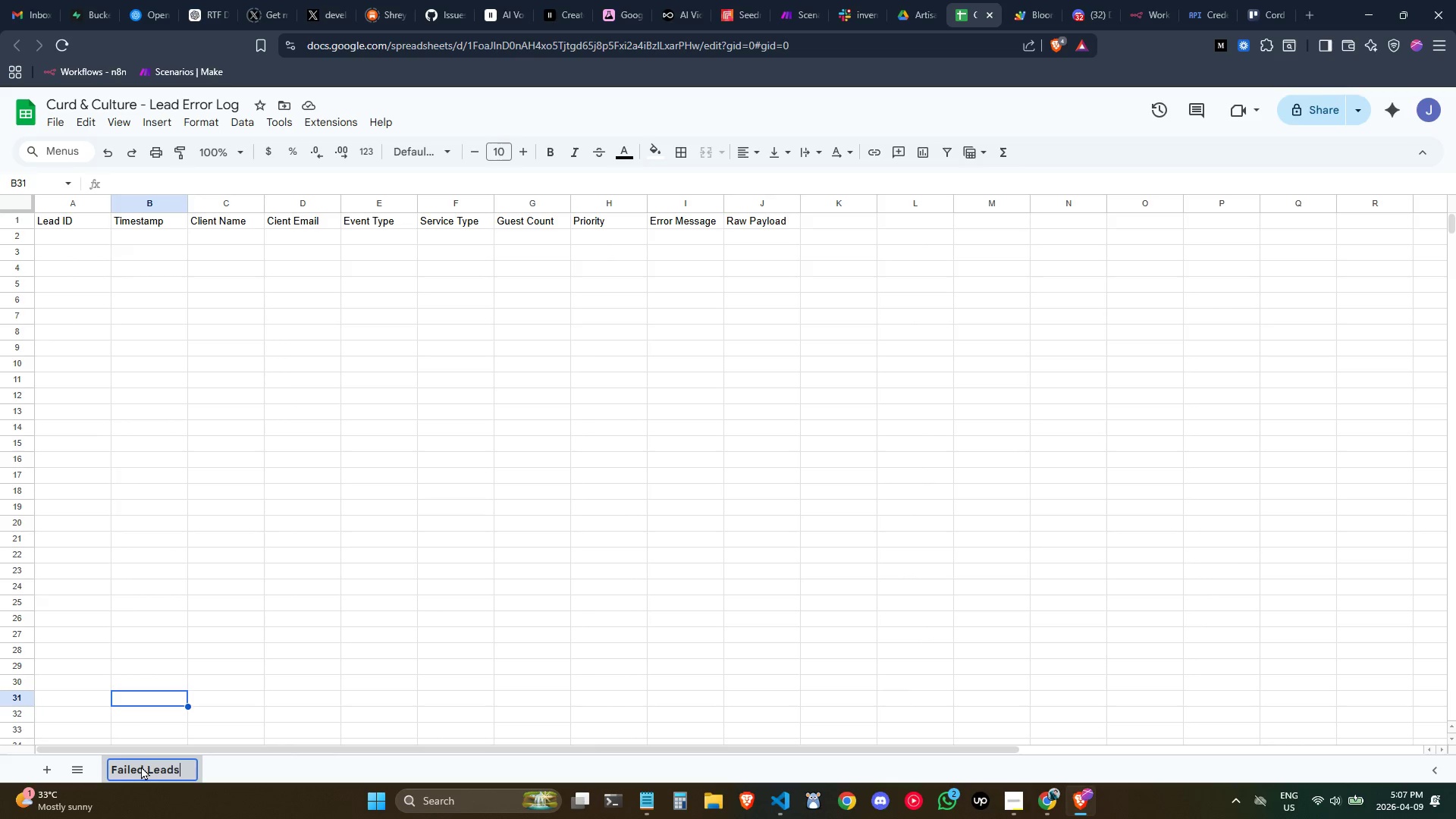 
key(Enter)
 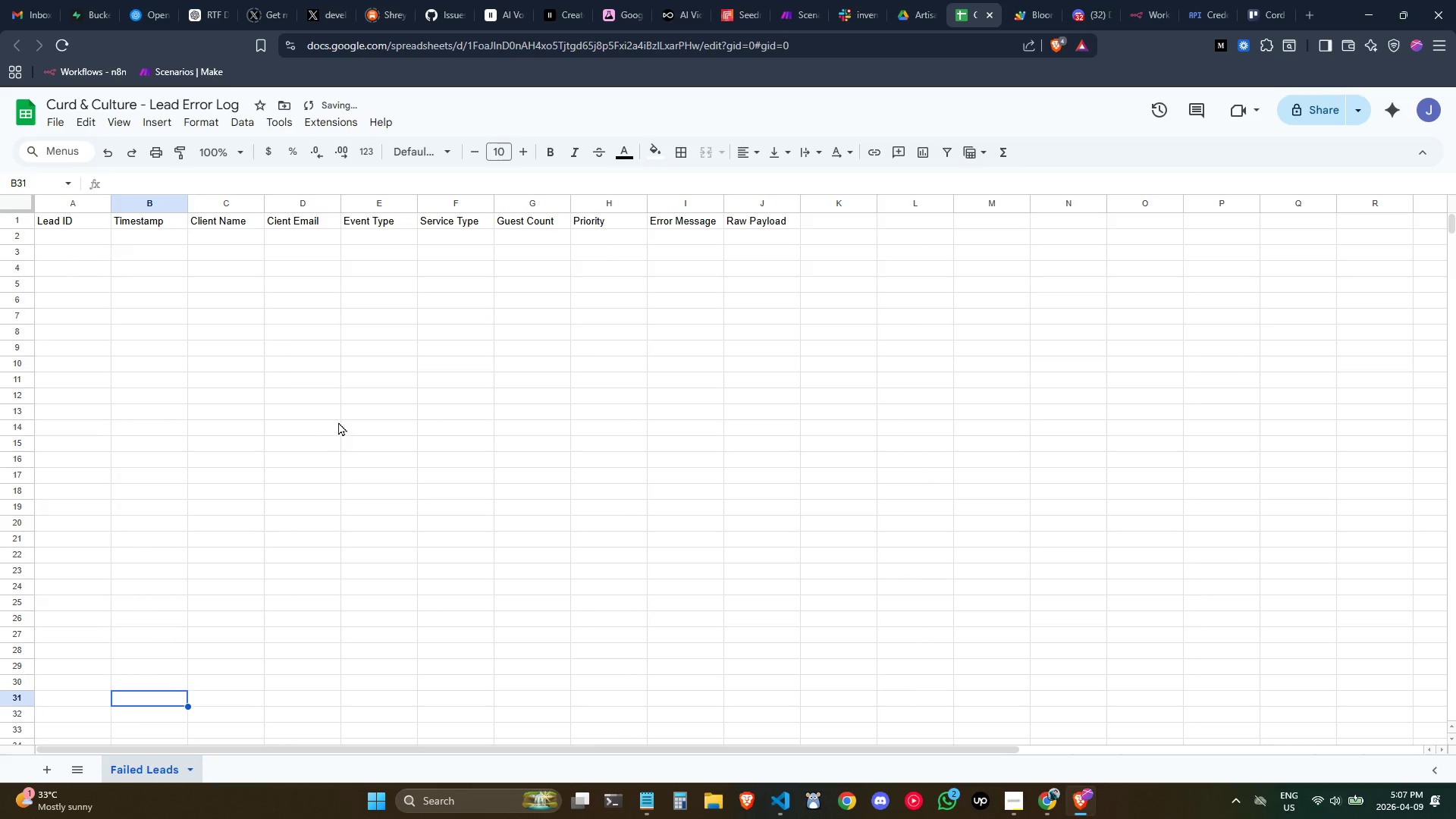 
left_click([334, 425])
 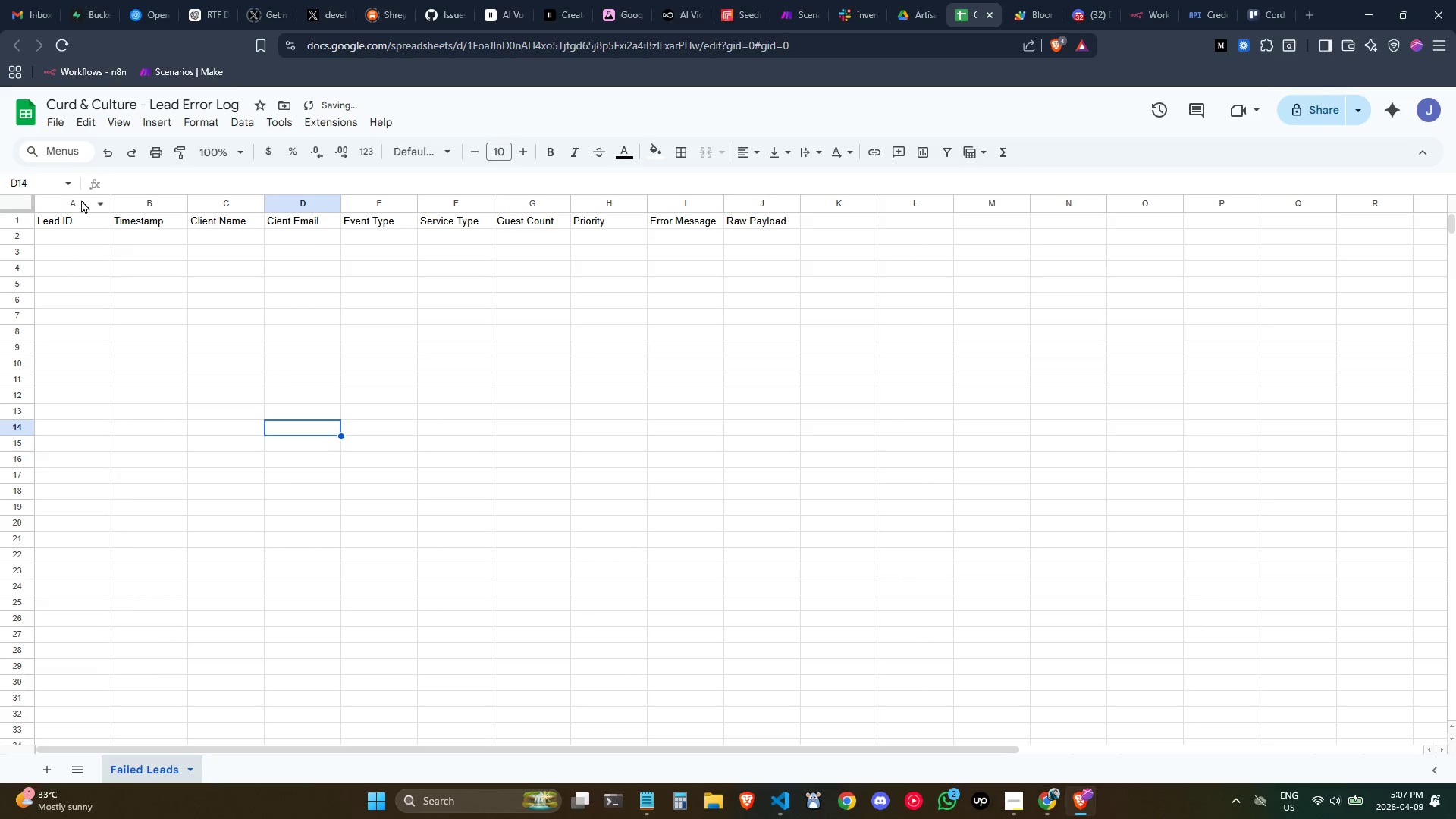 
left_click_drag(start_coordinate=[81, 199], to_coordinate=[733, 203])
 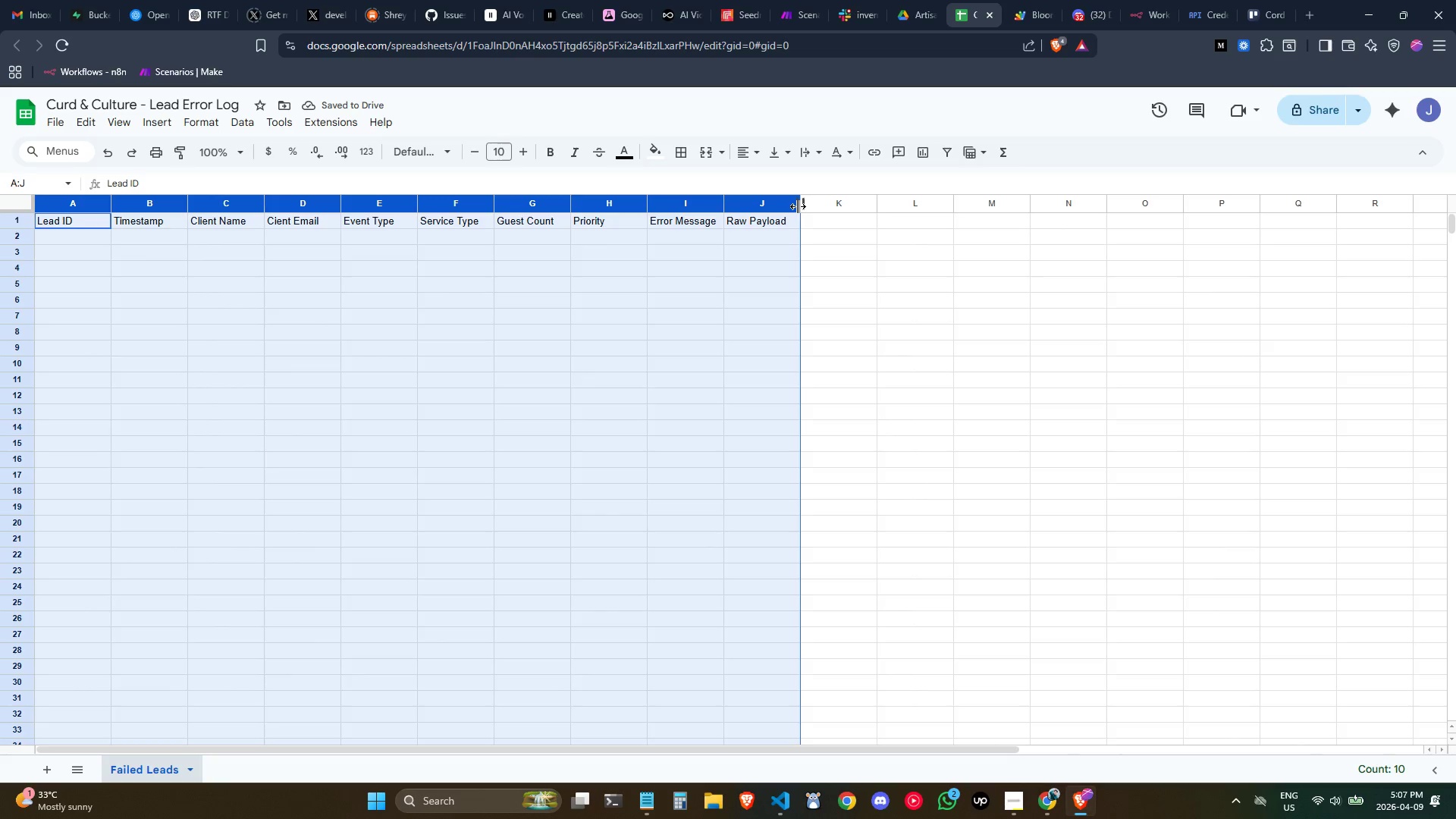 
left_click_drag(start_coordinate=[798, 206], to_coordinate=[808, 206])
 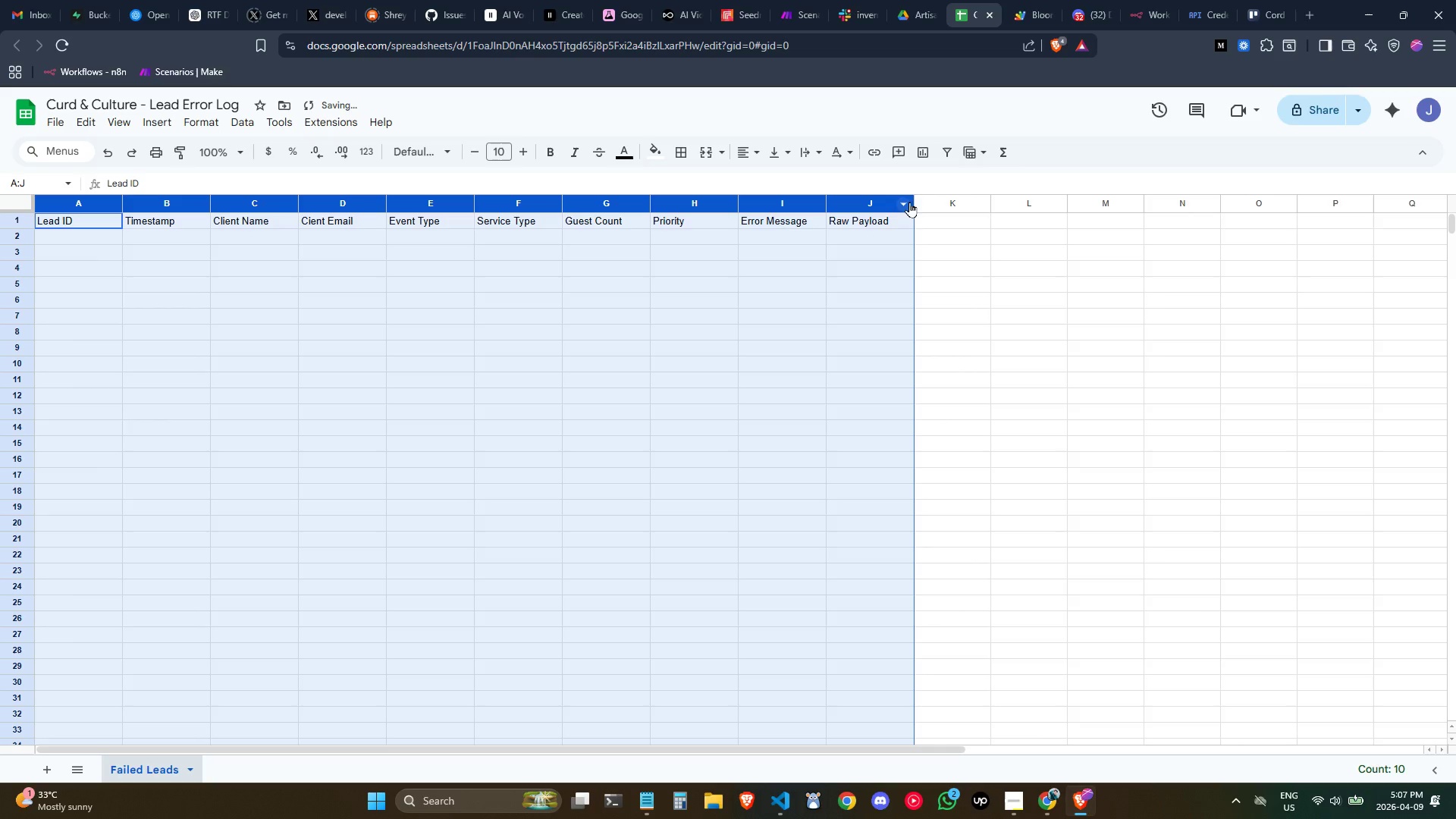 
left_click_drag(start_coordinate=[914, 202], to_coordinate=[938, 206])
 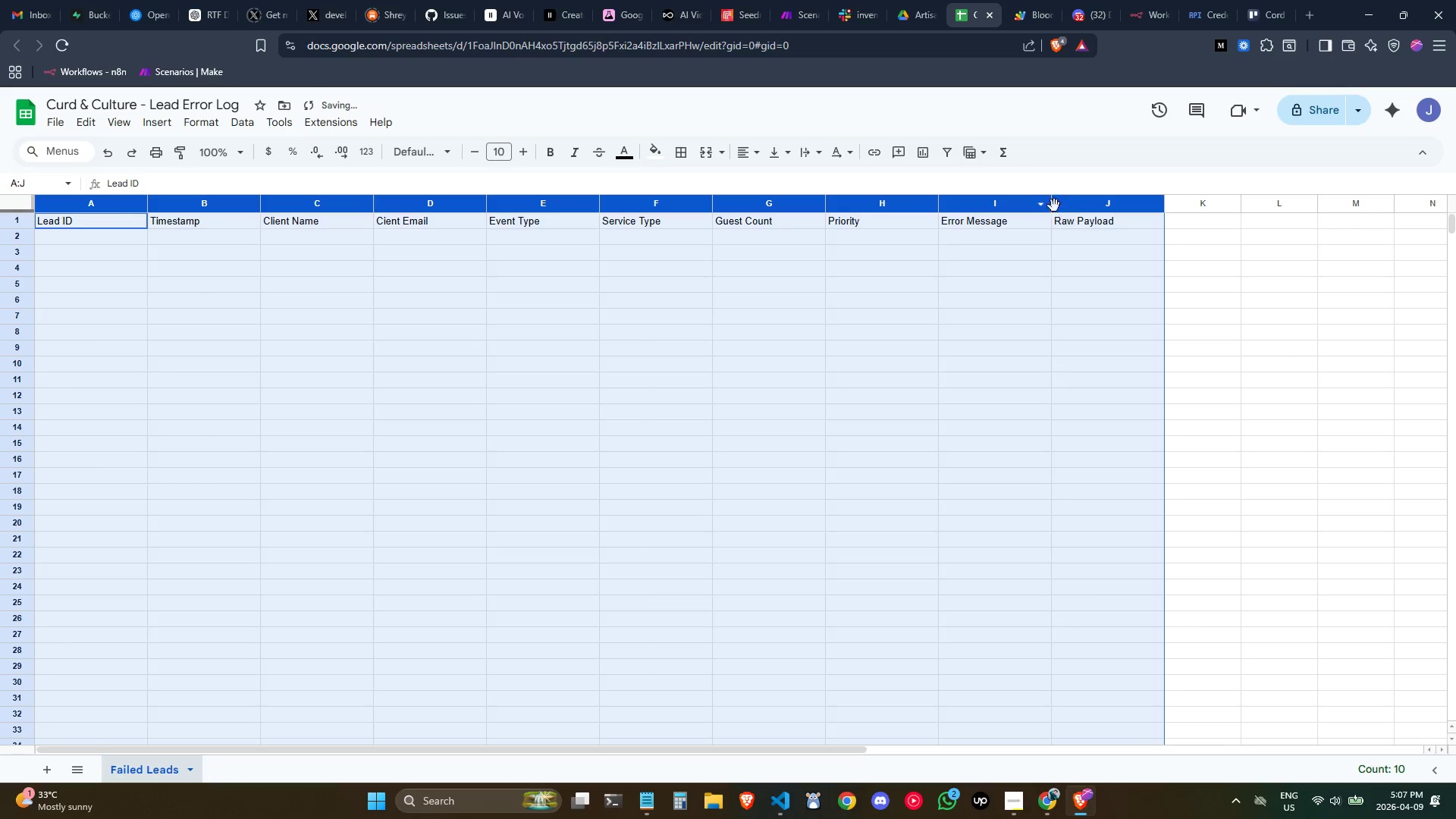 
left_click_drag(start_coordinate=[1053, 205], to_coordinate=[1046, 203])
 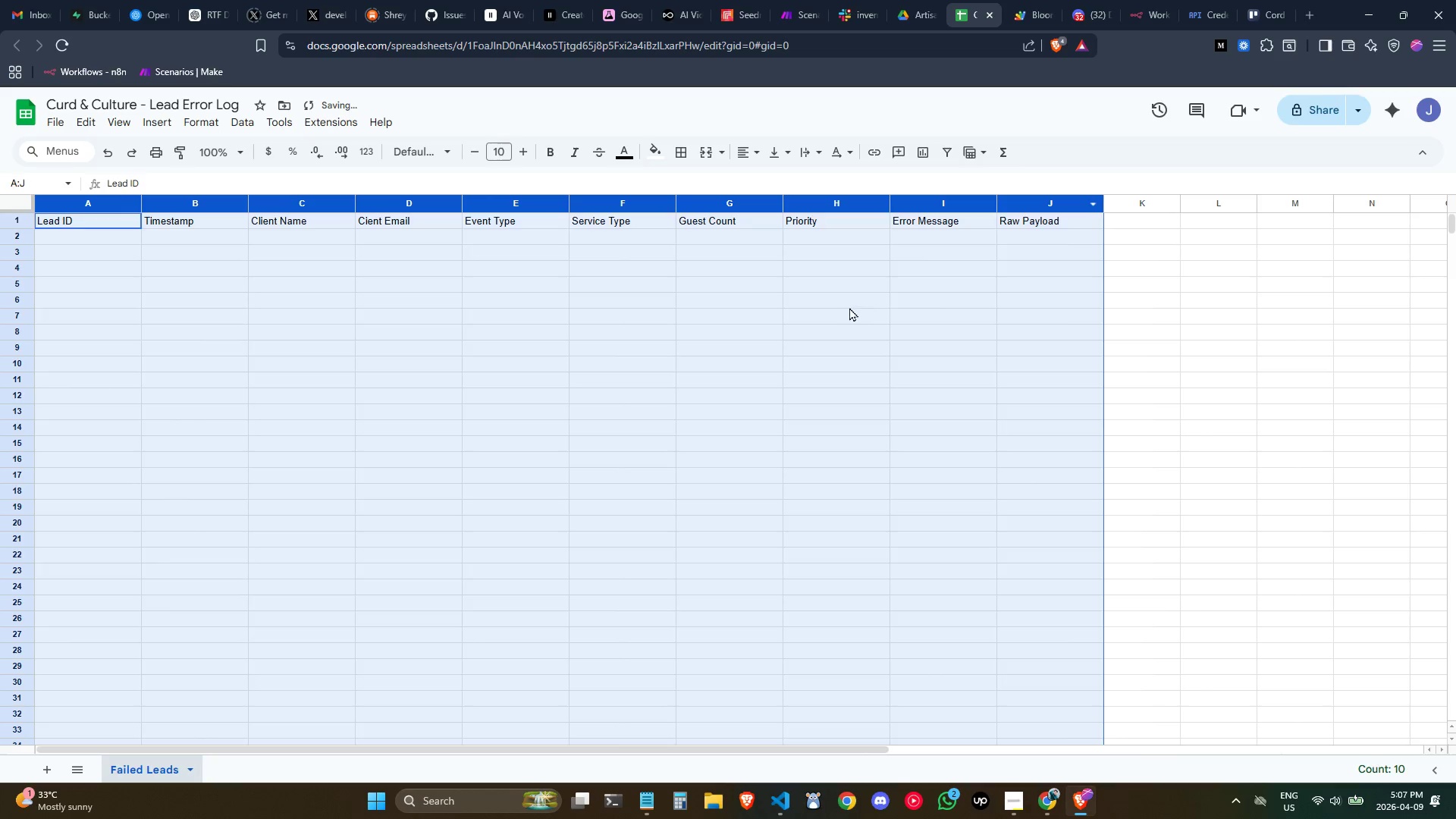 
left_click([852, 307])
 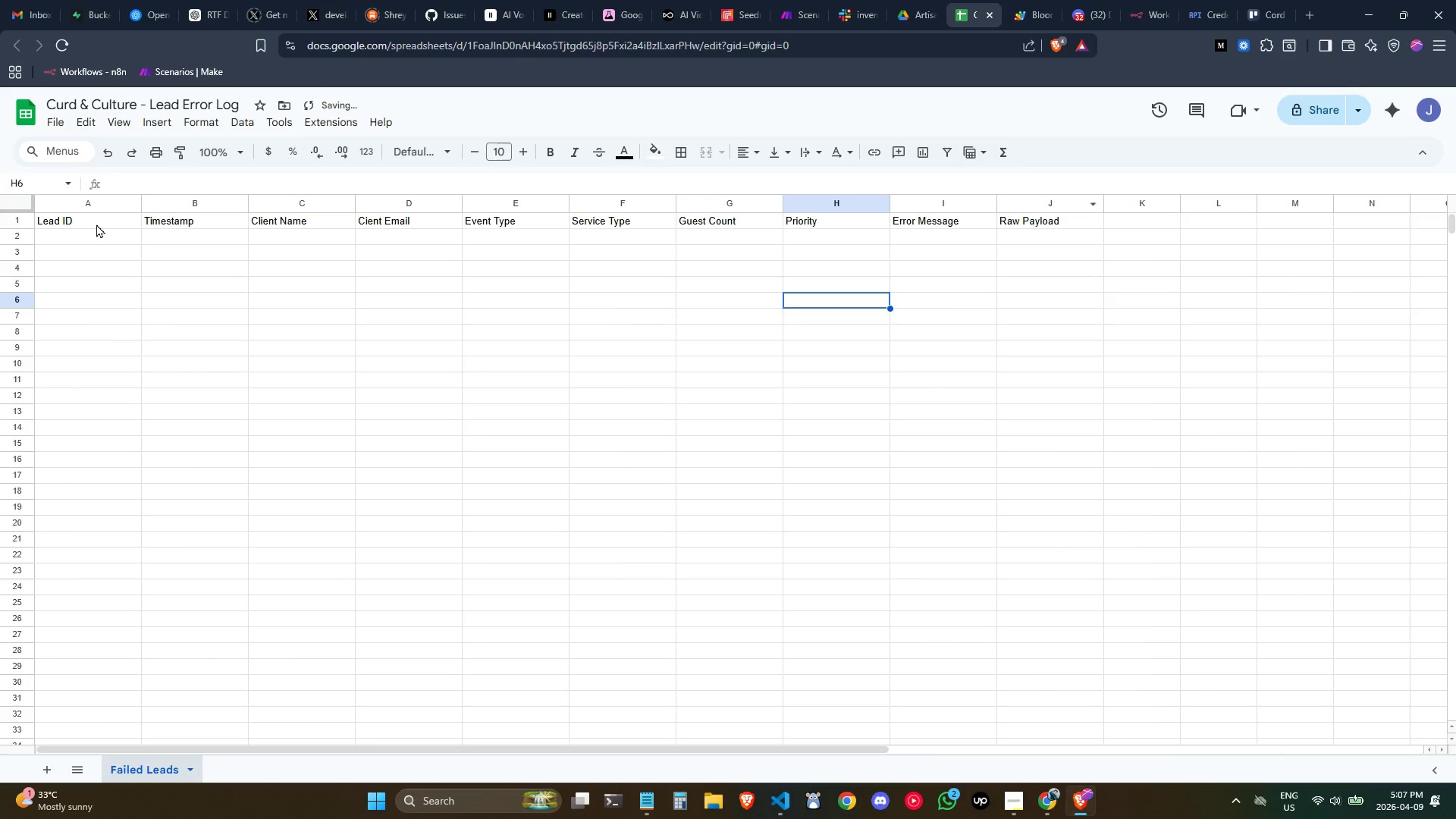 
left_click_drag(start_coordinate=[89, 222], to_coordinate=[1019, 215])
 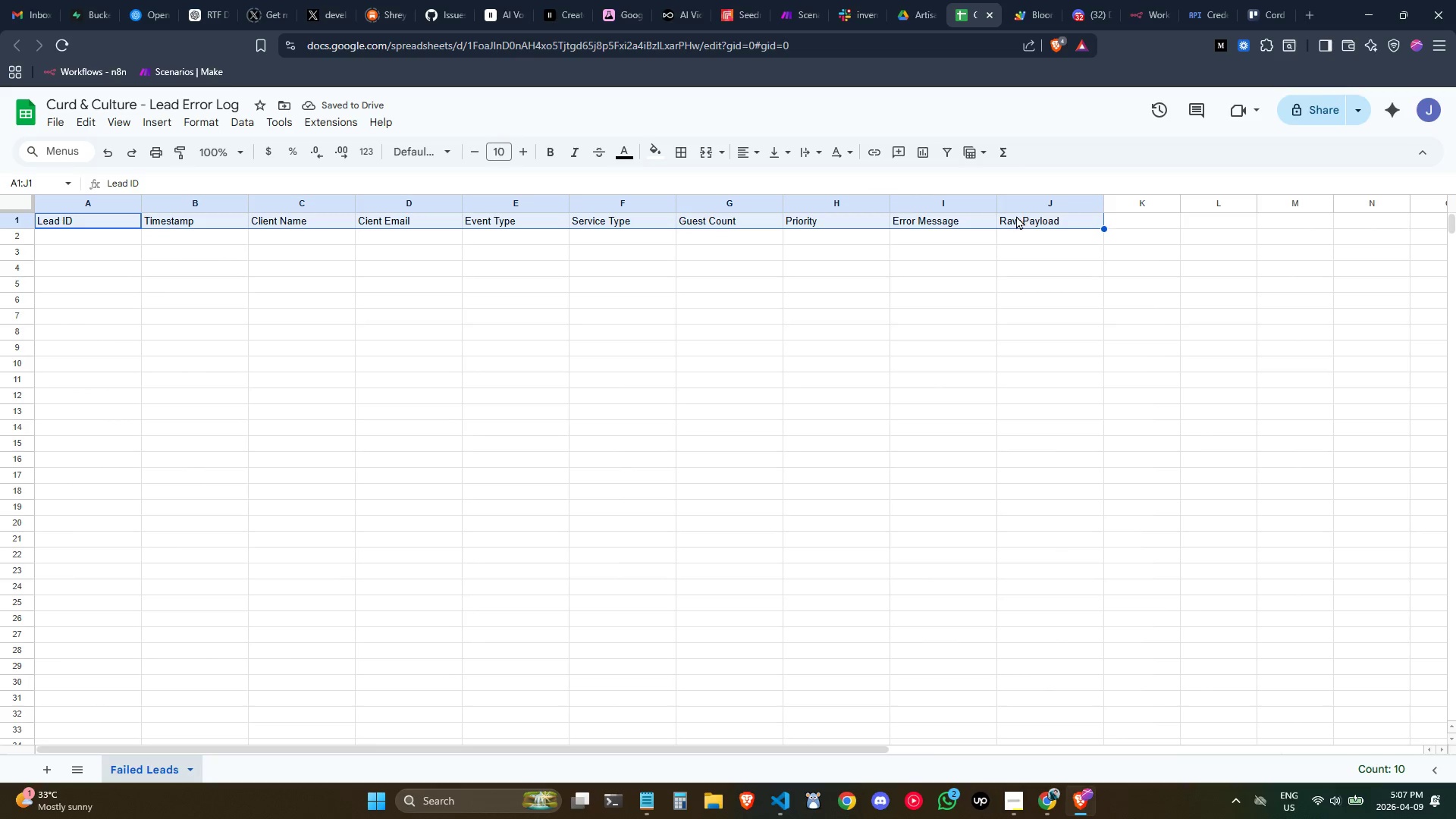 
key(Control+B)
 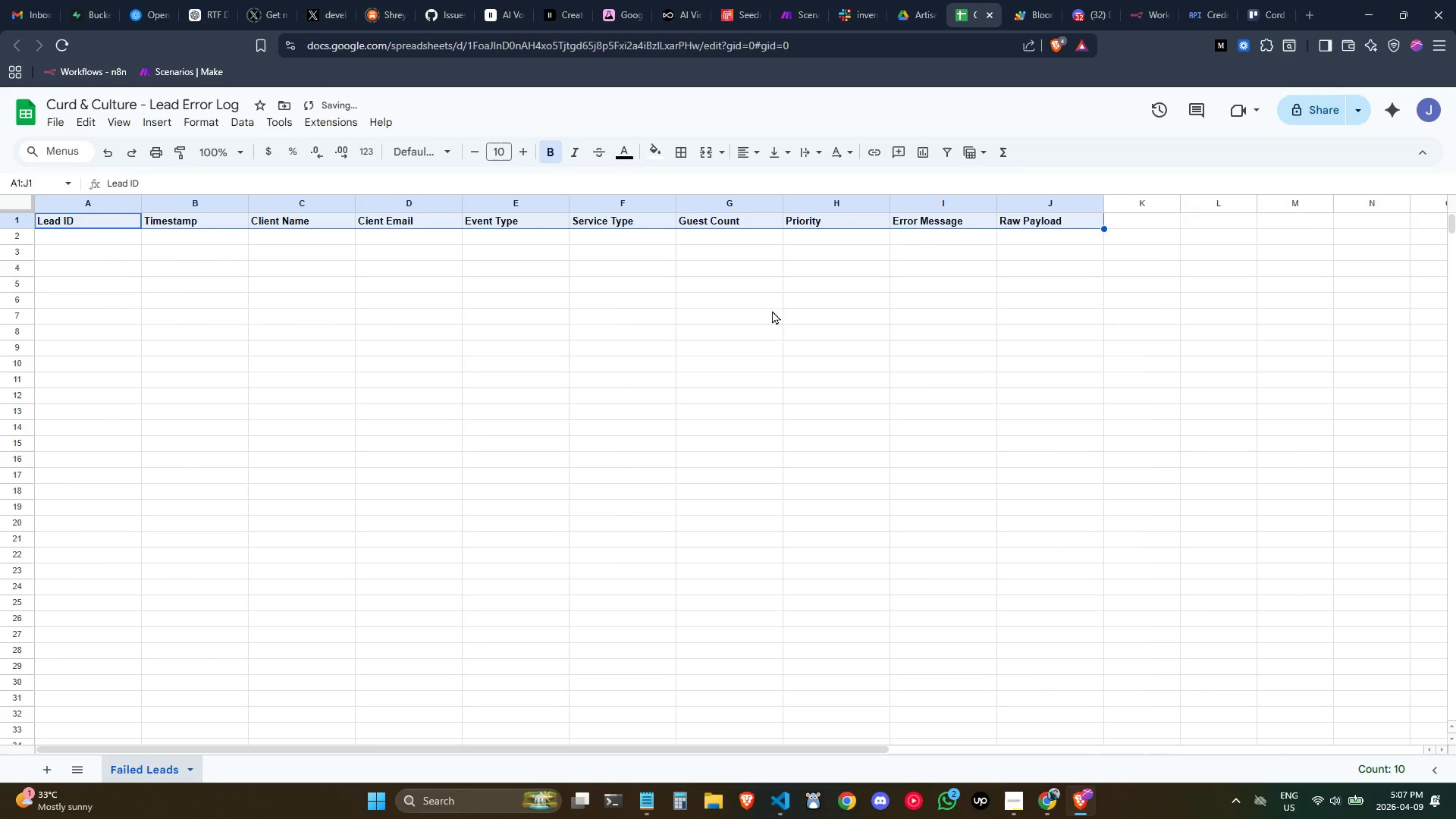 
left_click([772, 310])
 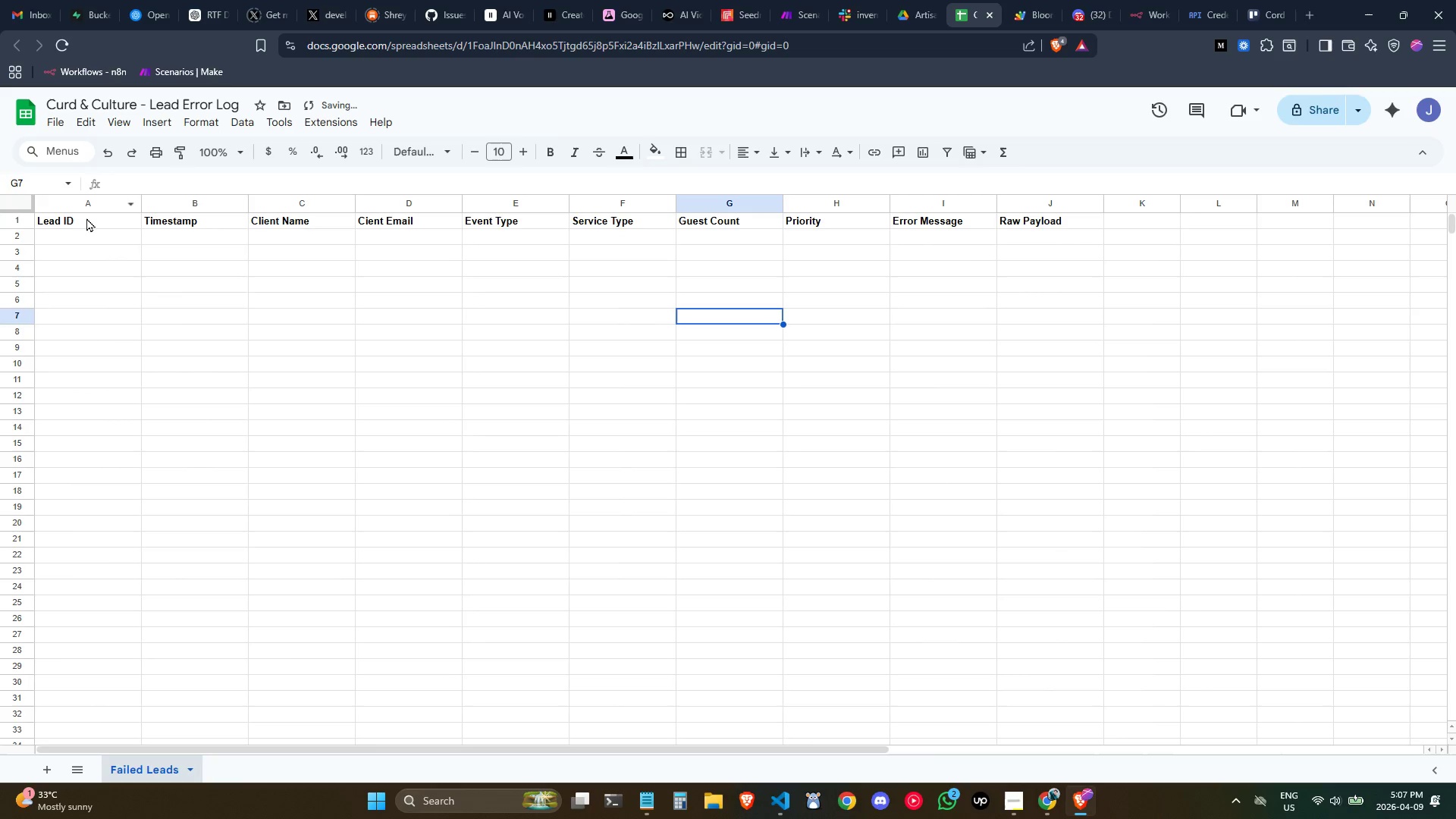 
left_click_drag(start_coordinate=[85, 219], to_coordinate=[1032, 223])
 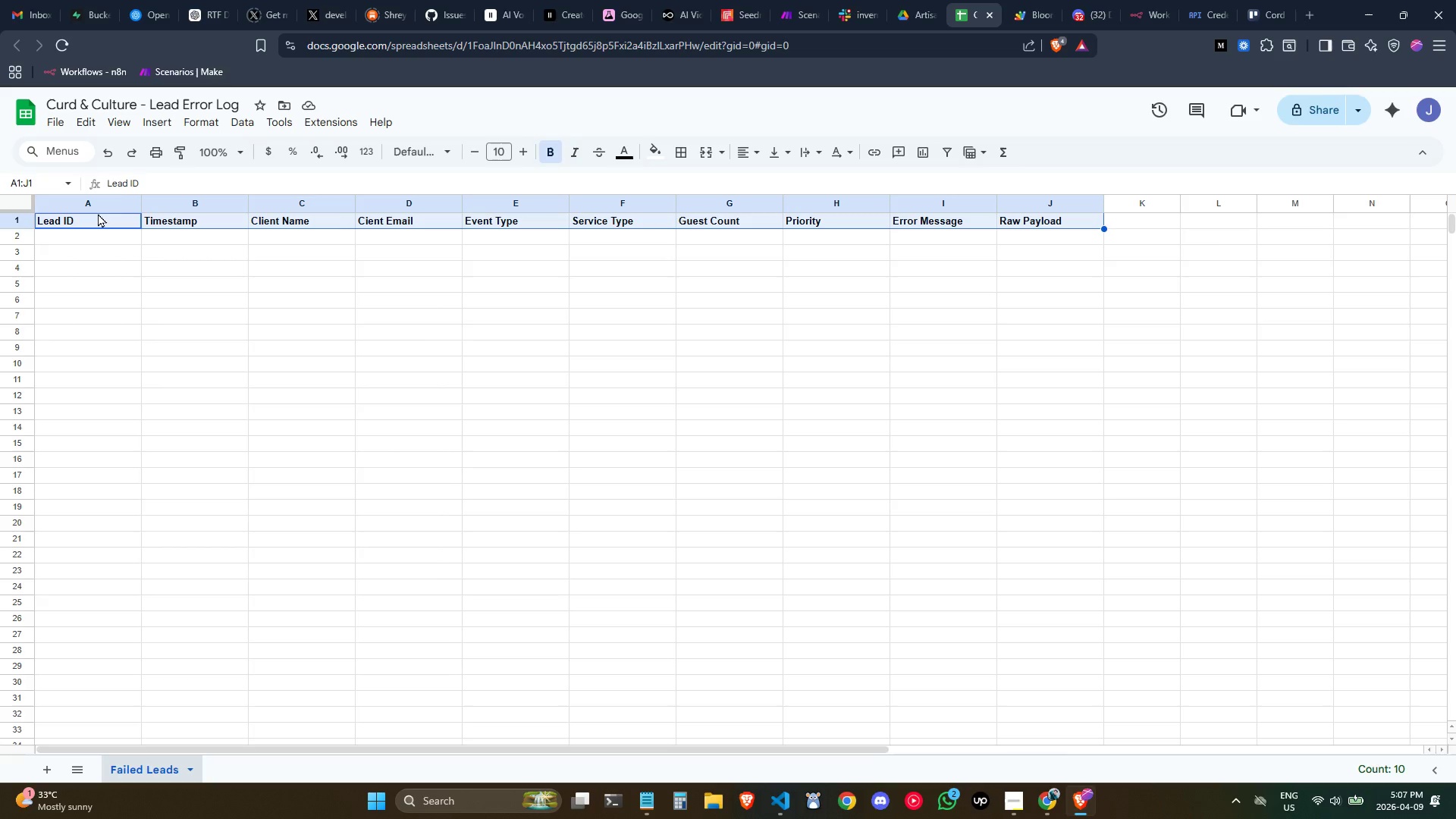 
left_click_drag(start_coordinate=[98, 203], to_coordinate=[1041, 211])
 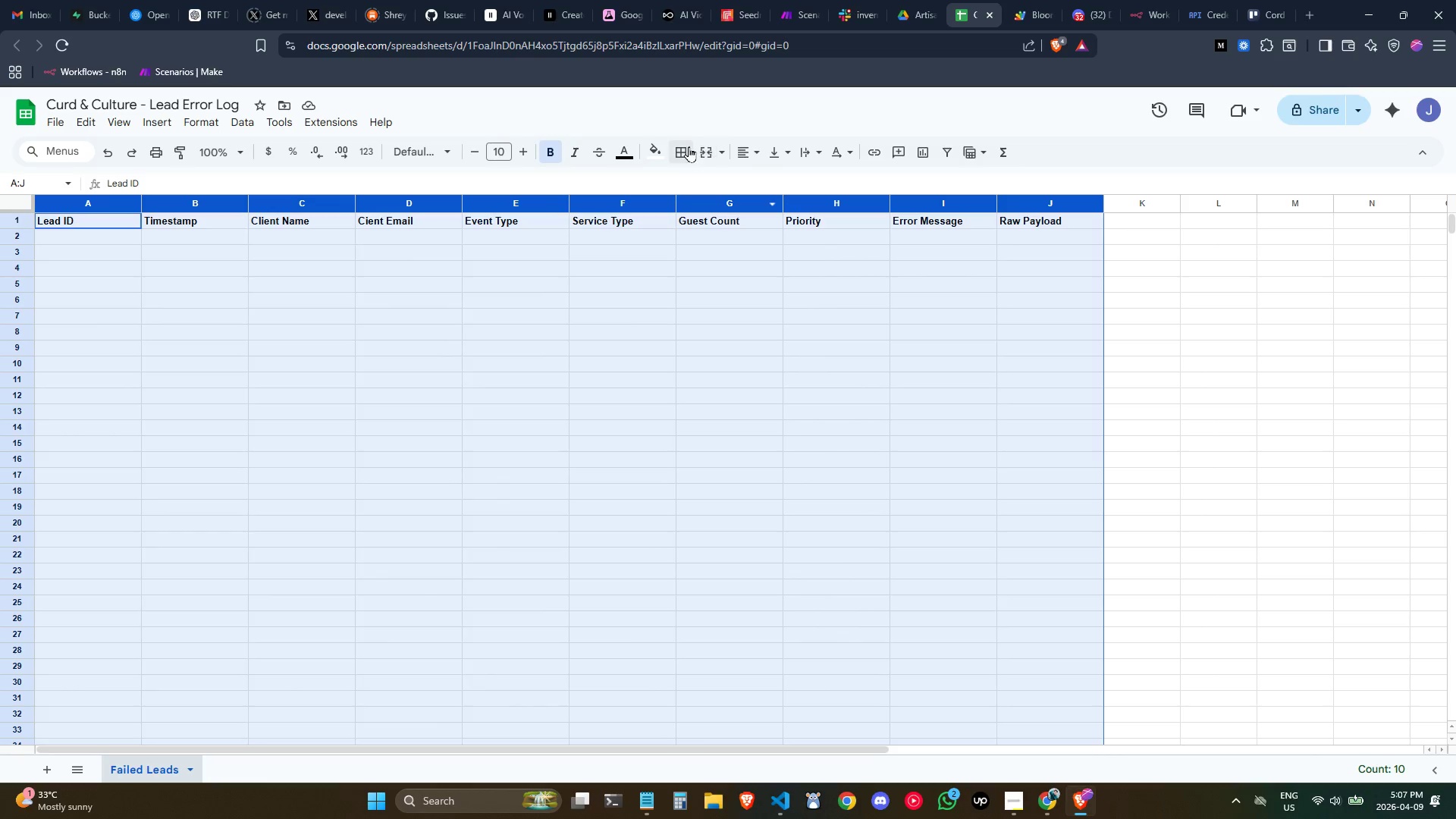 
left_click([684, 146])
 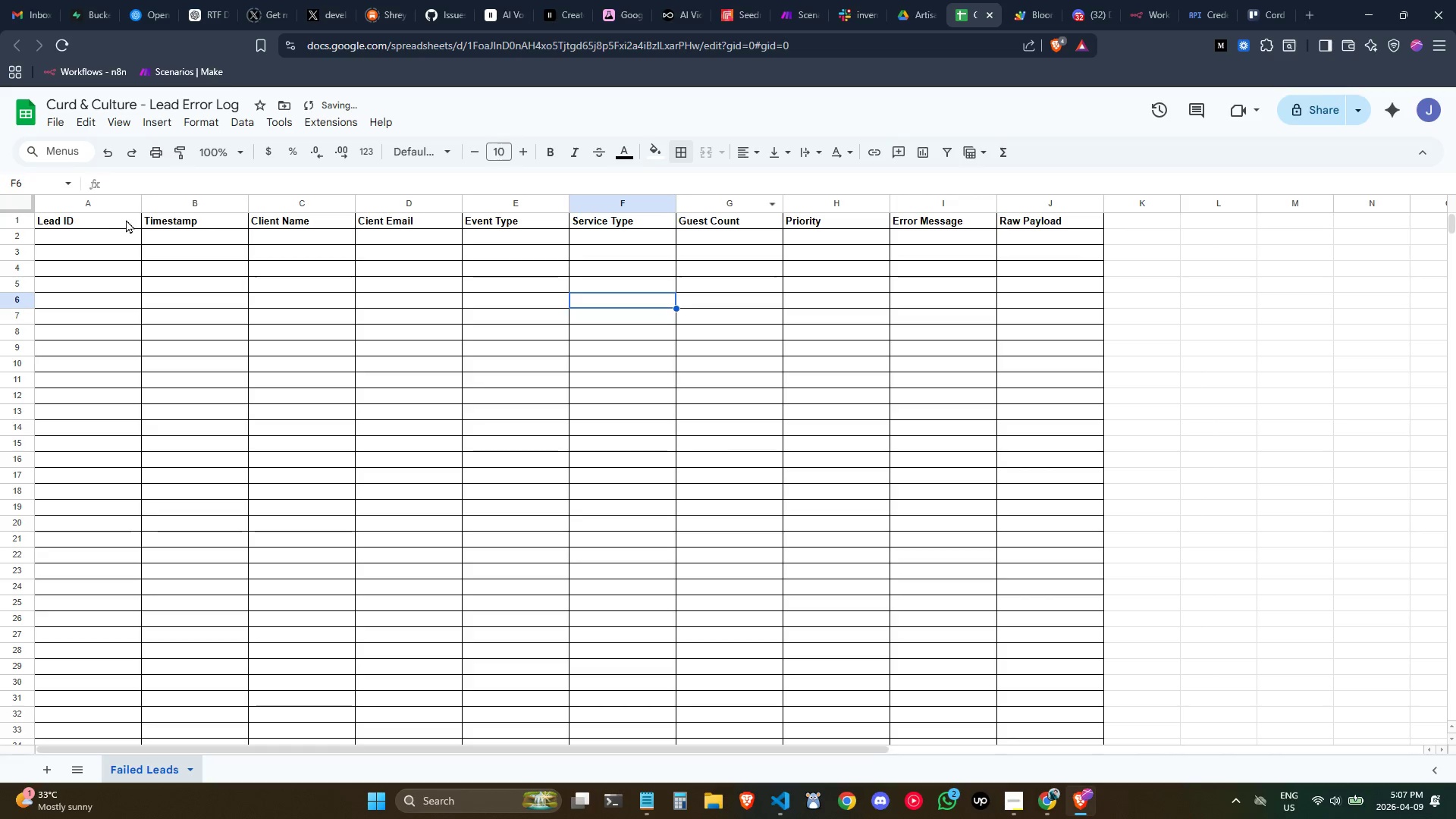 
left_click_drag(start_coordinate=[111, 222], to_coordinate=[1003, 229])
 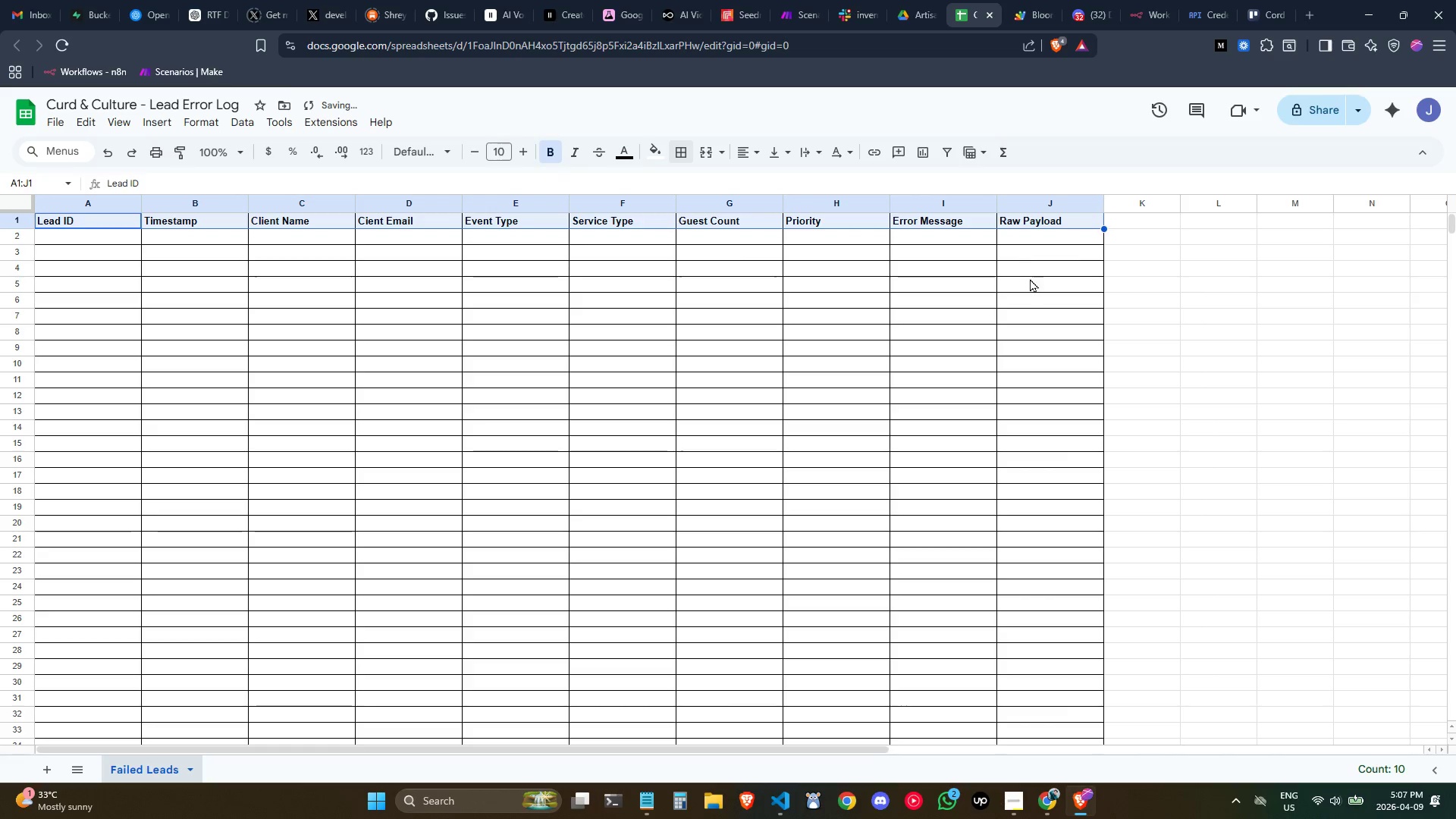 
left_click([1030, 278])
 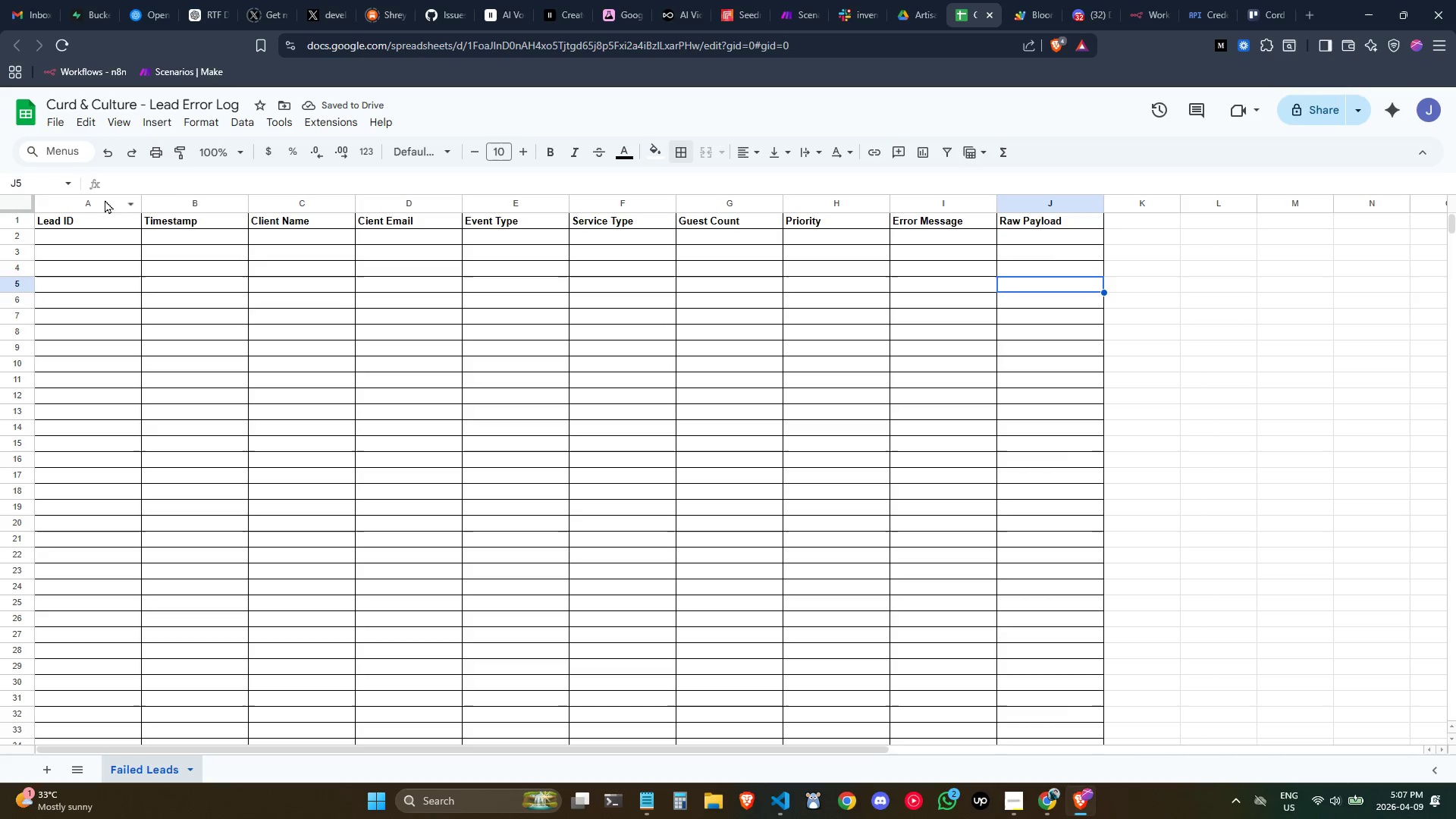 
left_click_drag(start_coordinate=[101, 199], to_coordinate=[1072, 217])
 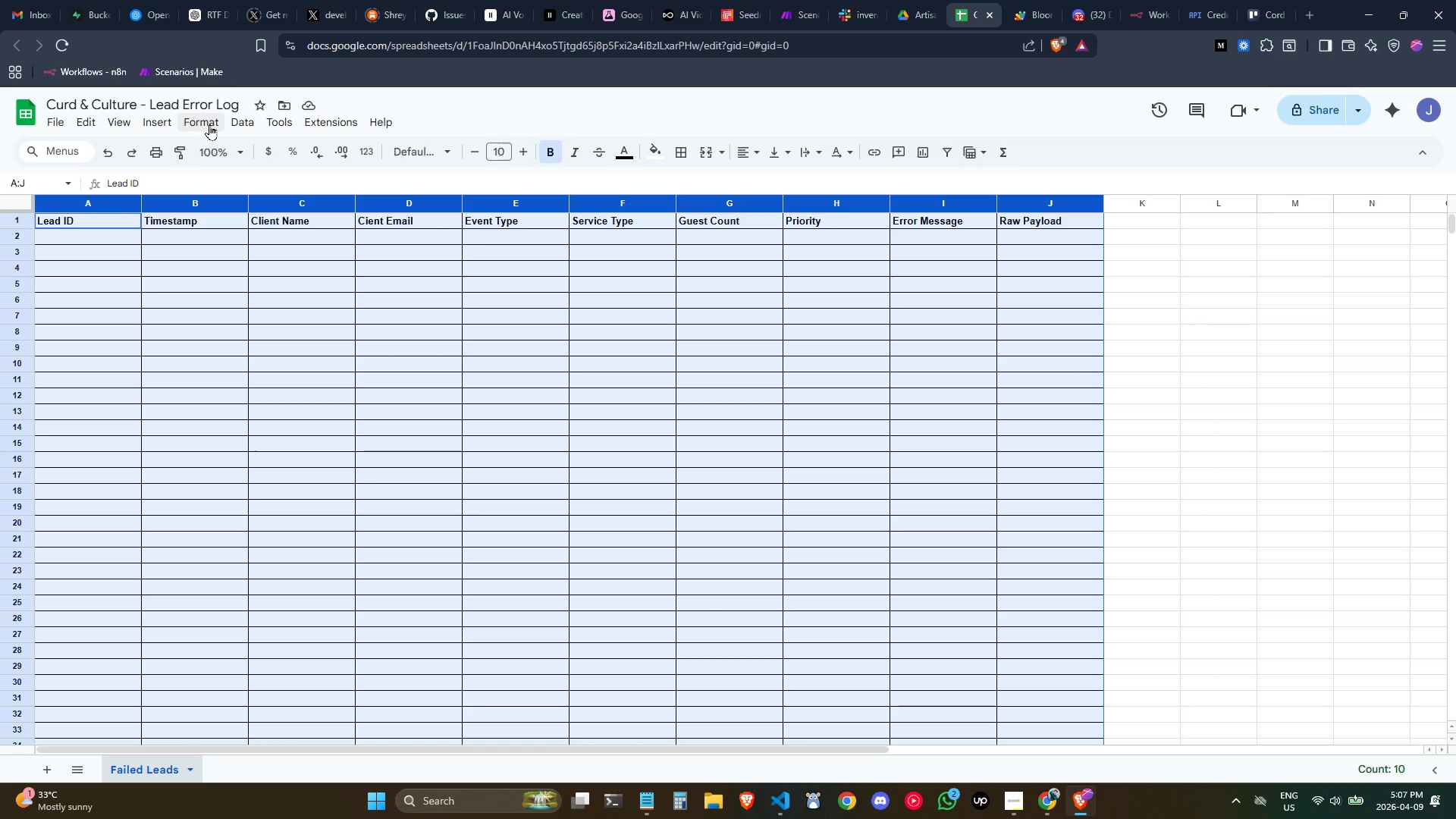 
wait(6.56)
 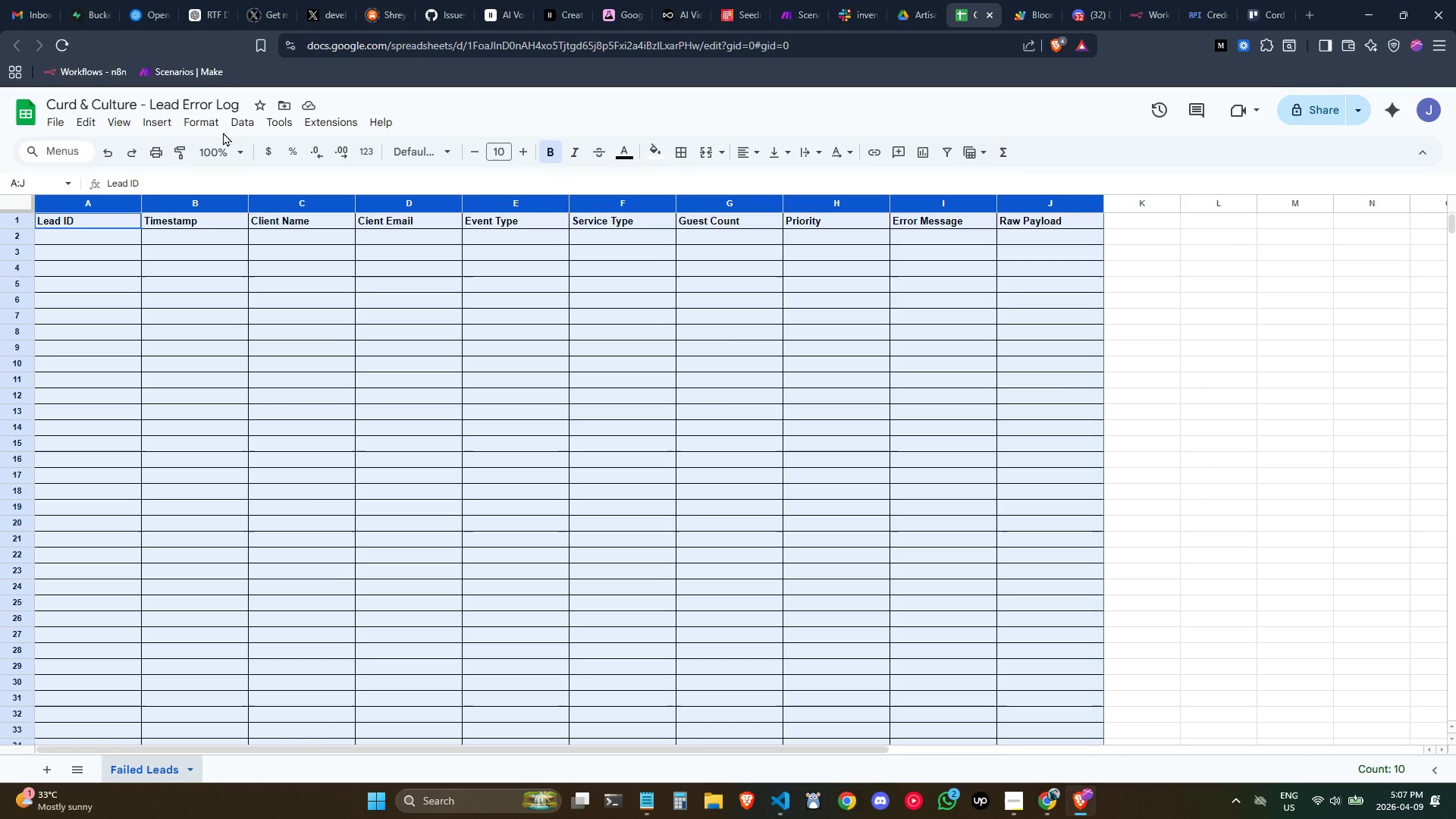 
left_click([444, 152])
 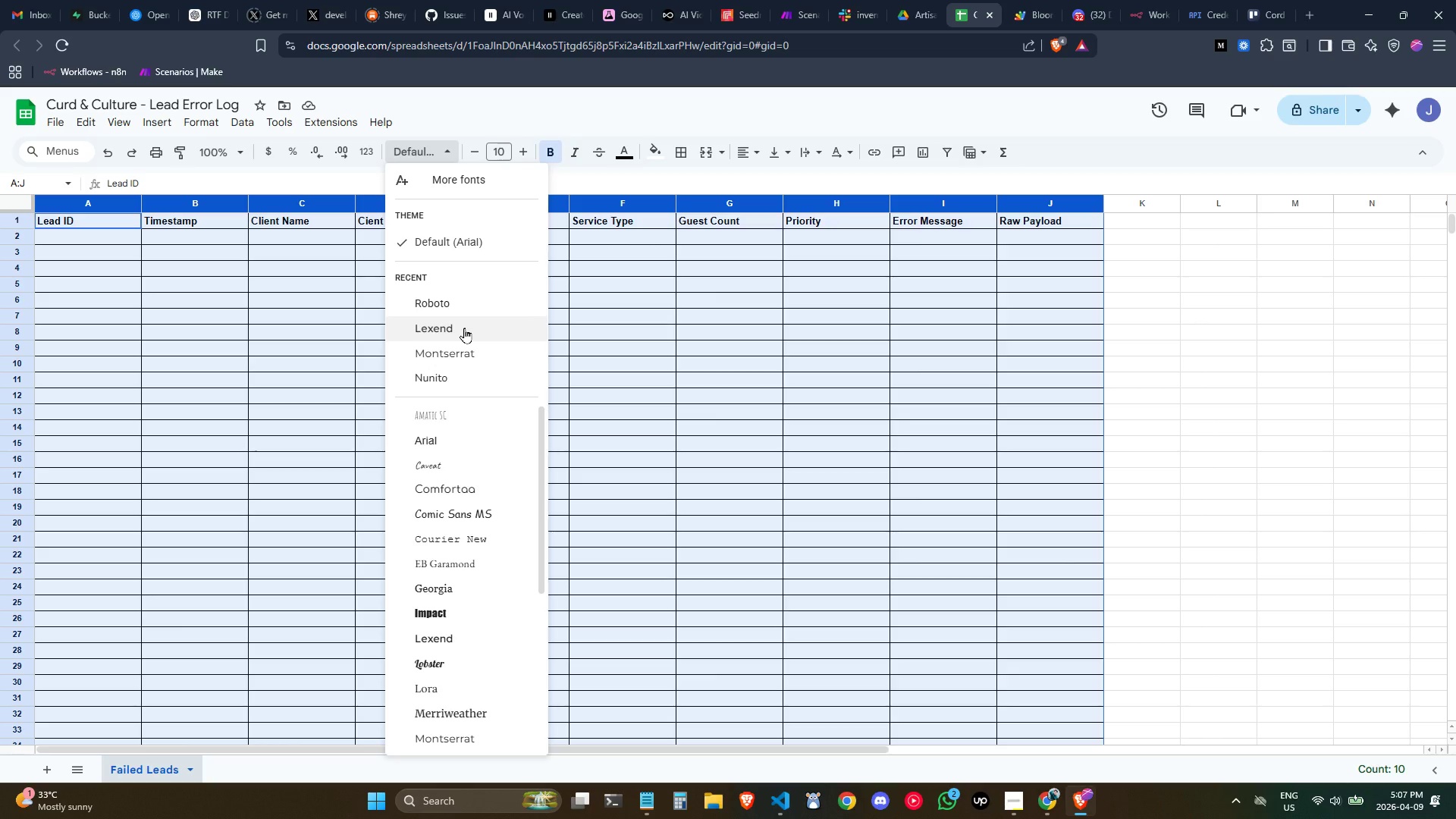 
left_click([486, 352])
 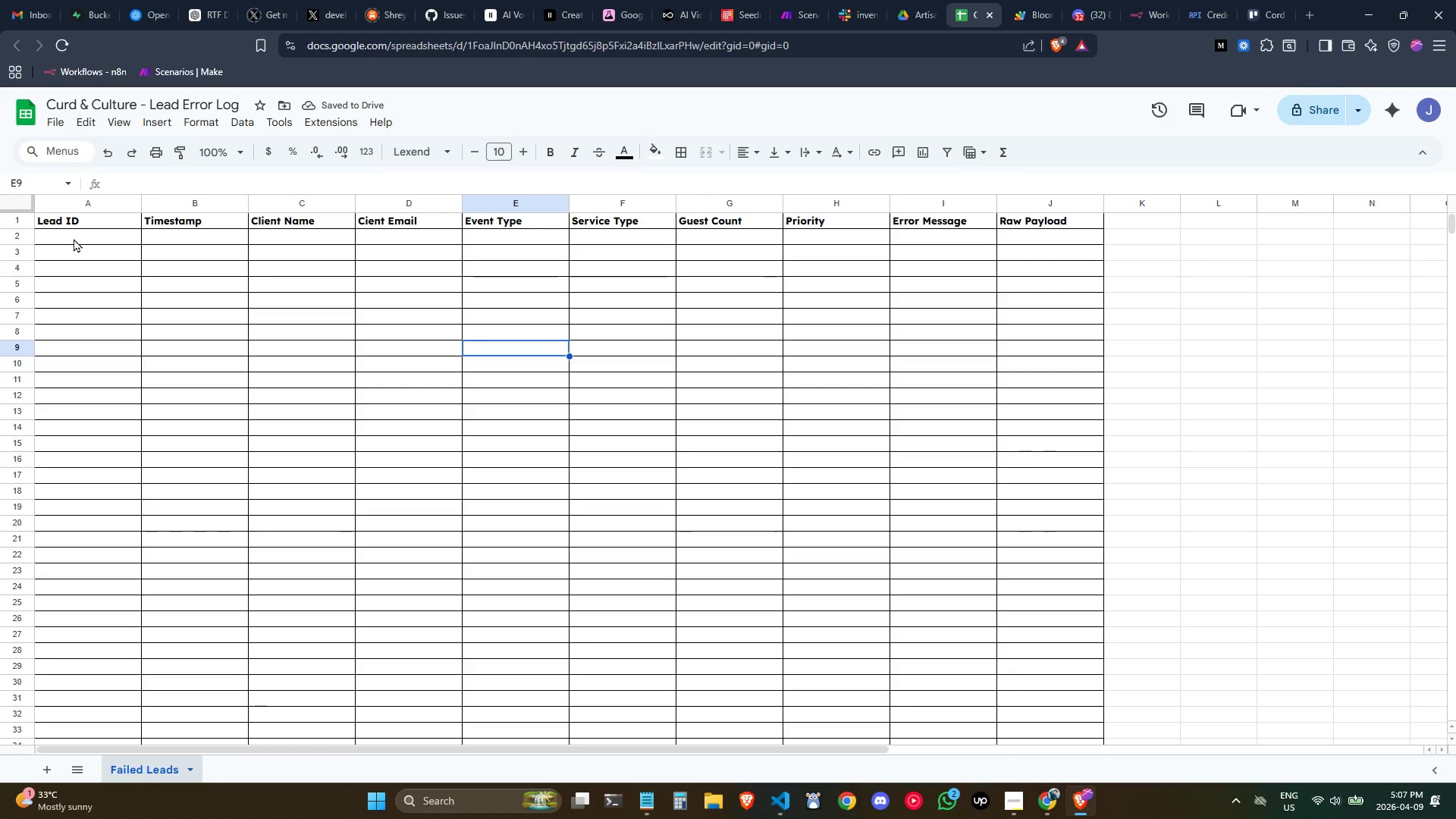 
left_click_drag(start_coordinate=[73, 214], to_coordinate=[1037, 228])
 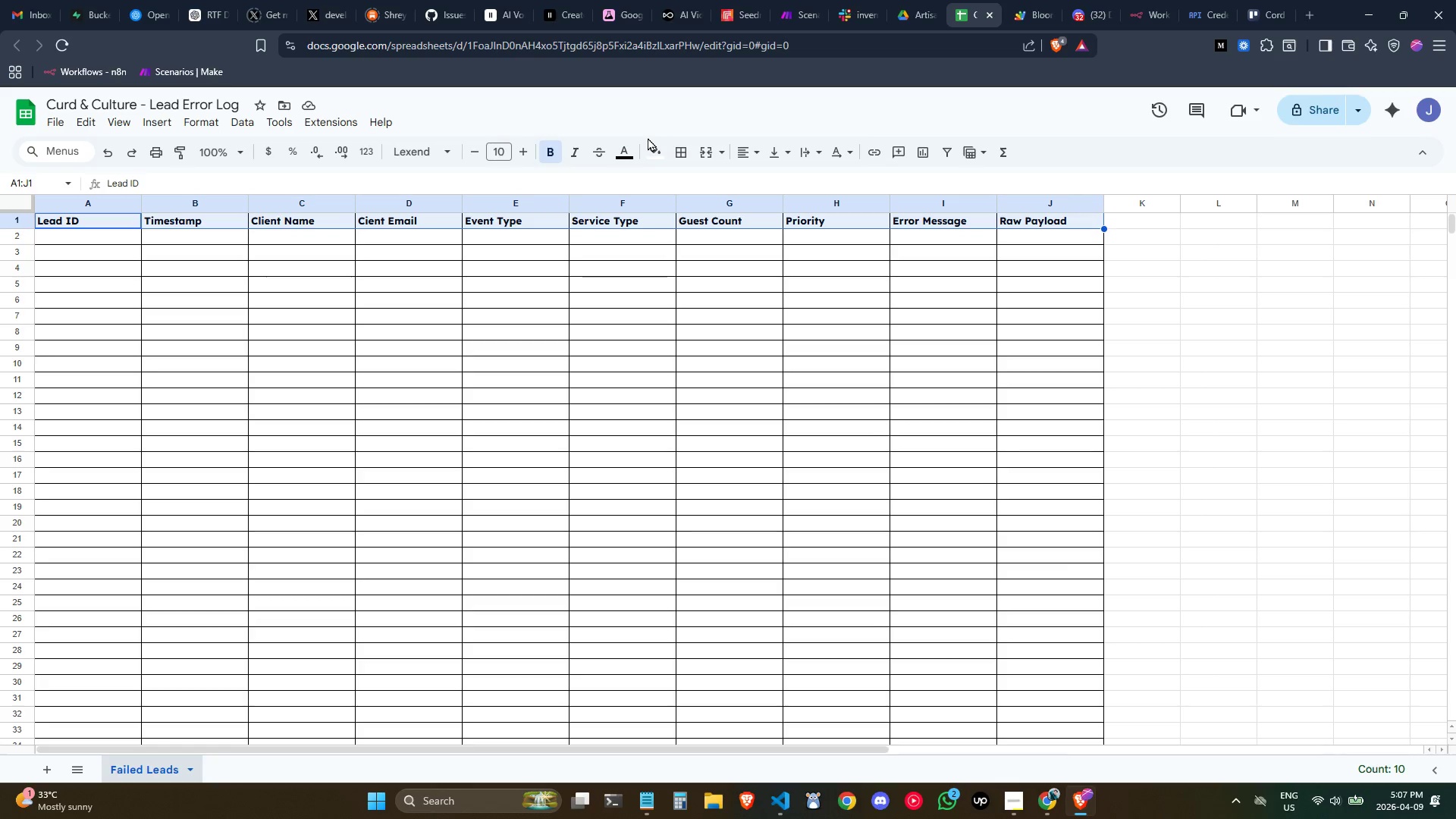 
left_click([651, 143])
 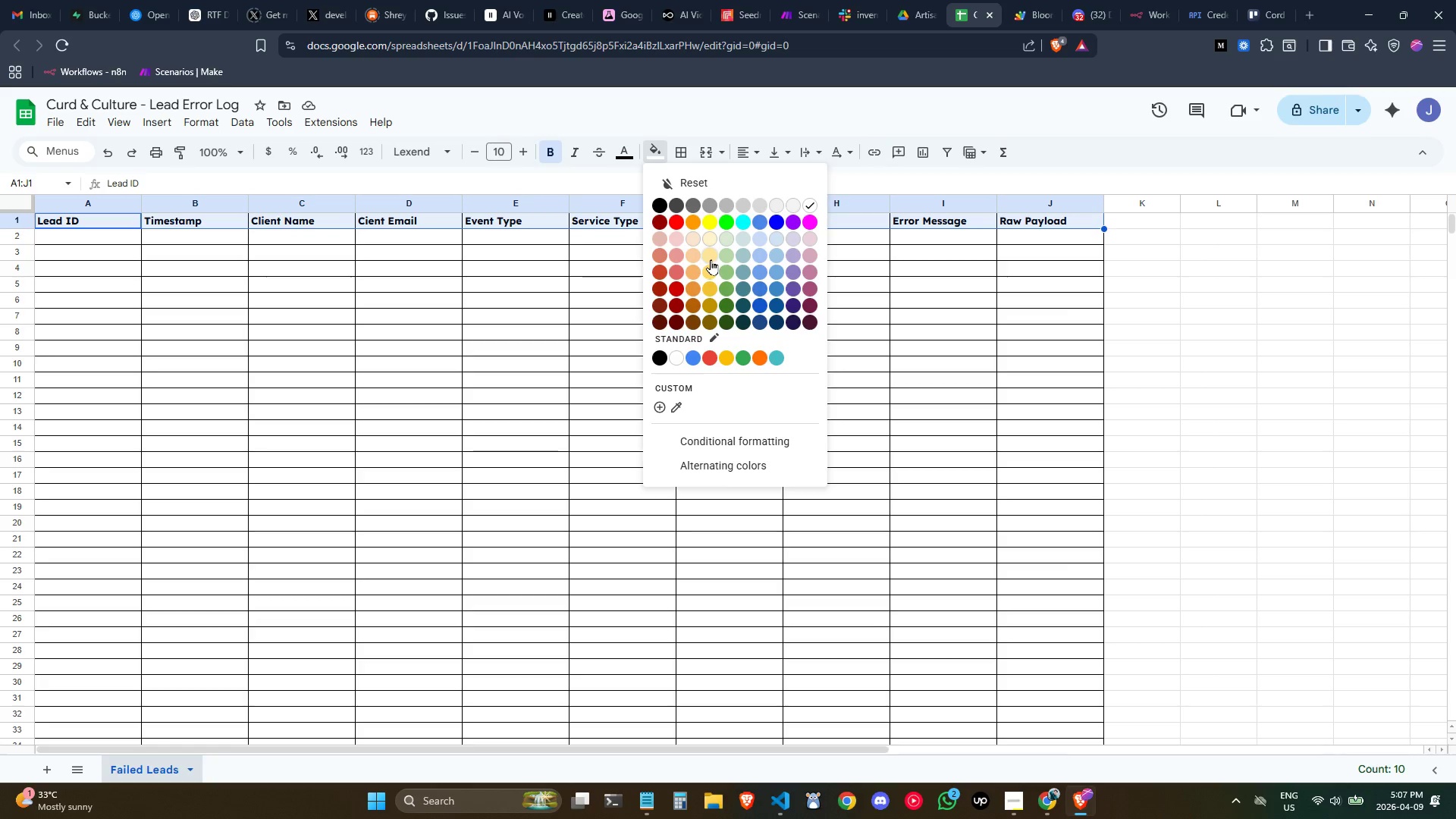 
double_click([606, 303])
 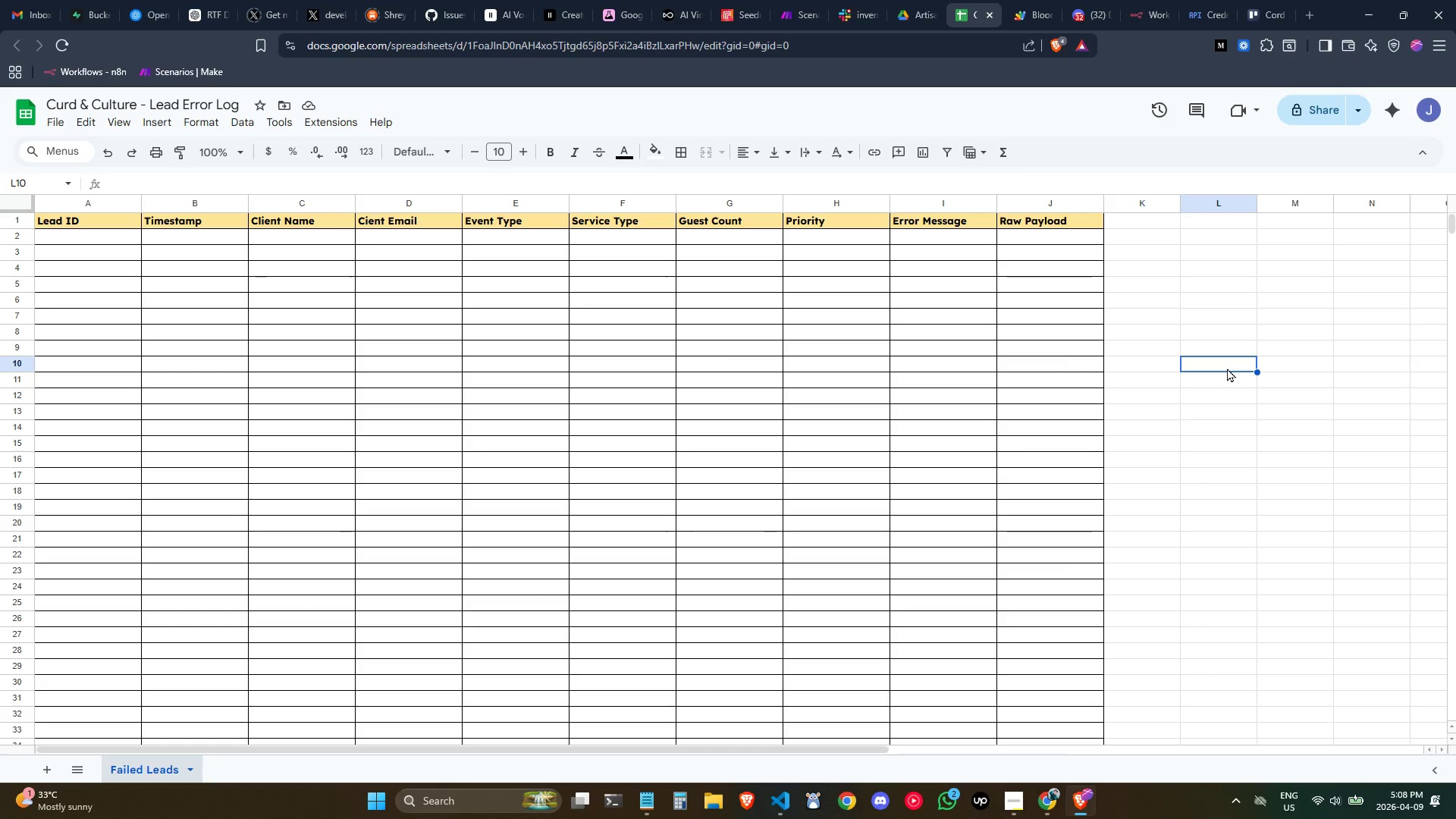 
wait(18.47)
 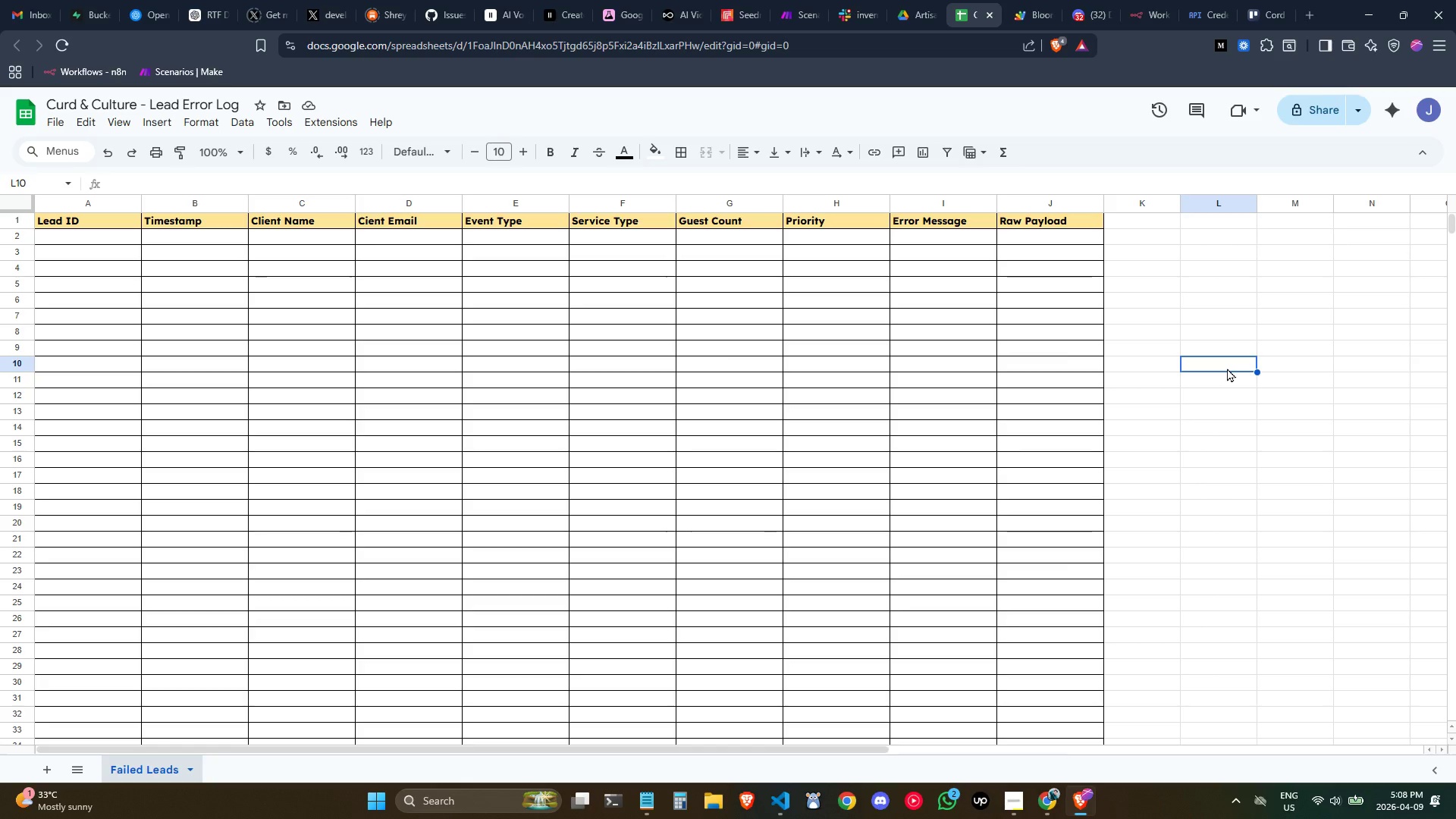 
left_click([552, 357])
 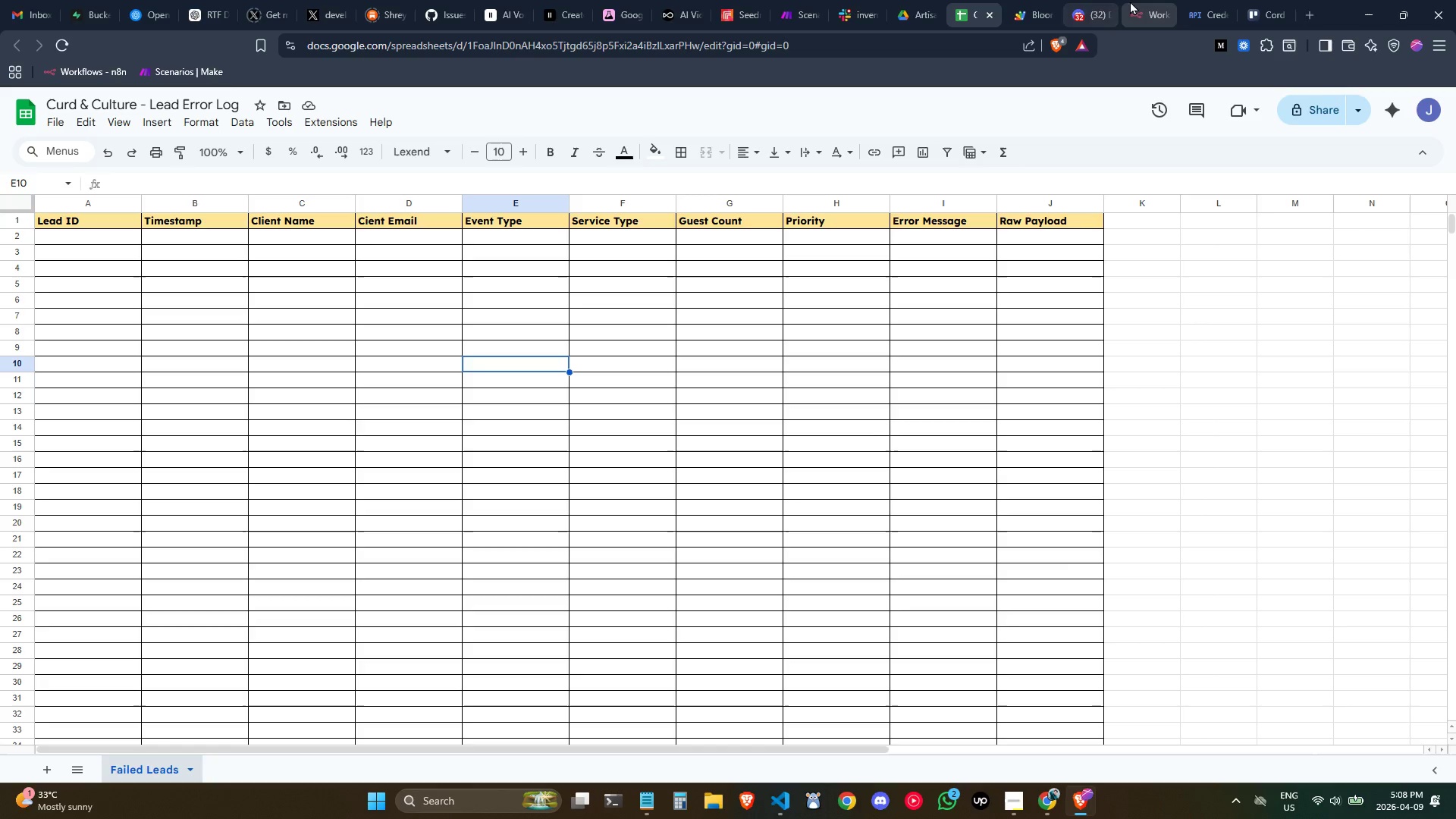 
left_click([1137, 0])
 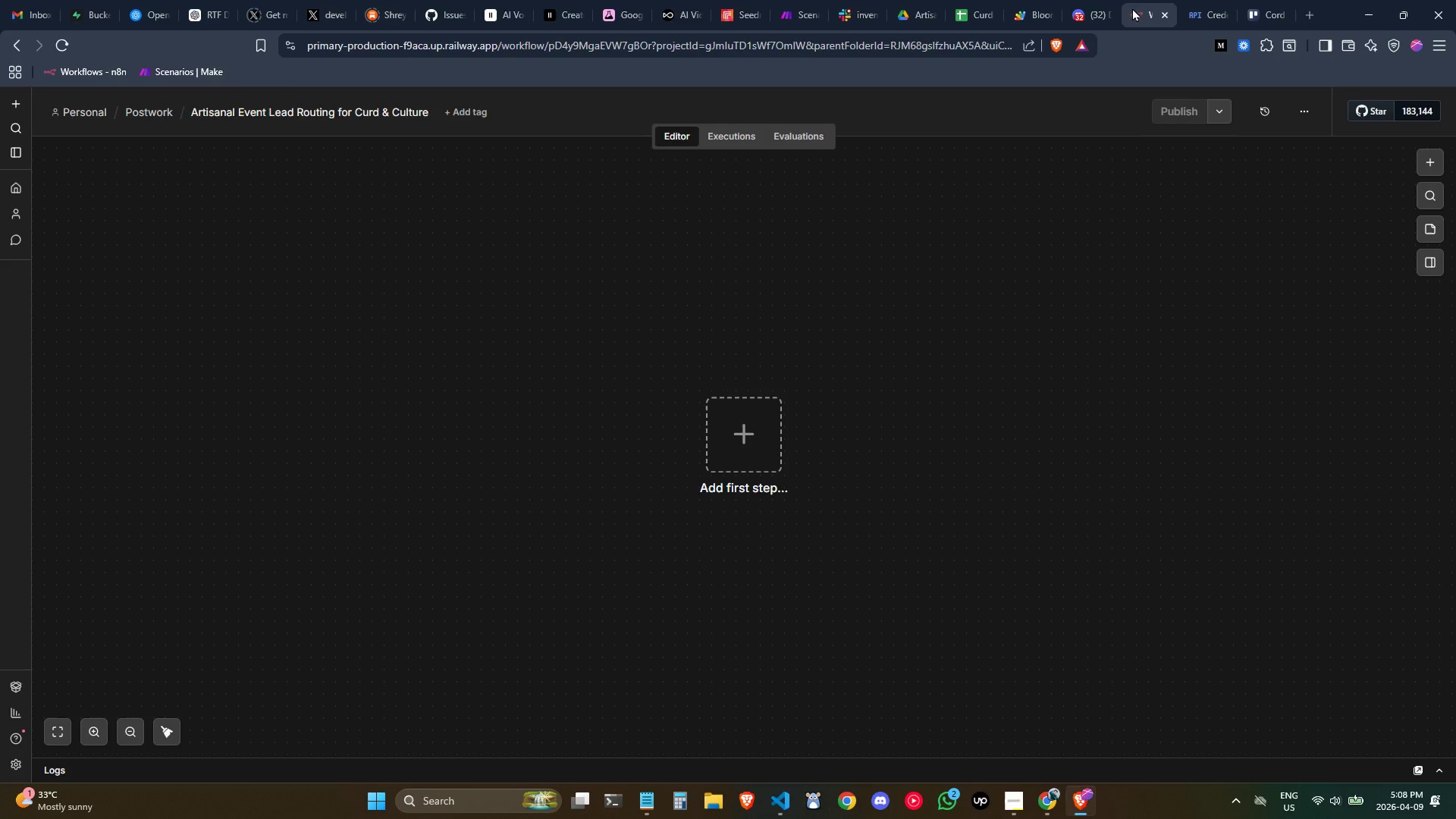 
mouse_move([1098, 24])
 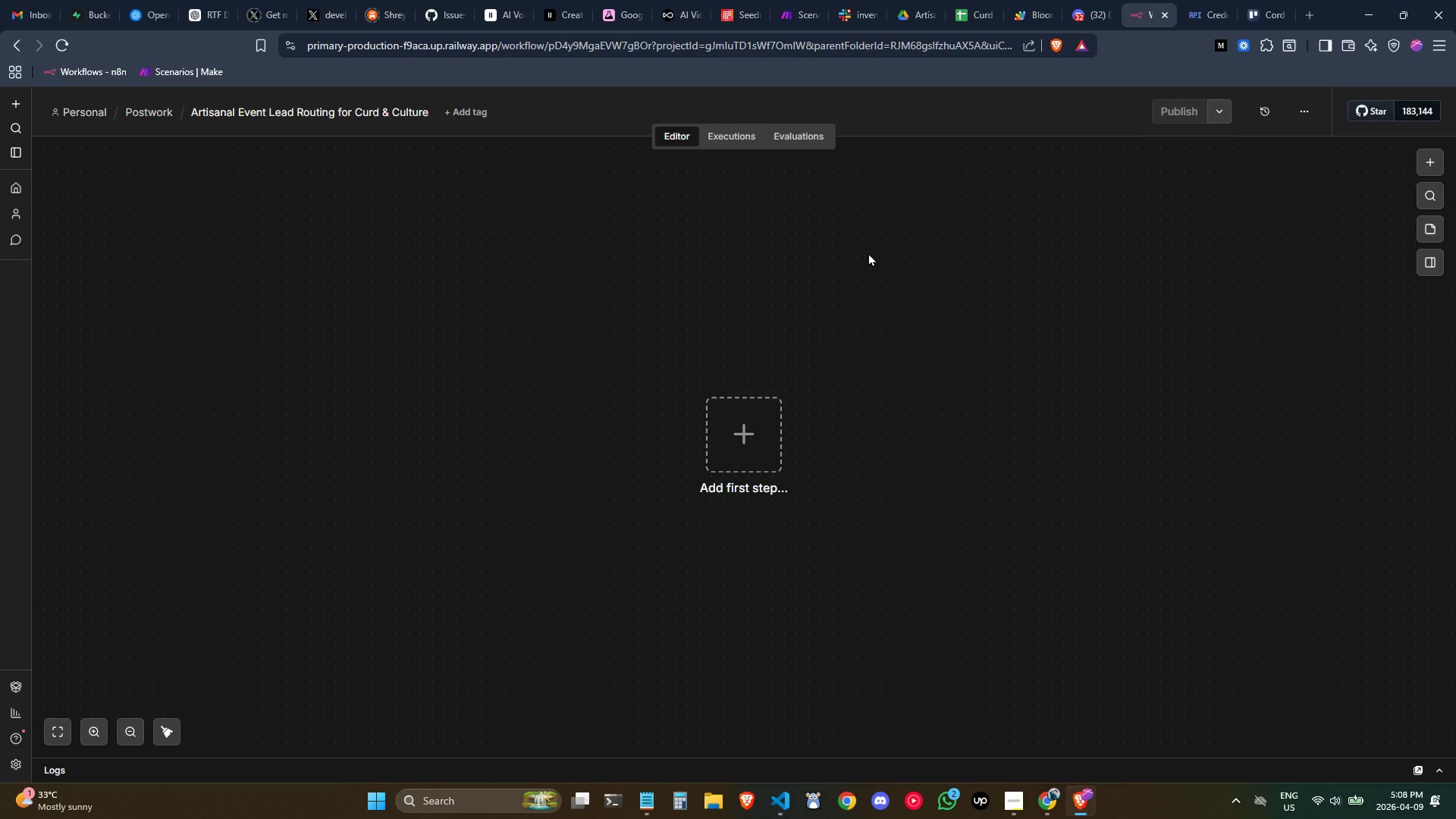 
wait(6.81)
 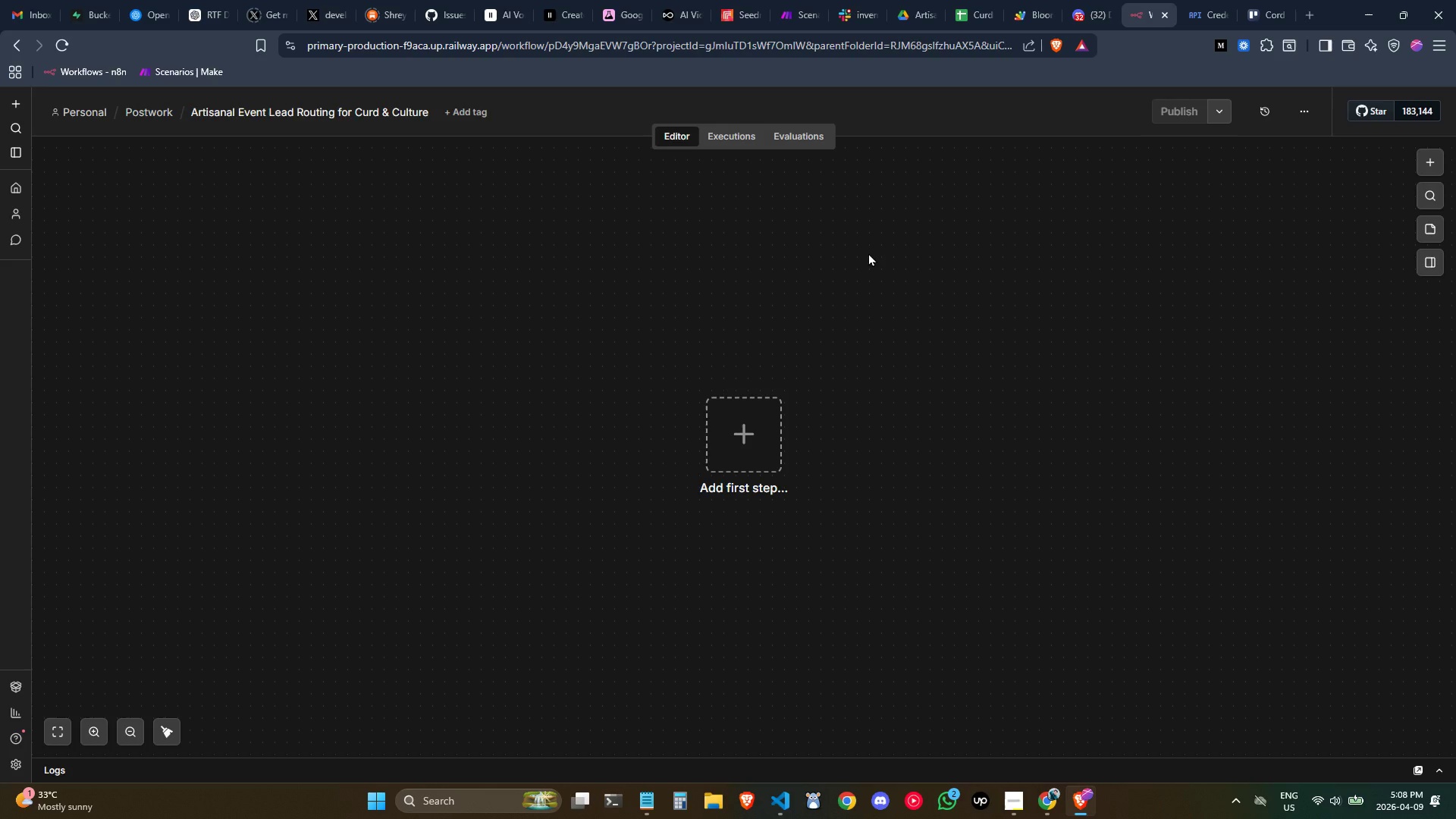 
left_click([617, 378])
 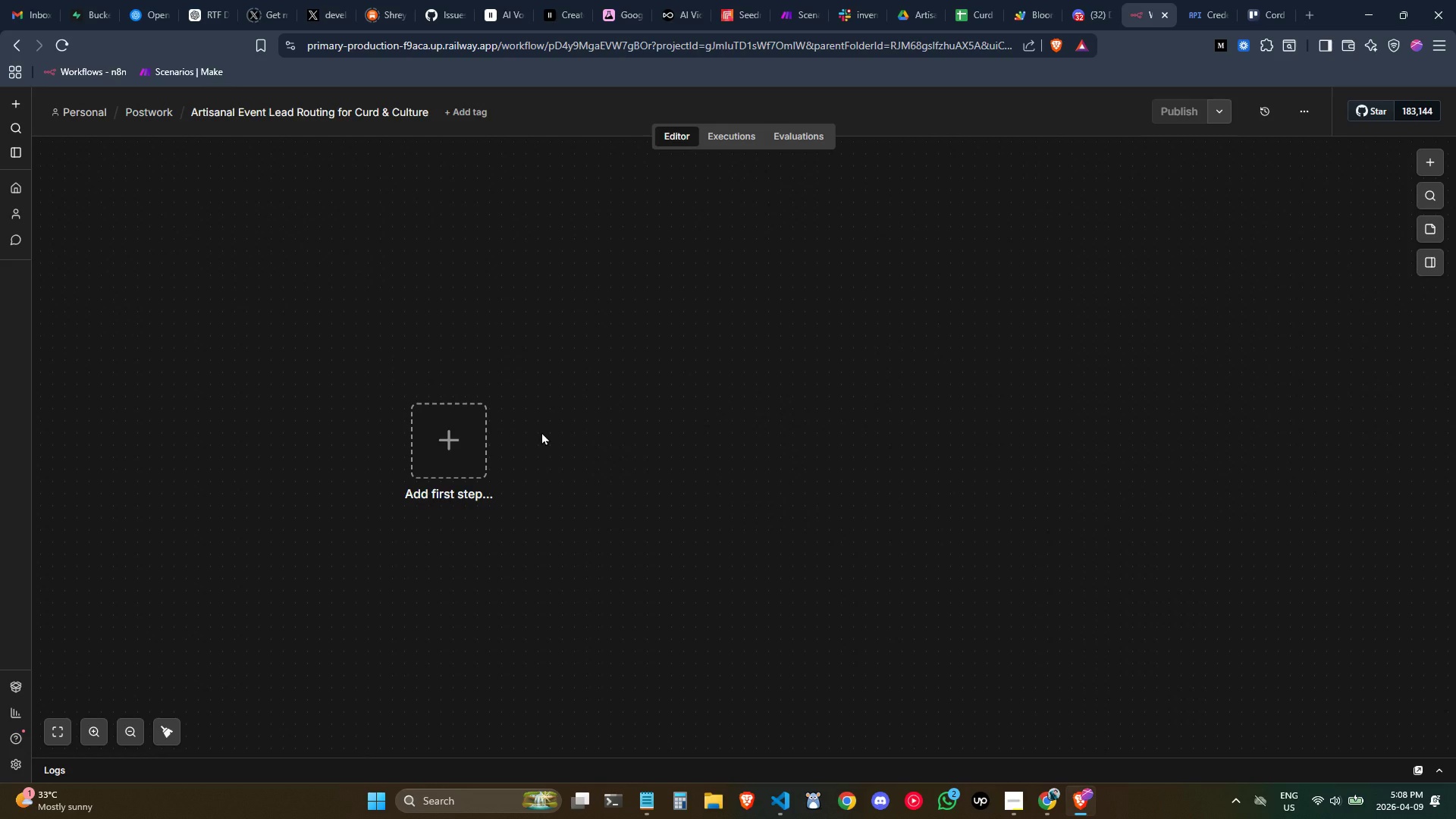 
wait(10.7)
 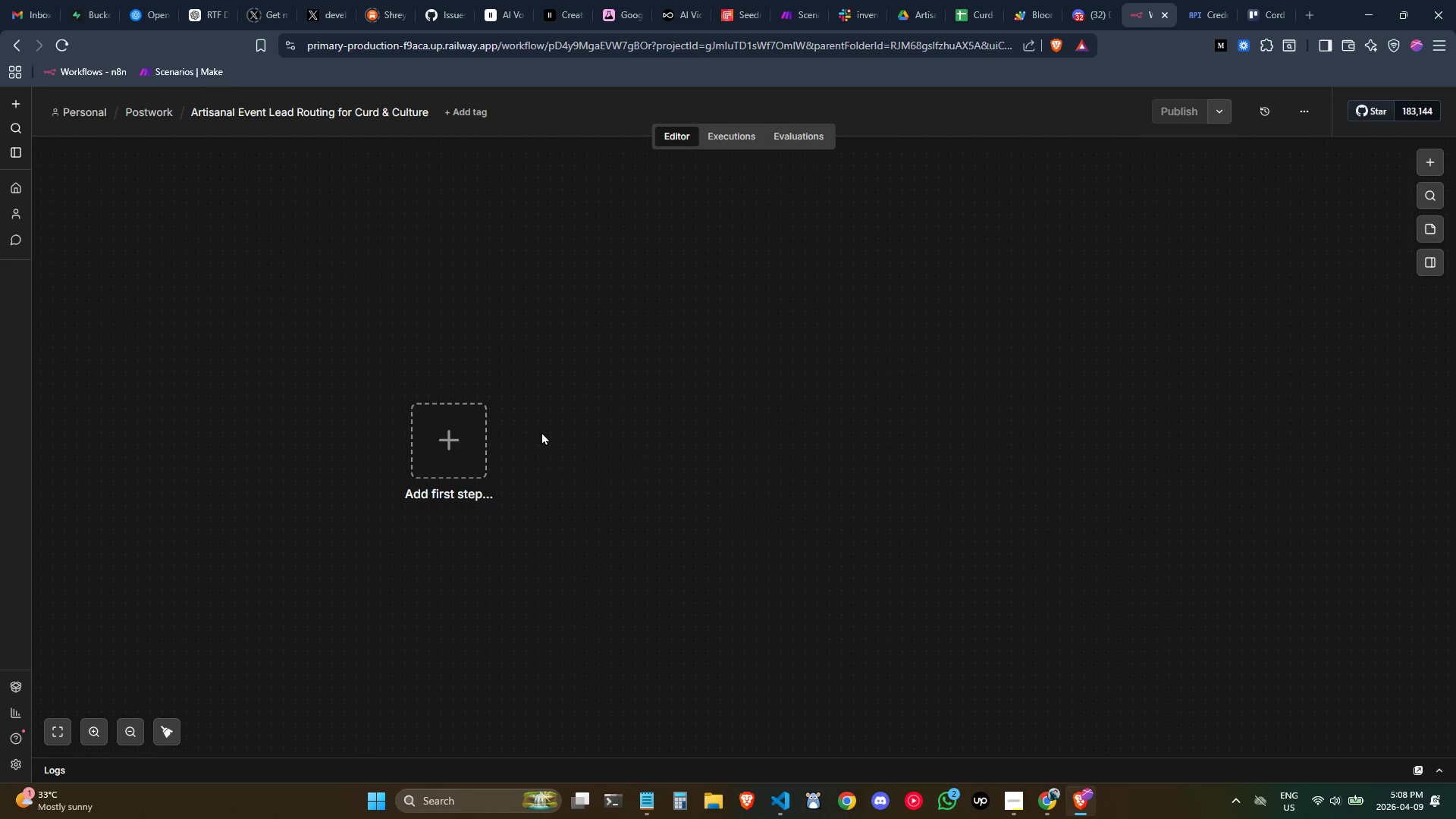 
left_click([453, 438])
 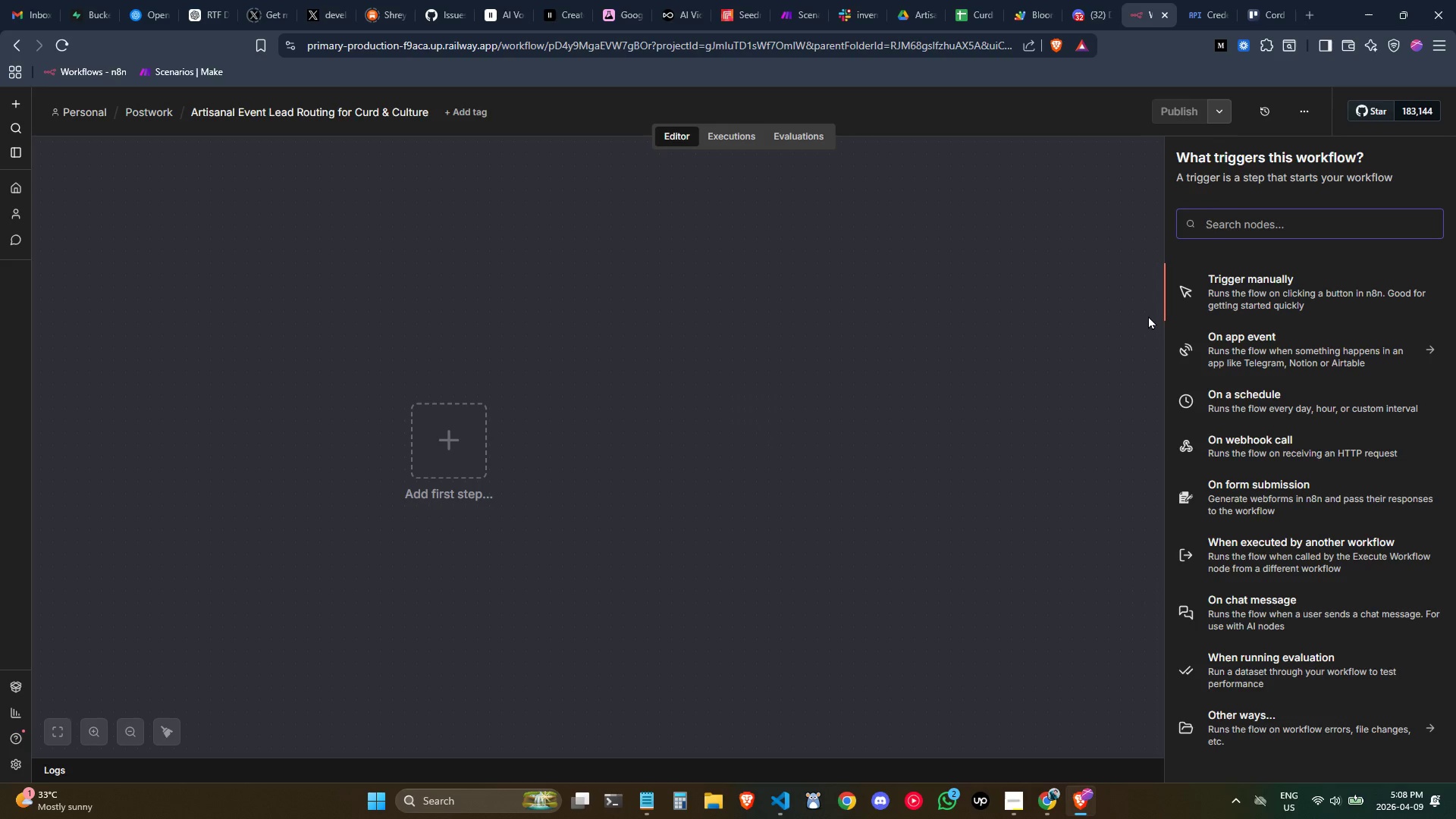 
type(webh)
 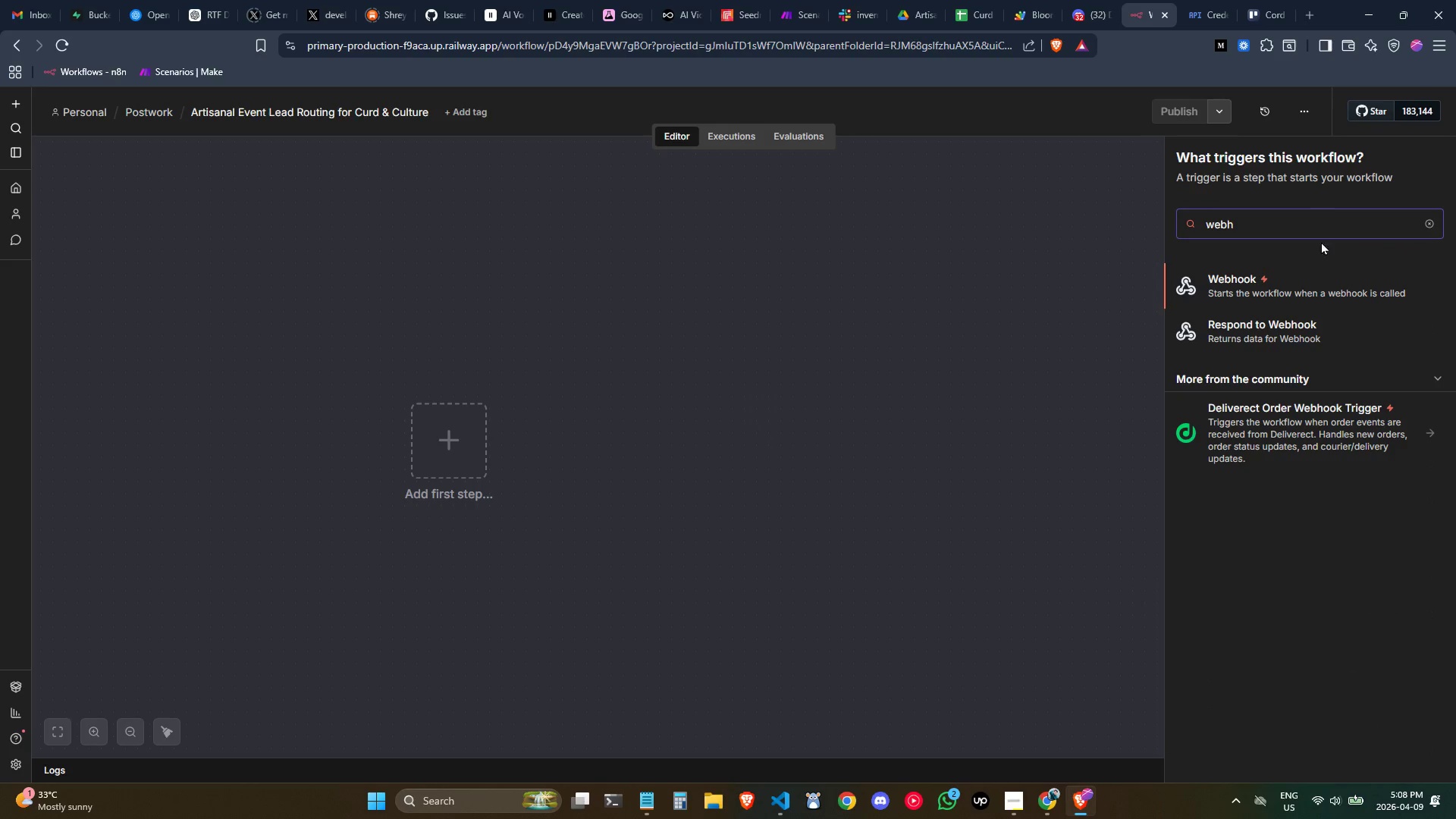 
left_click([1305, 270])
 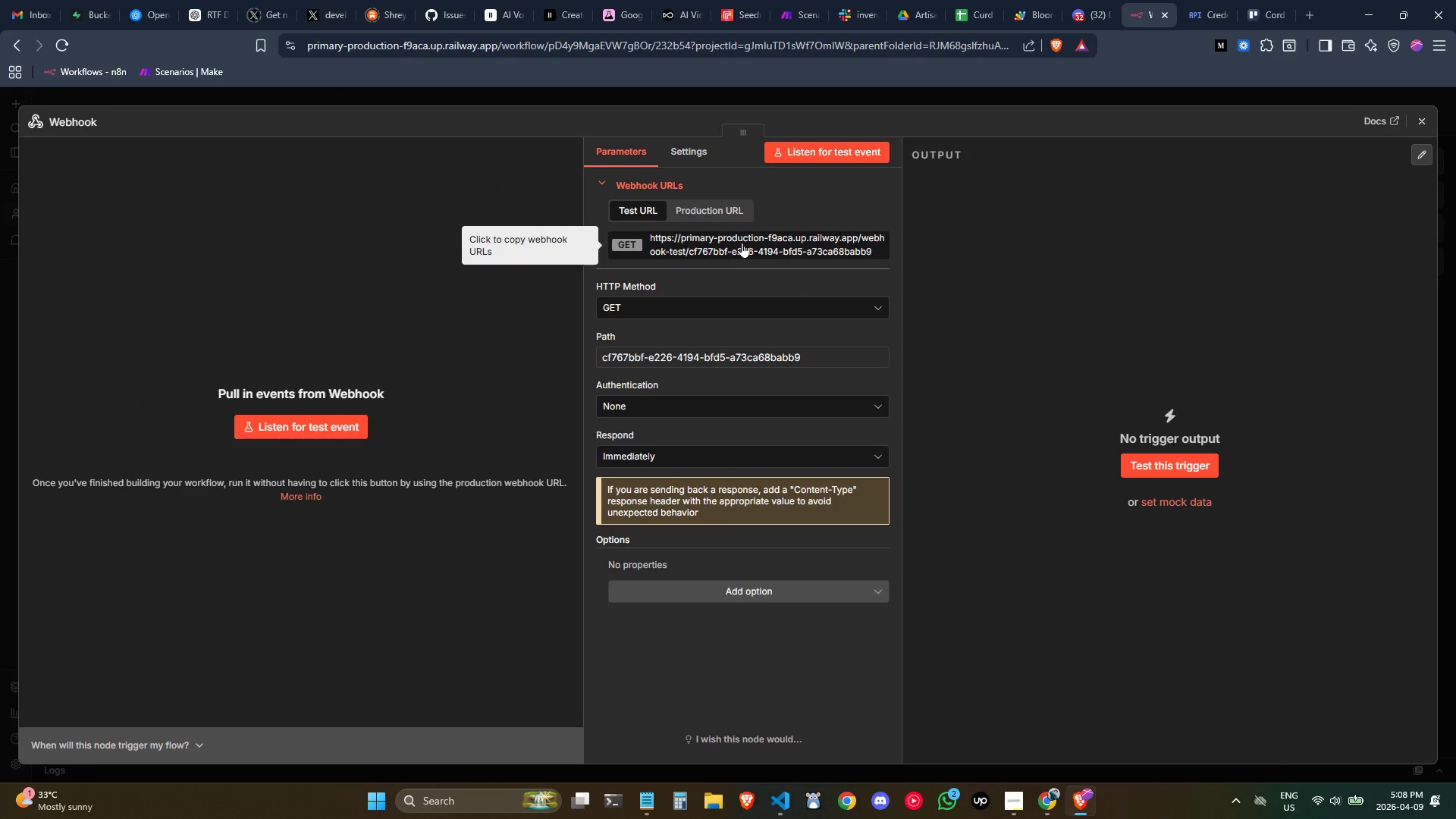 
left_click([672, 297])
 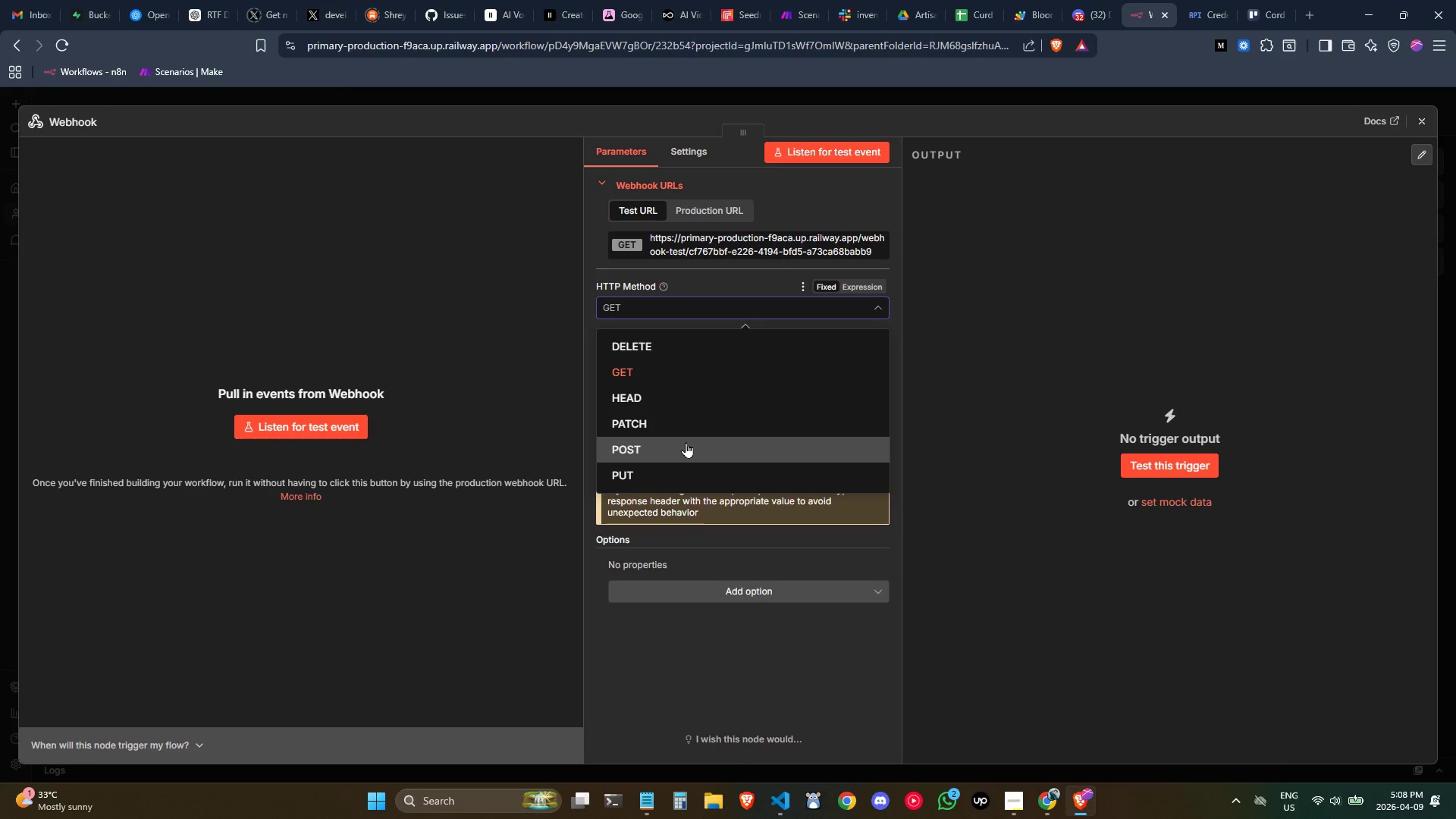 
left_click([686, 442])
 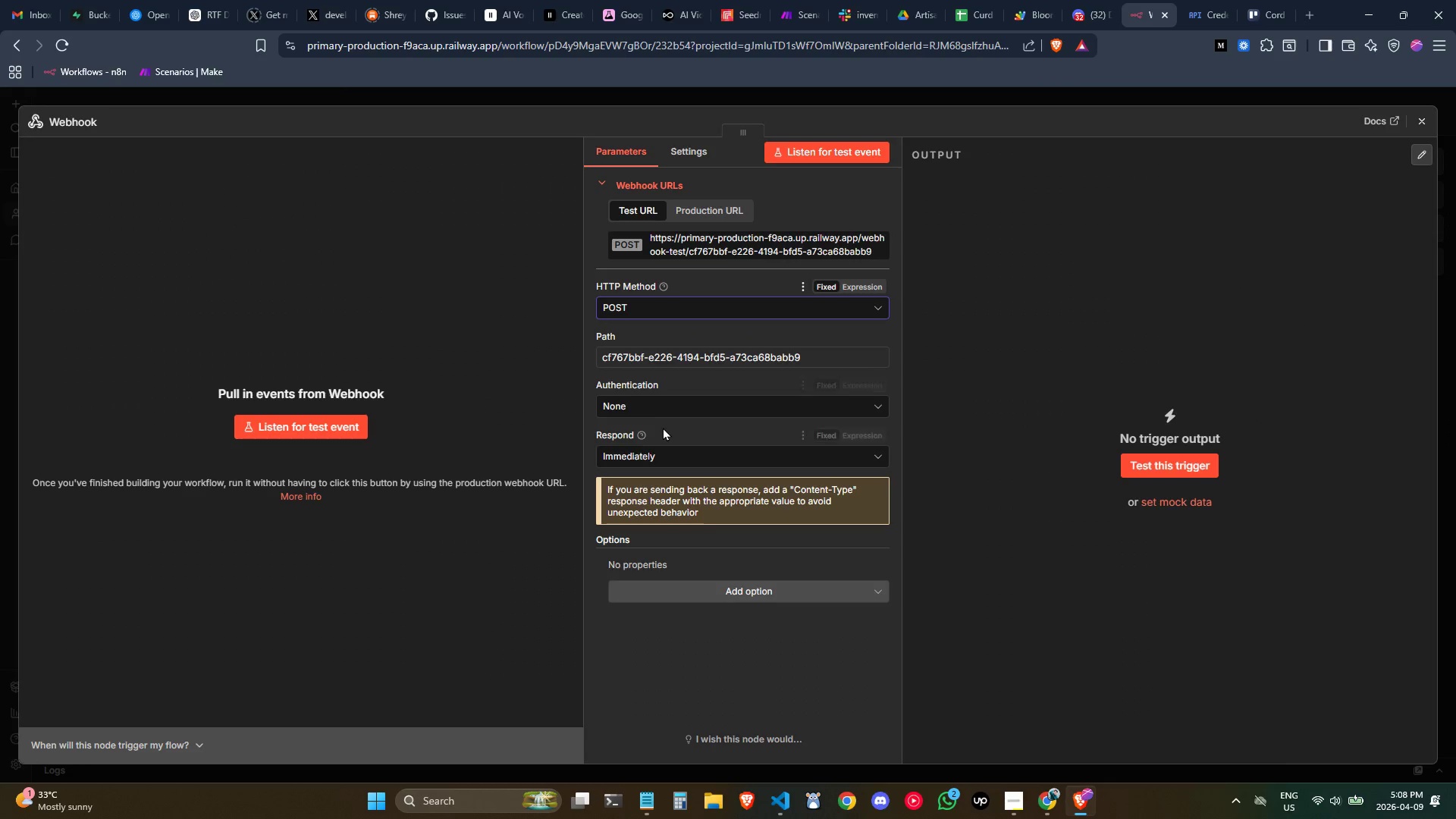 
left_click([653, 406])
 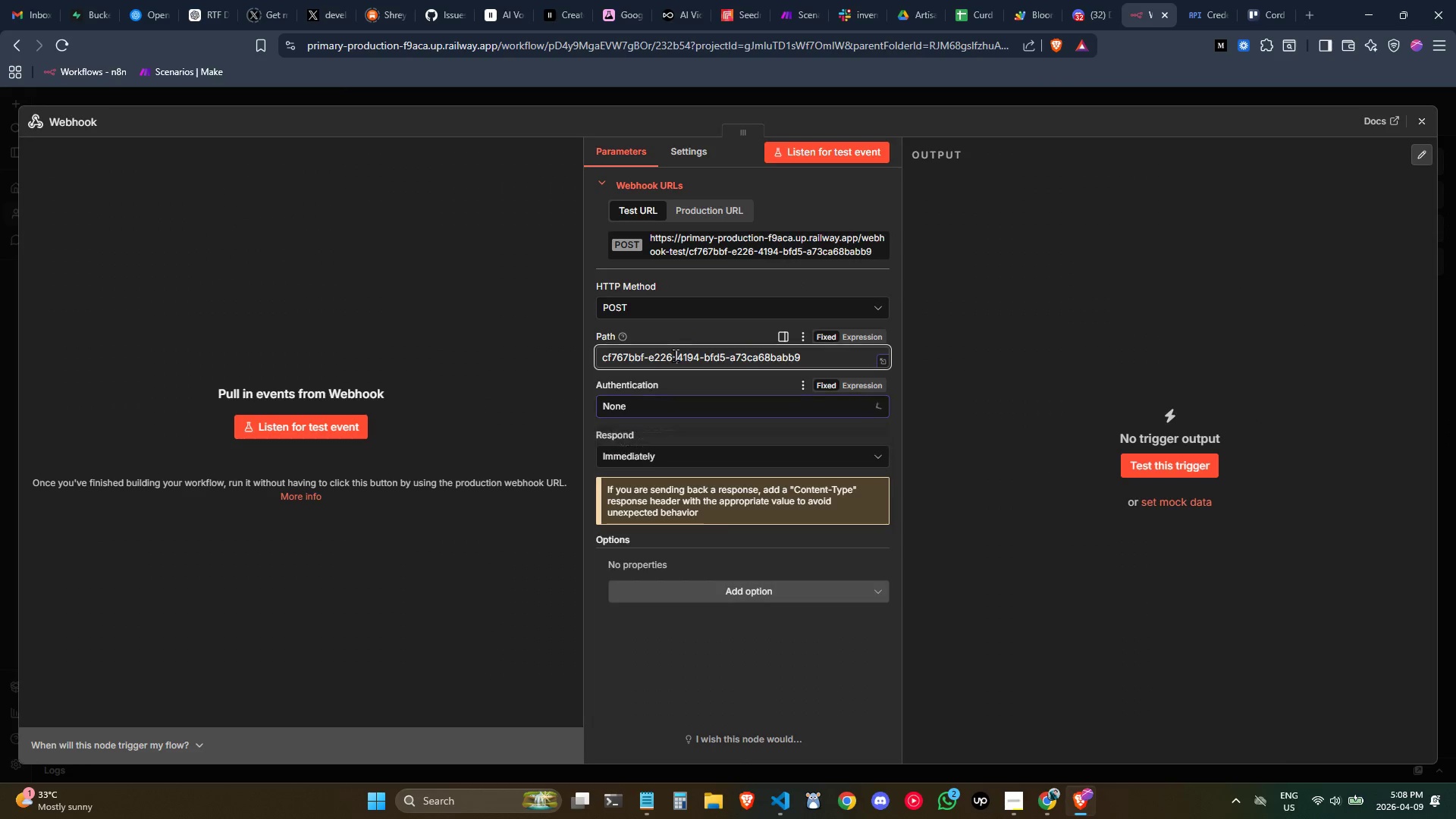 
double_click([675, 355])
 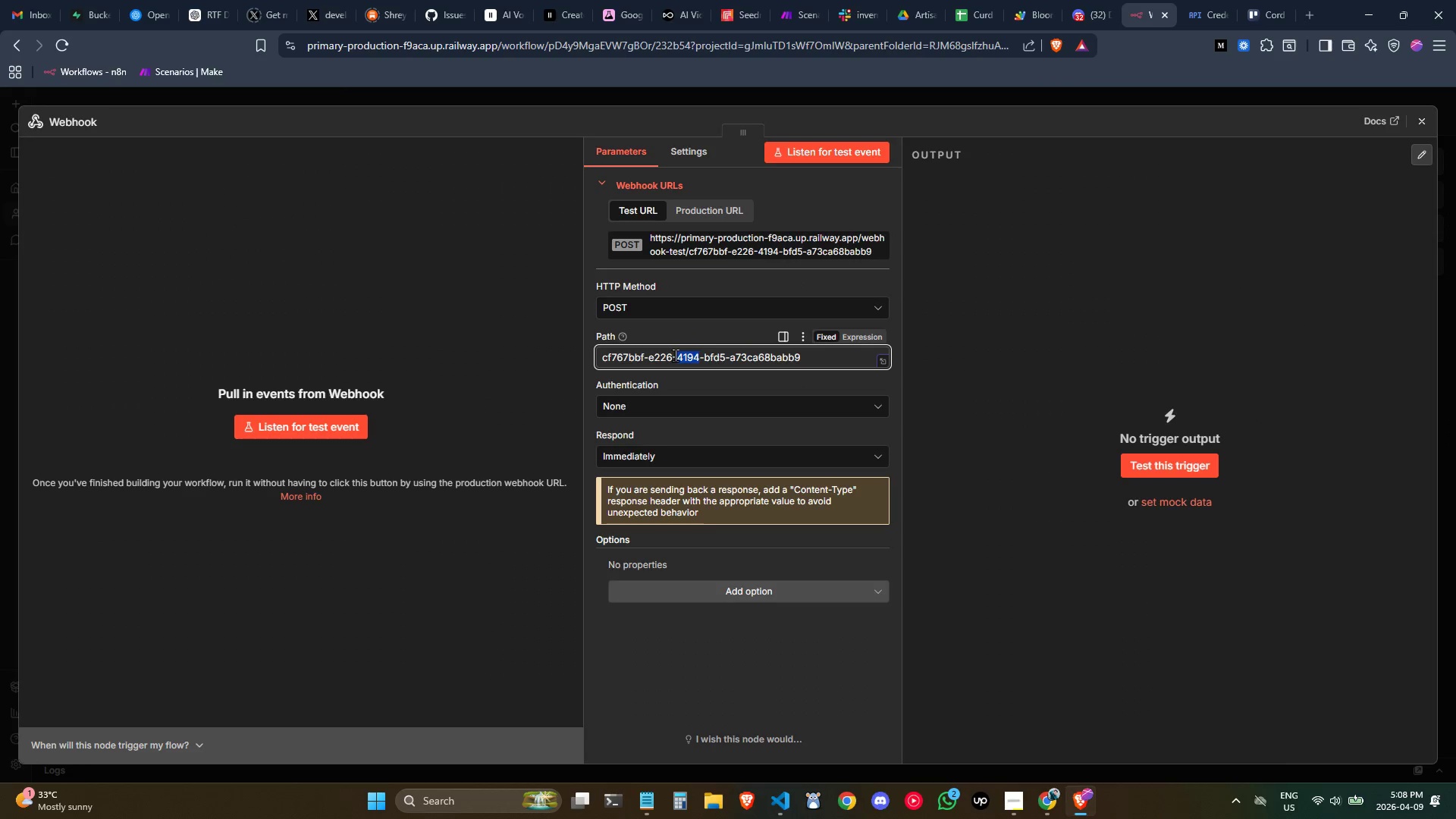 
triple_click([675, 355])
 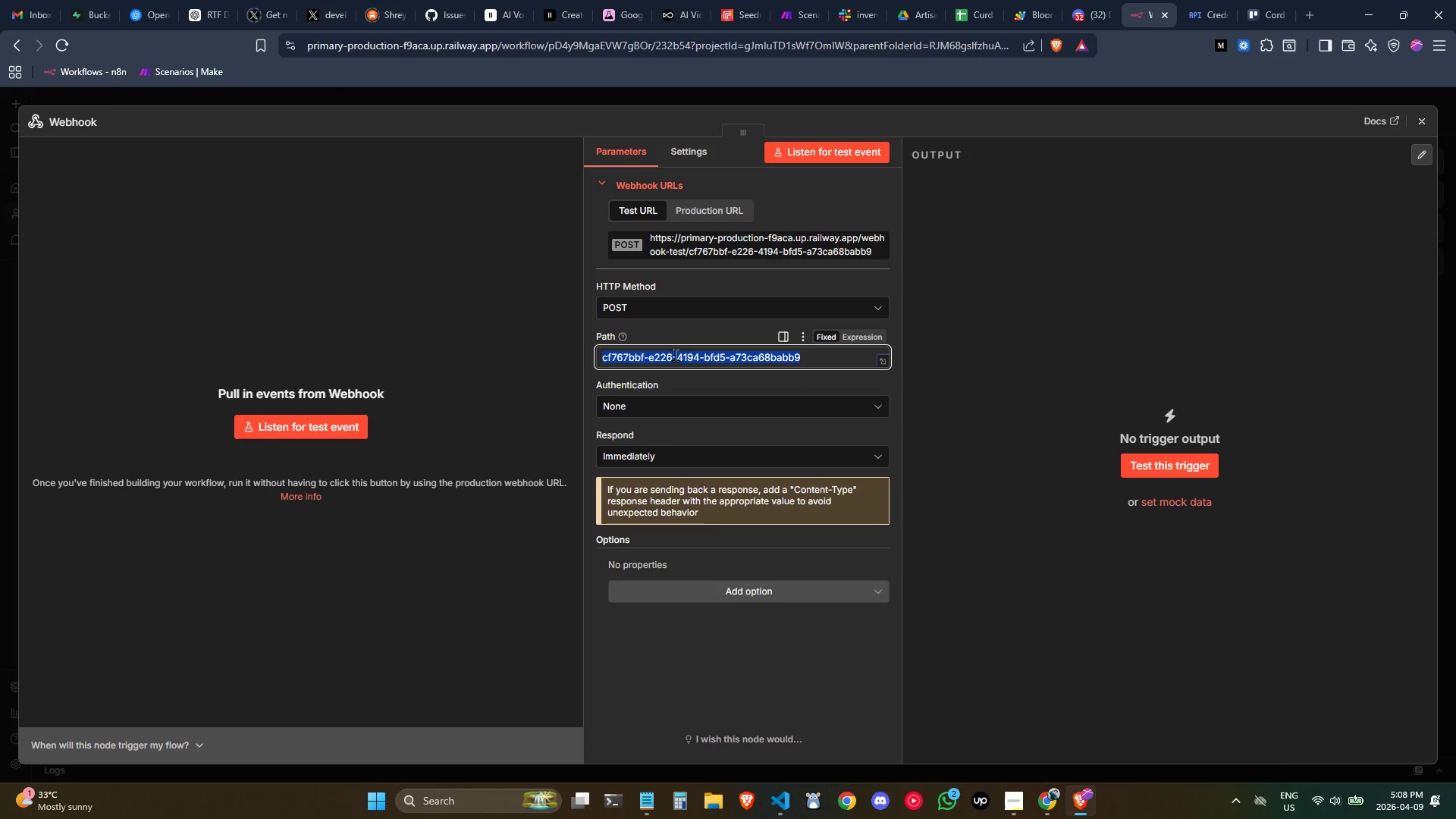 
triple_click([675, 355])
 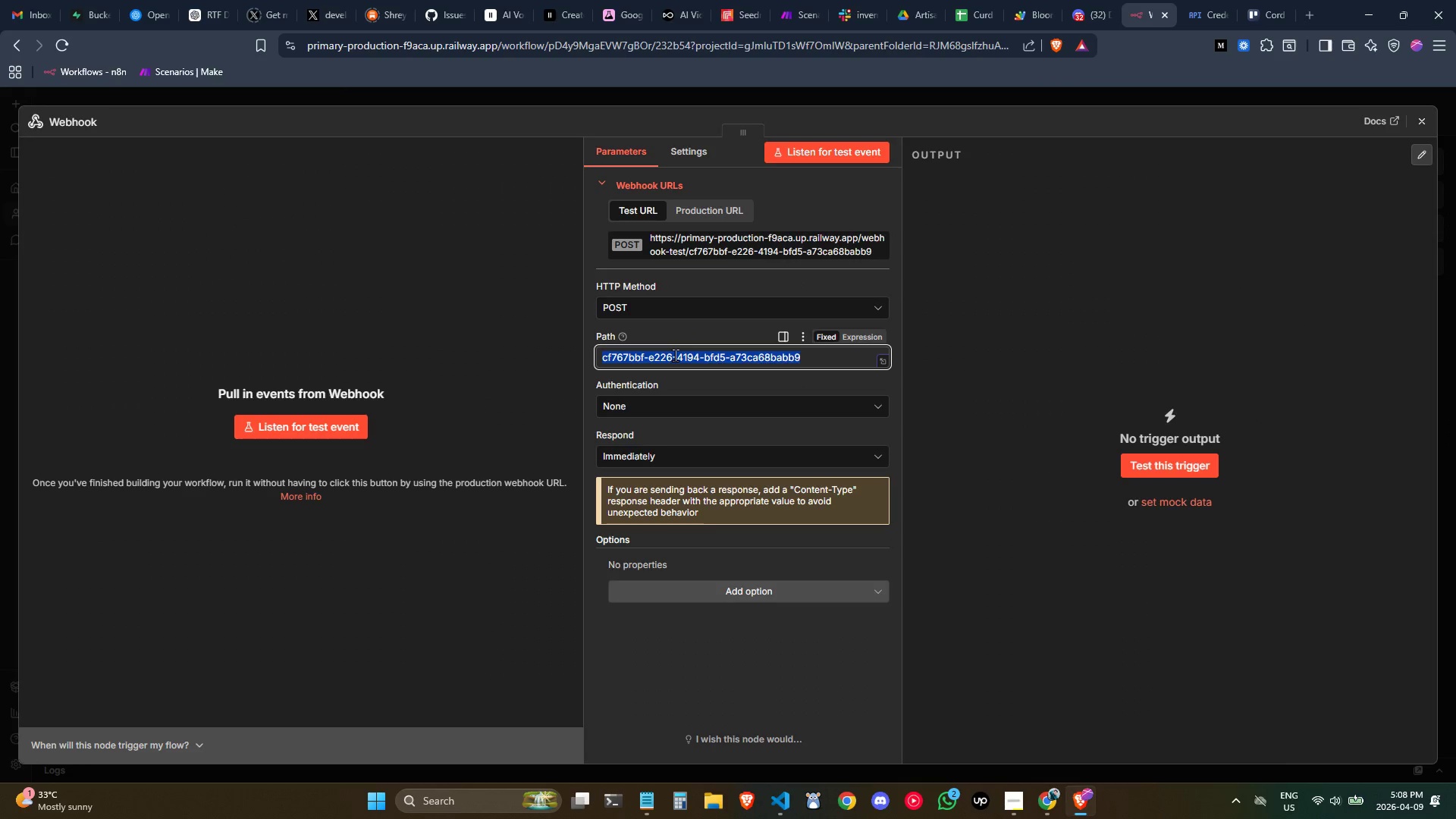 
triple_click([675, 355])
 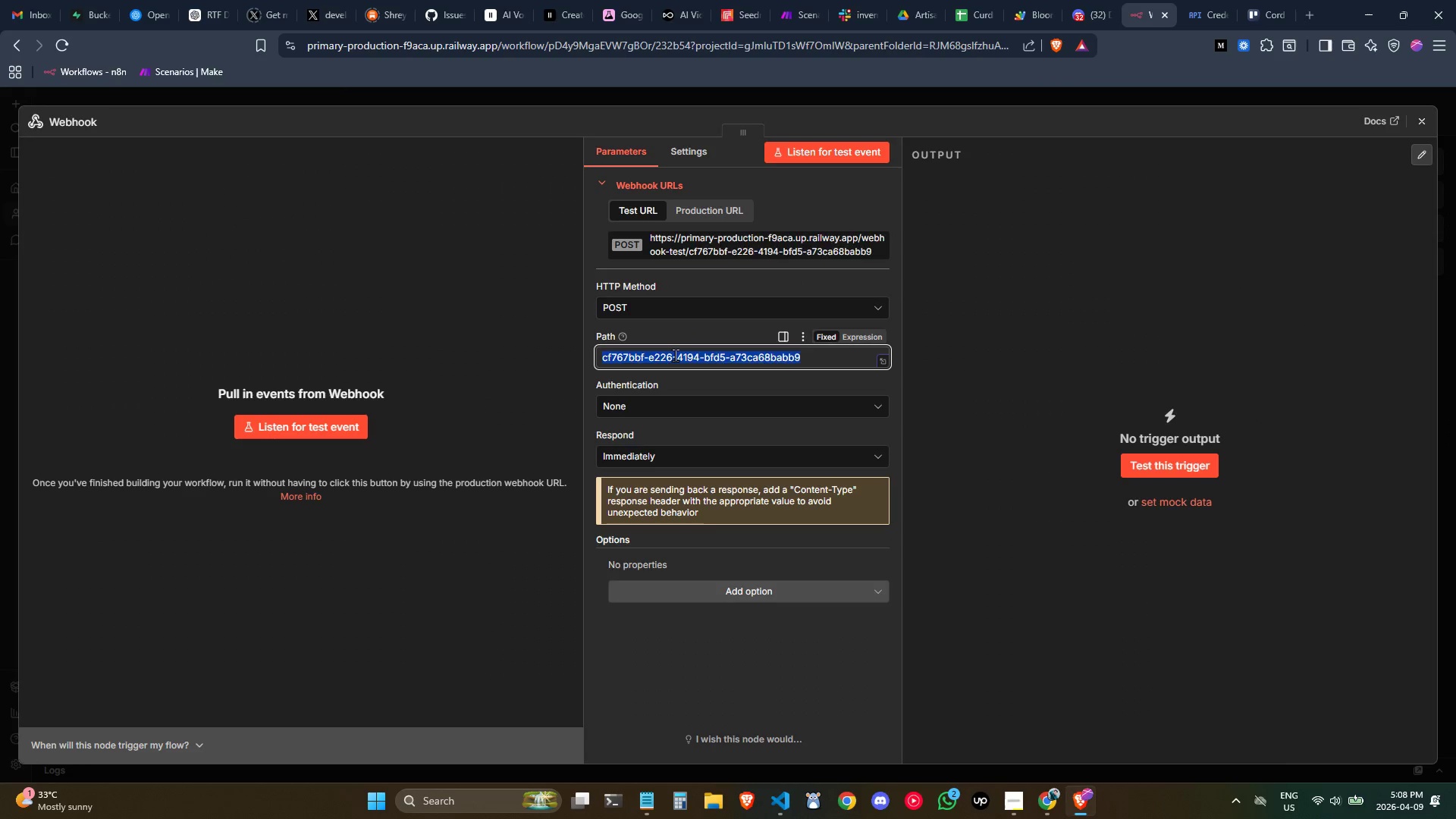 
type(cir)
key(Backspace)
key(Backspace)
type(urd-culture-lead)
 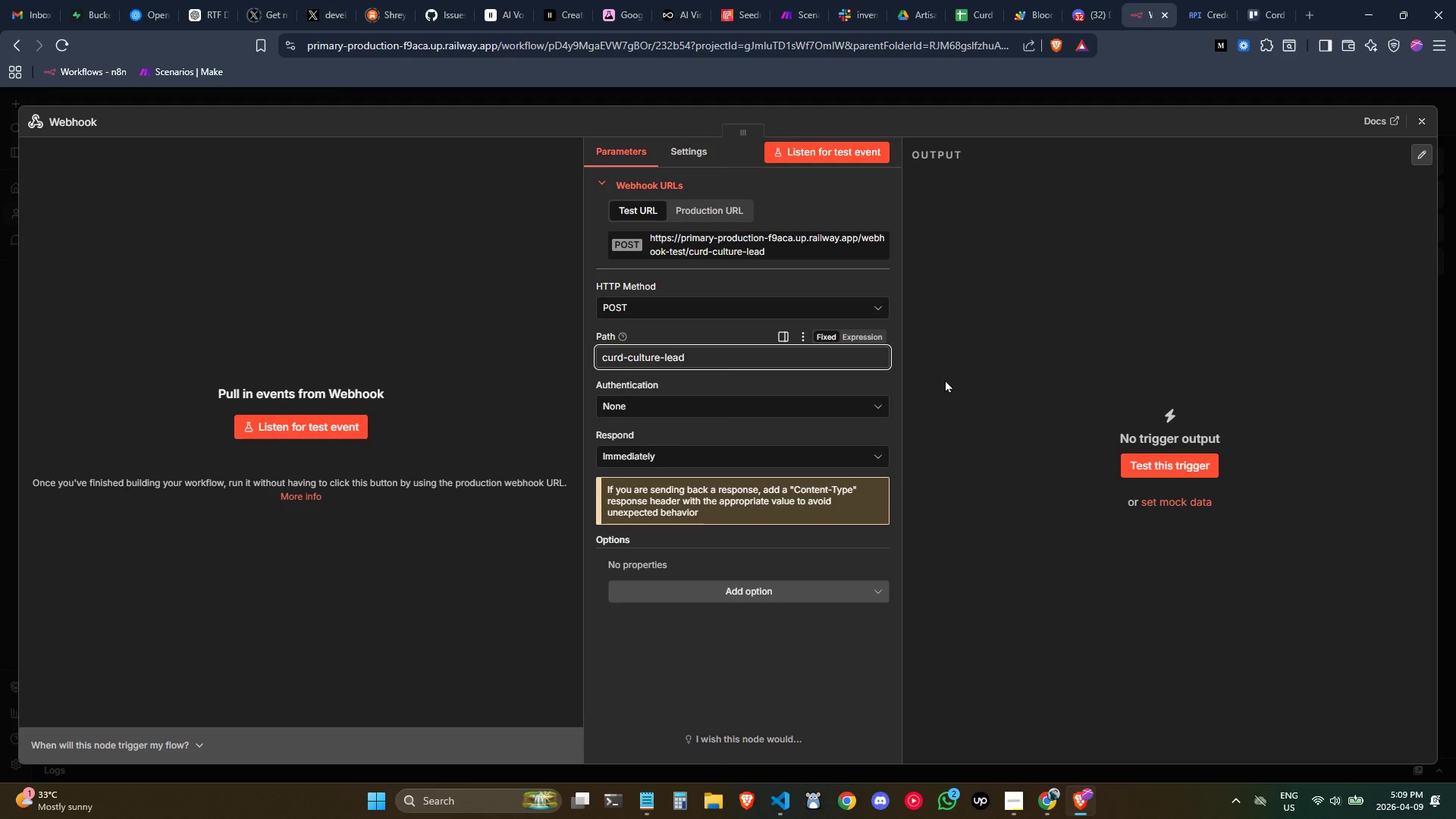 
wait(8.08)
 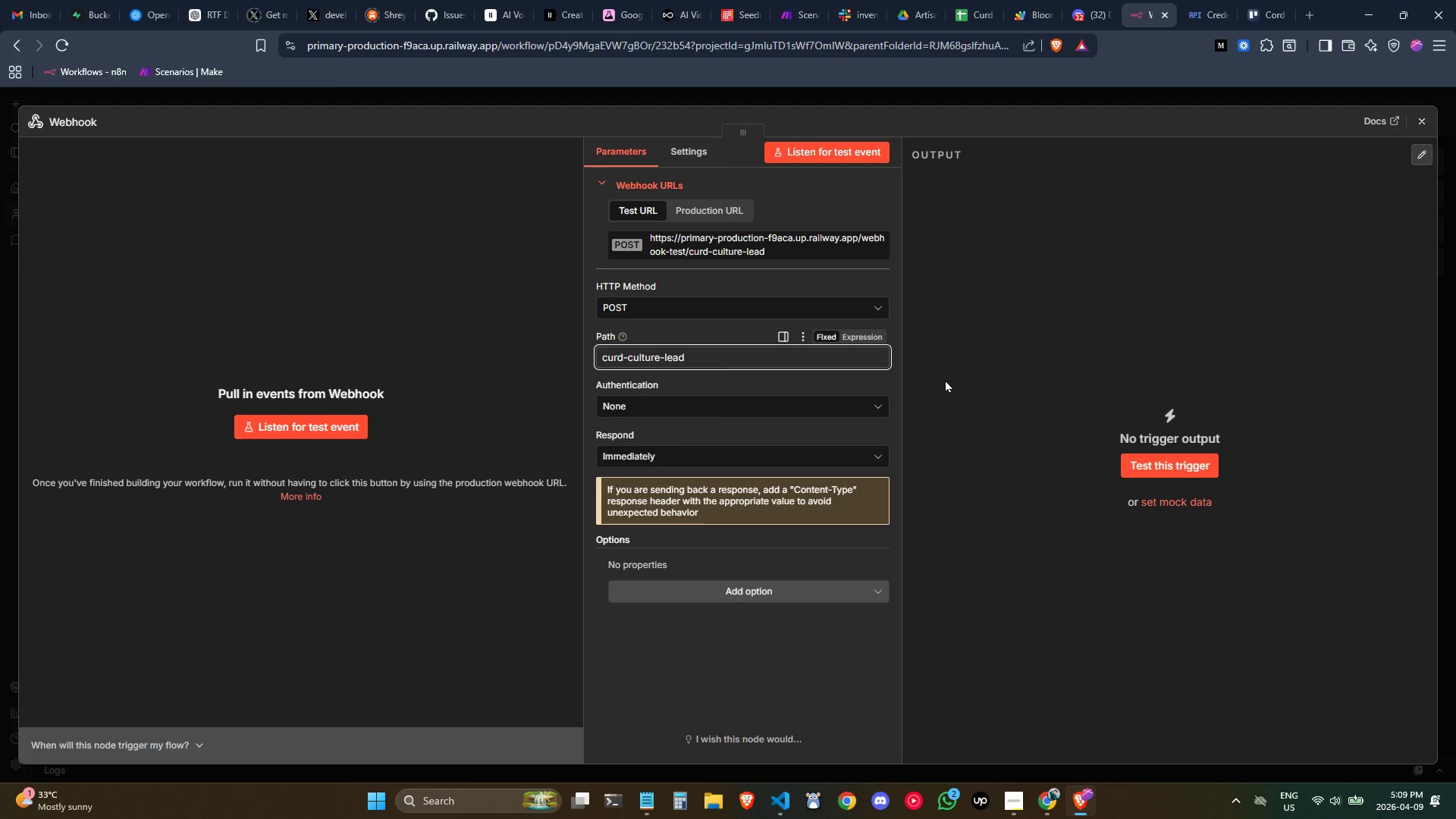 
left_click([767, 664])
 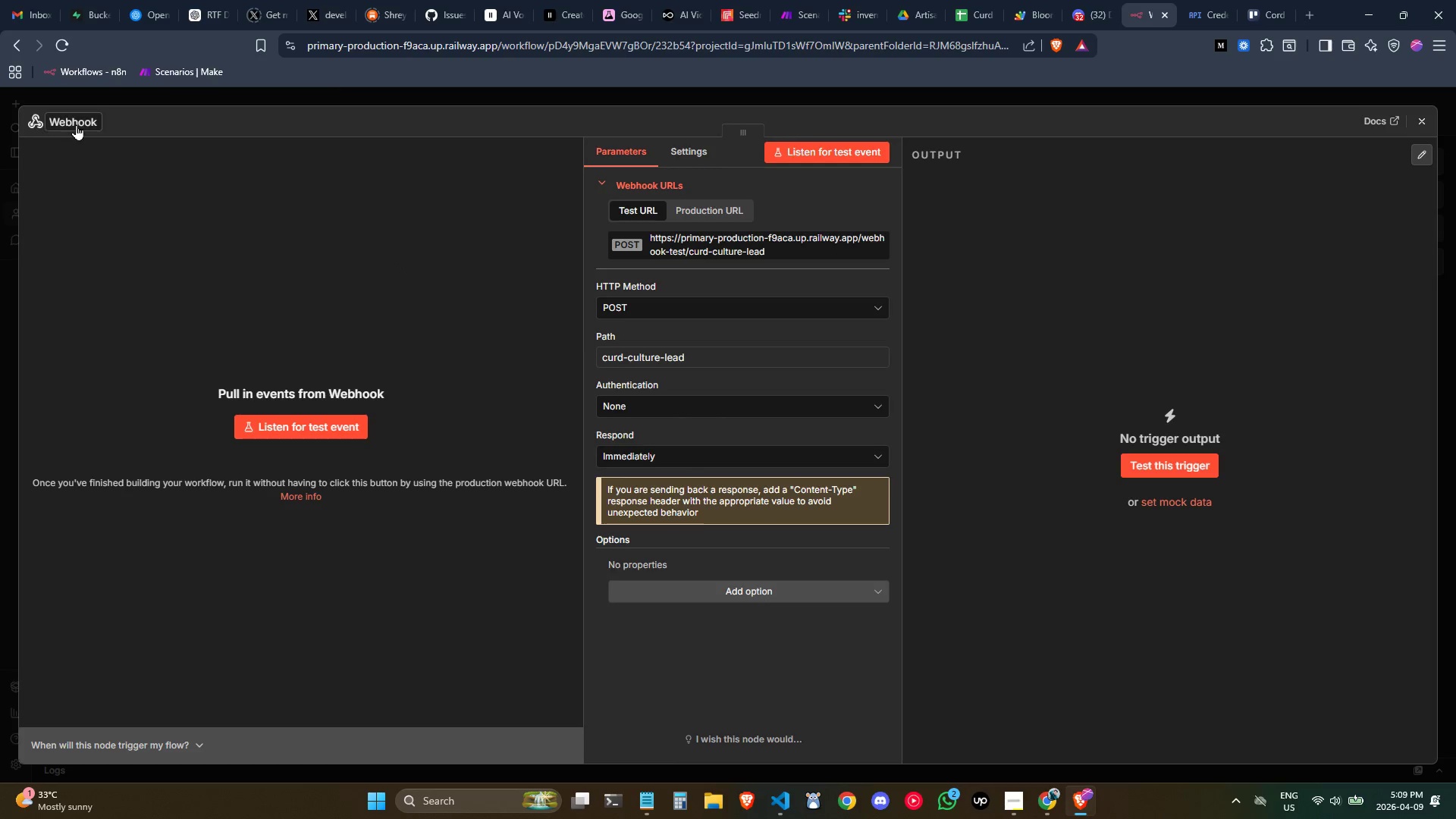 
left_click([74, 123])
 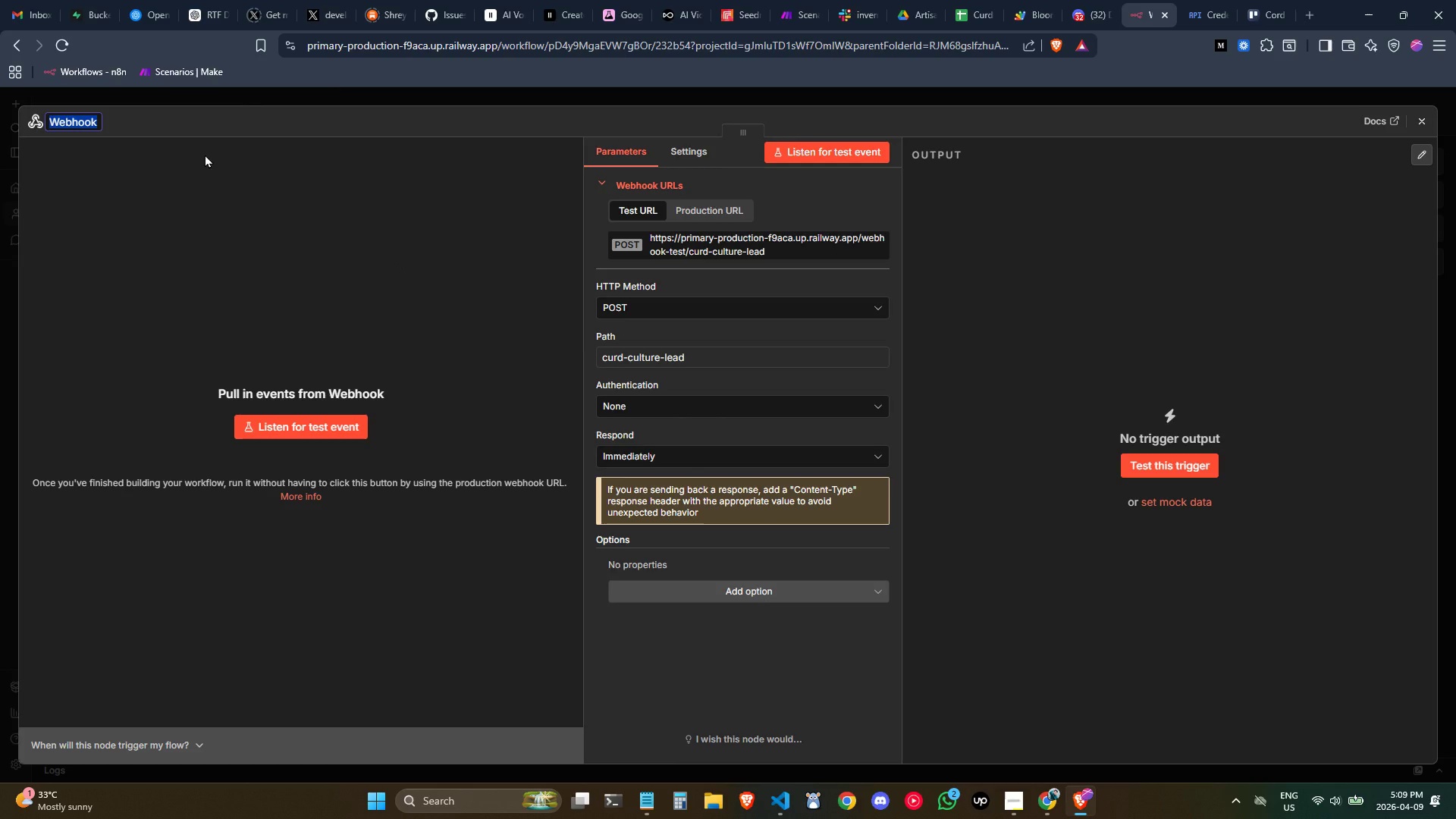 
type(Evemt)
key(Backspace)
key(Backspace)
type(nt Inquie)
key(Backspace)
type(ru)
key(Backspace)
type(y - Webj)
key(Backspace)
type(hool)
key(Backspace)
type(k)
 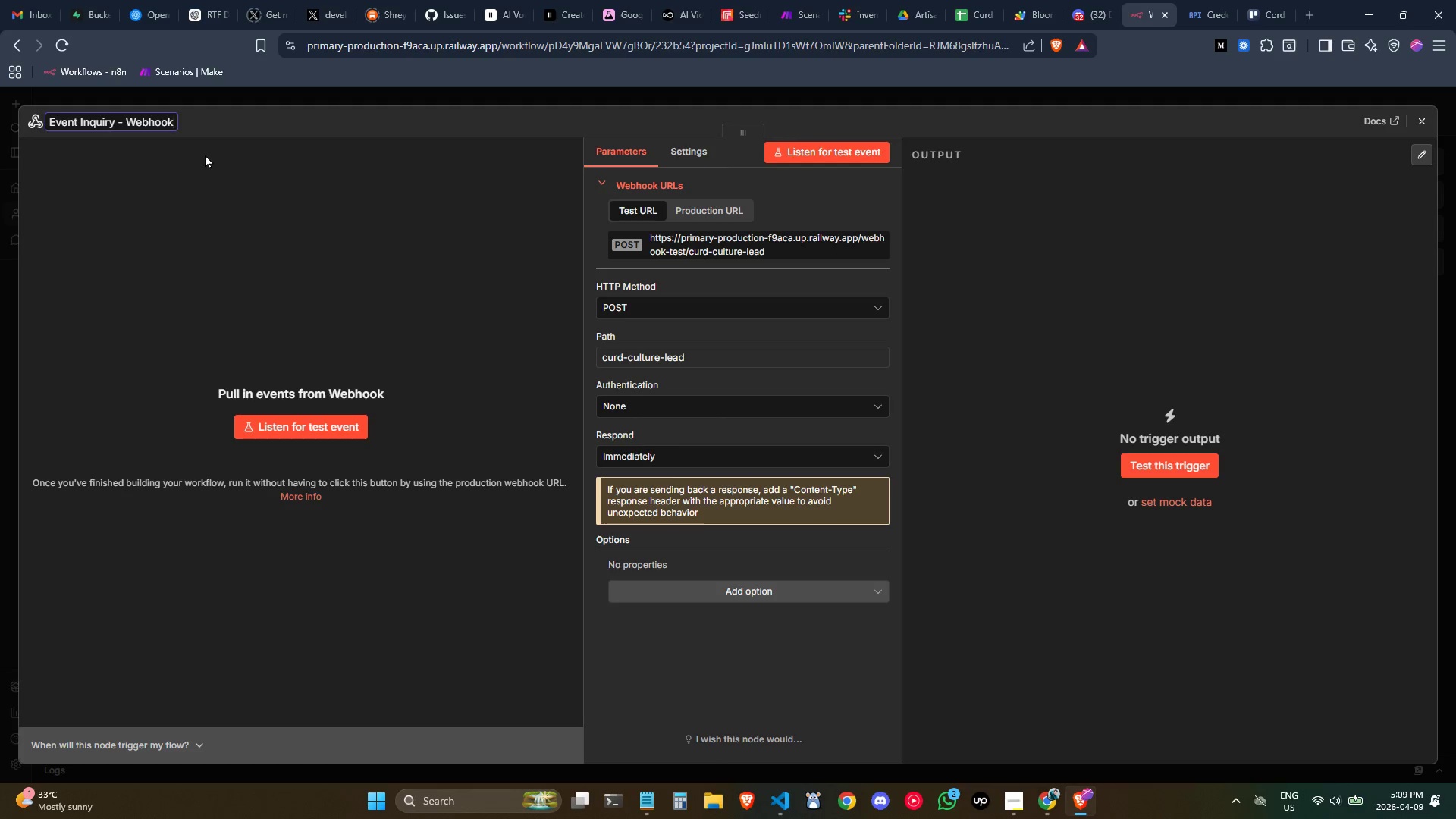 
key(Enter)
 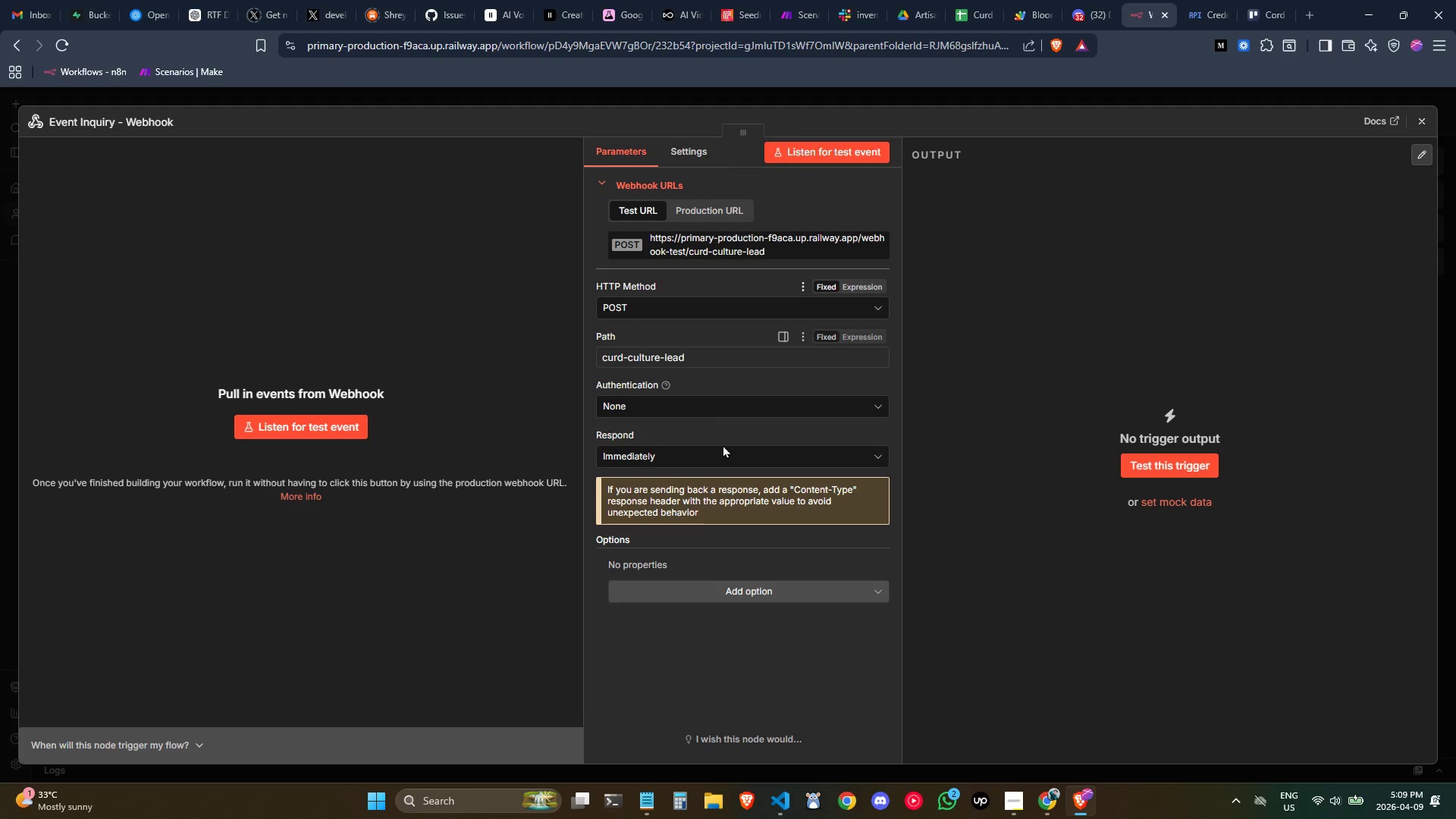 
wait(7.86)
 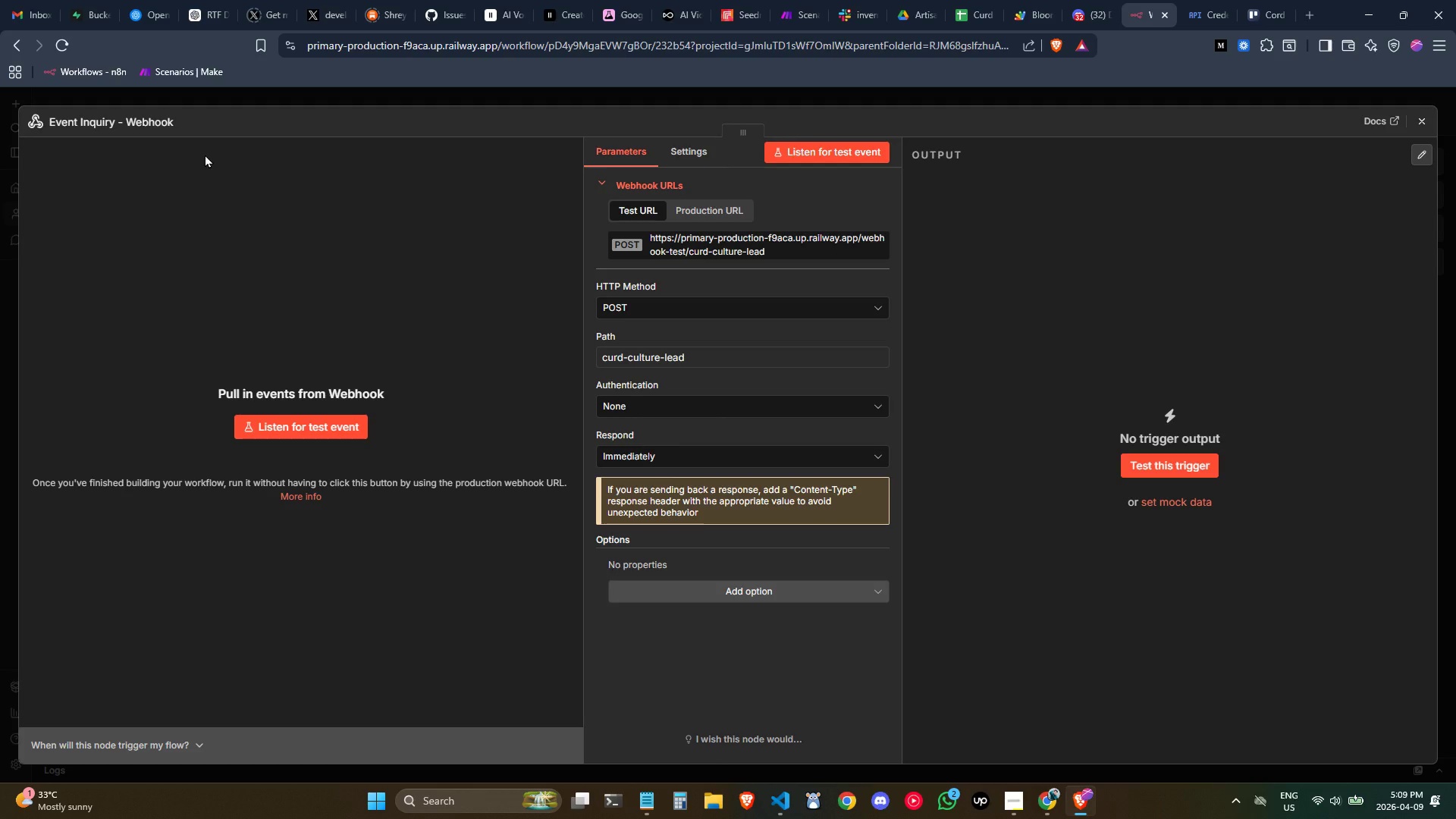 
left_click([1419, 127])
 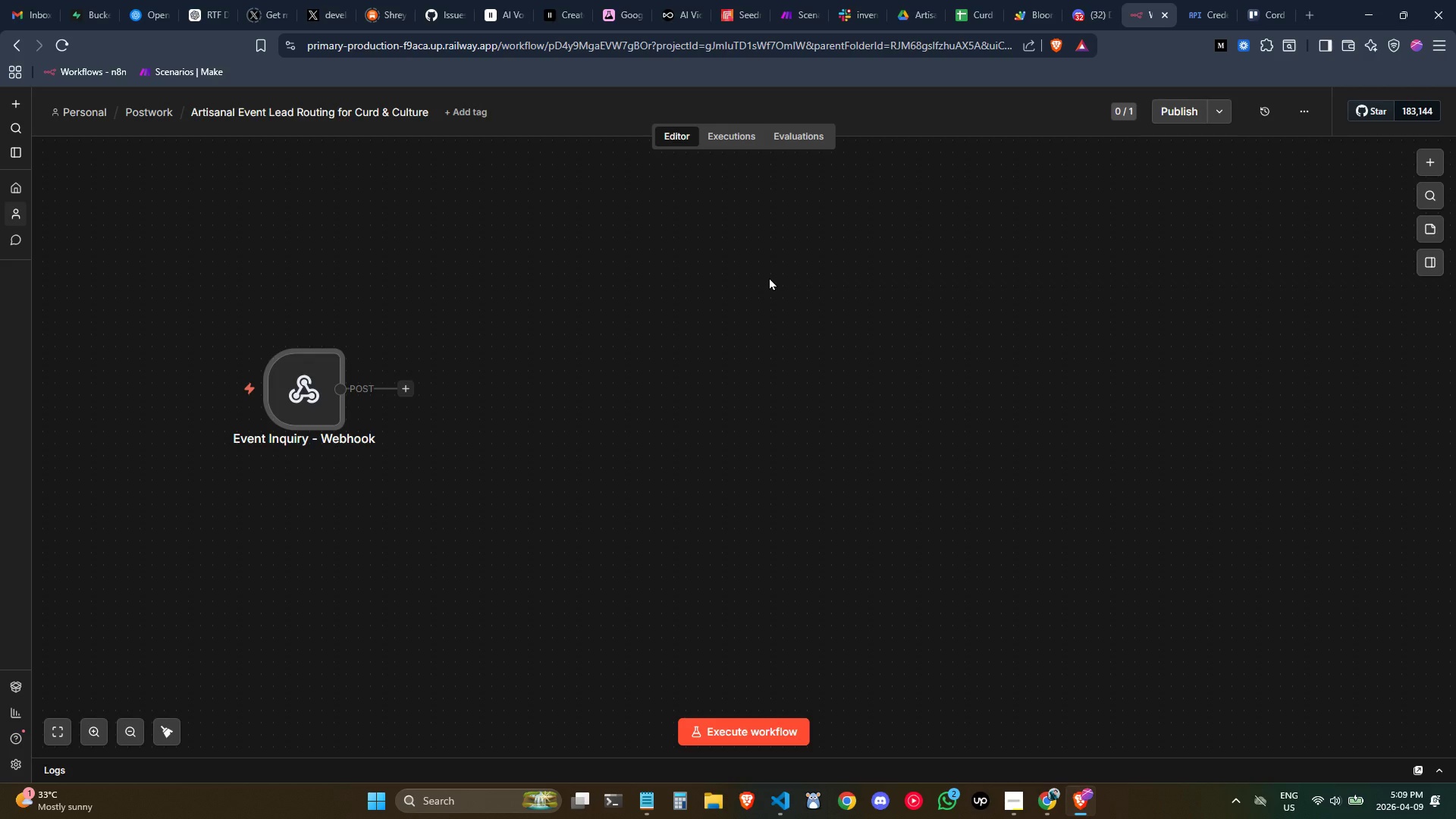 
wait(14.42)
 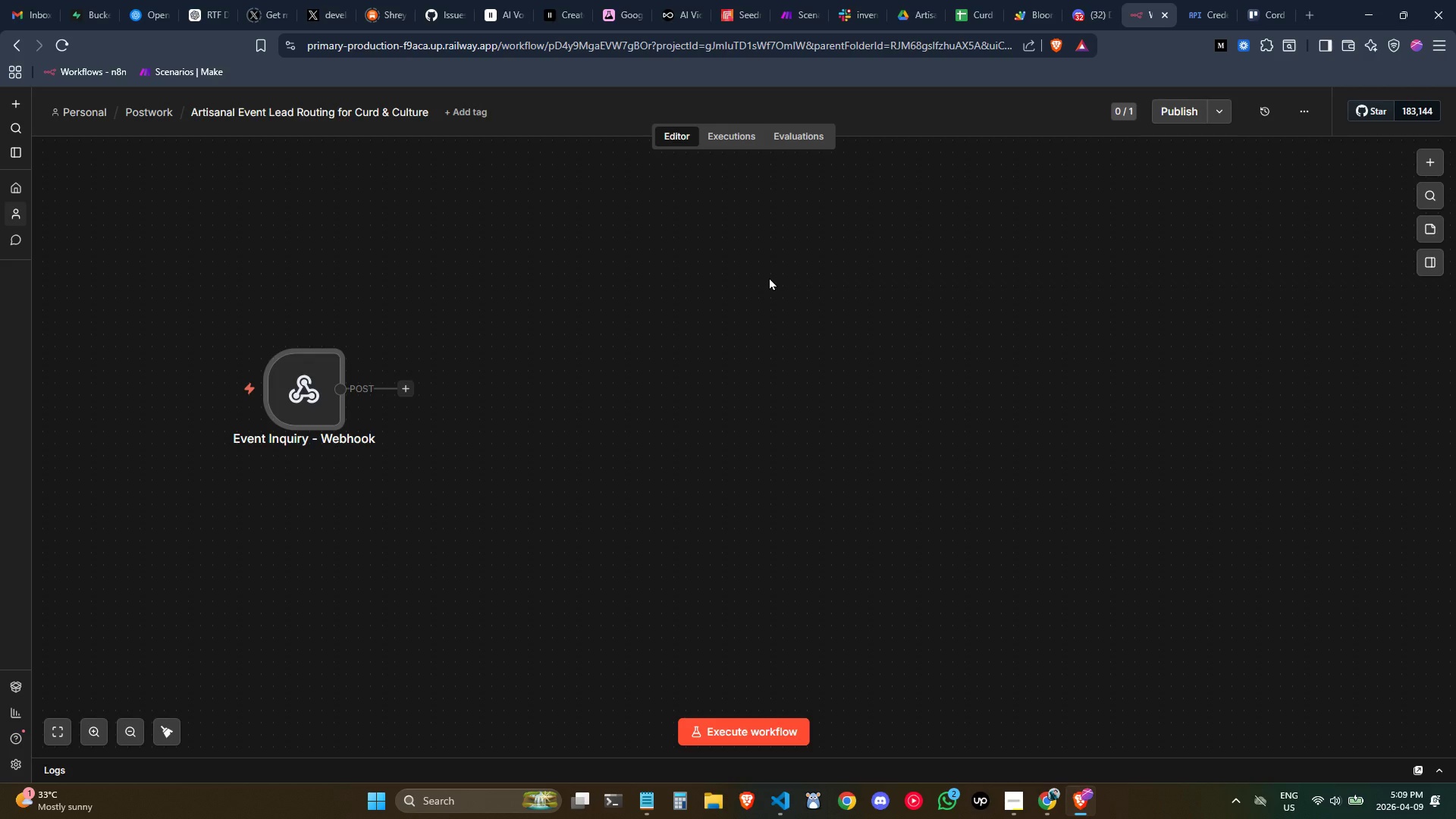 
type(cp)
key(Backspace)
type(ode)
 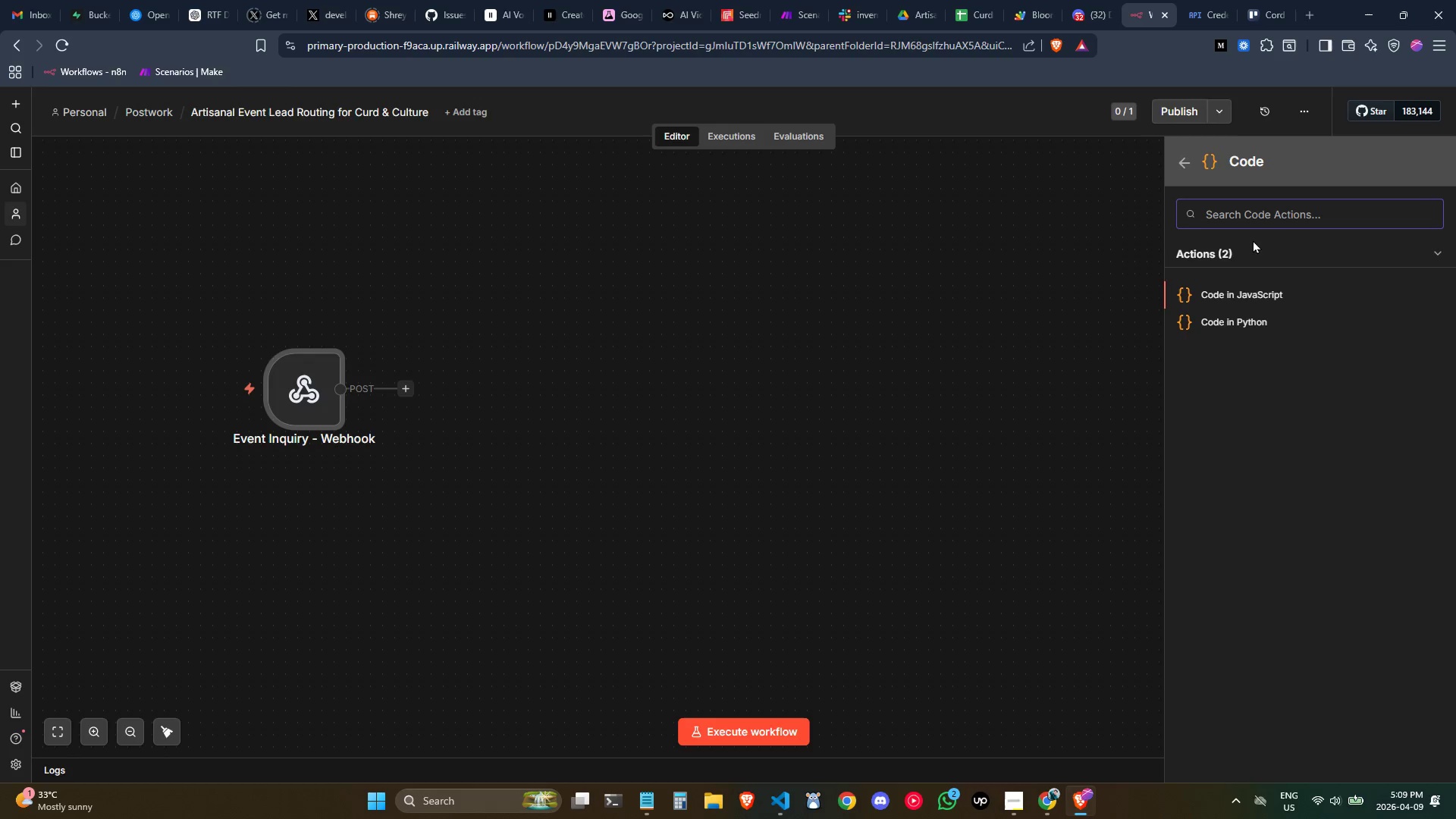 
left_click([1249, 293])
 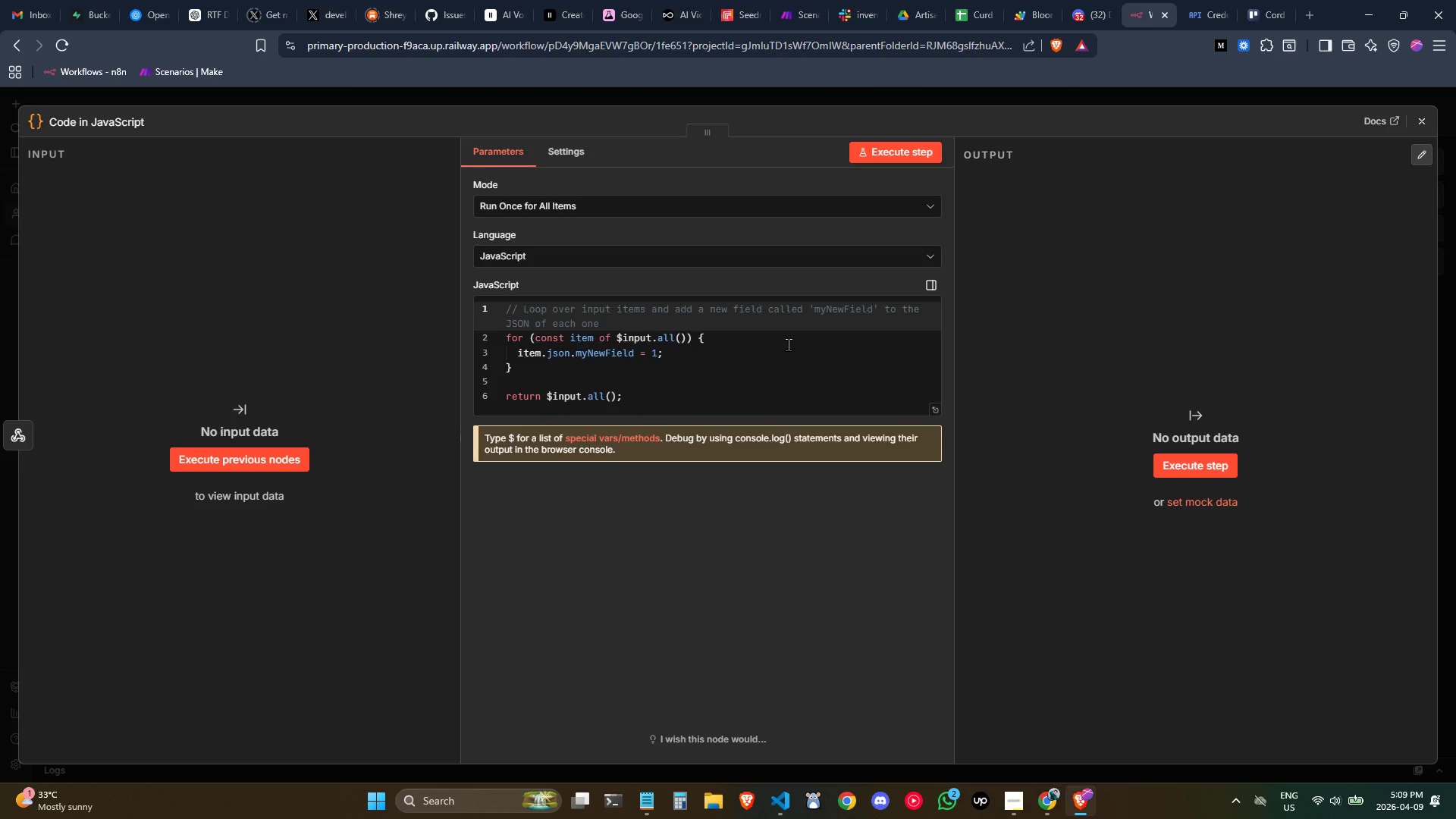 
wait(5.2)
 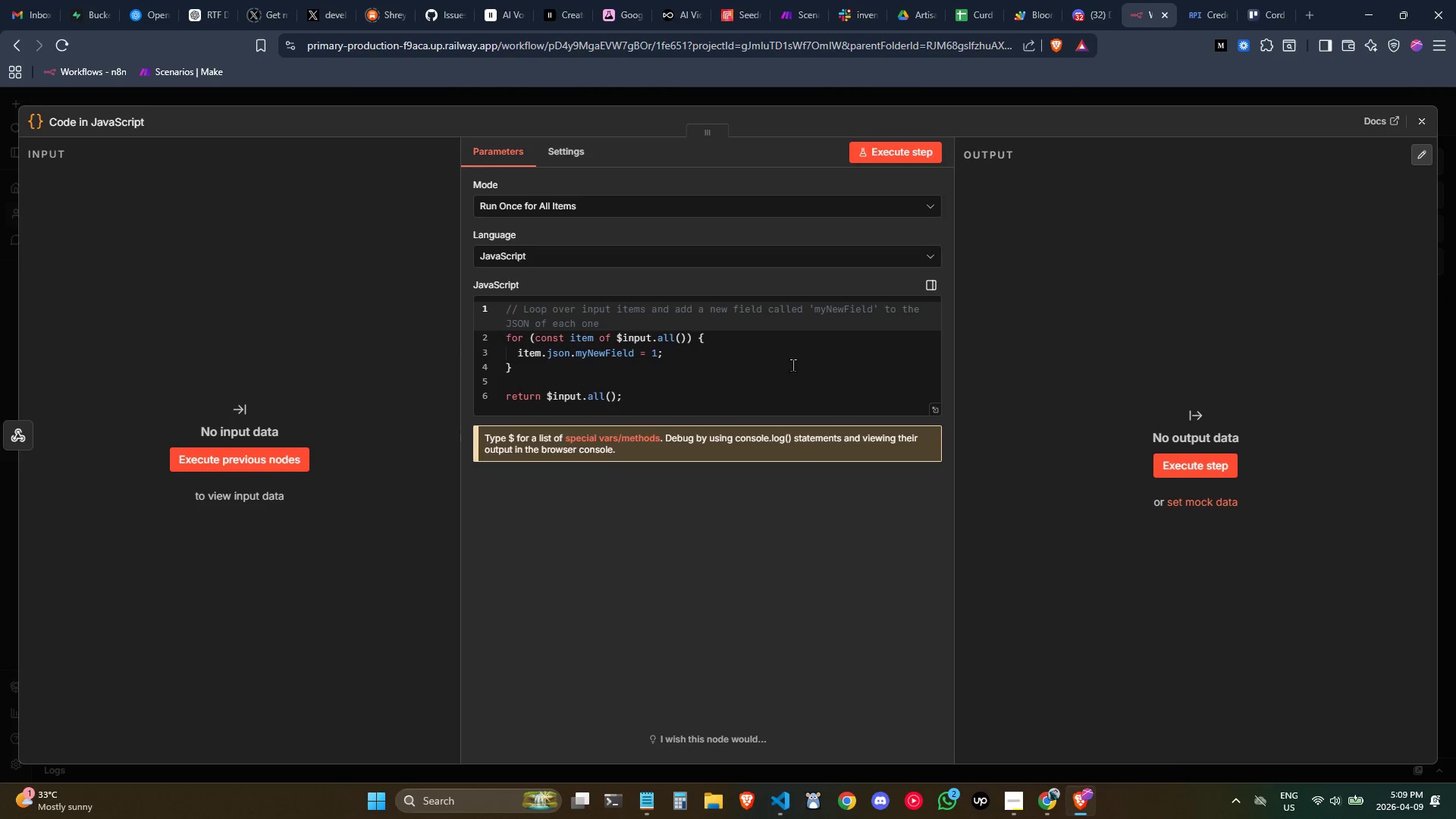 
left_click([730, 385])
 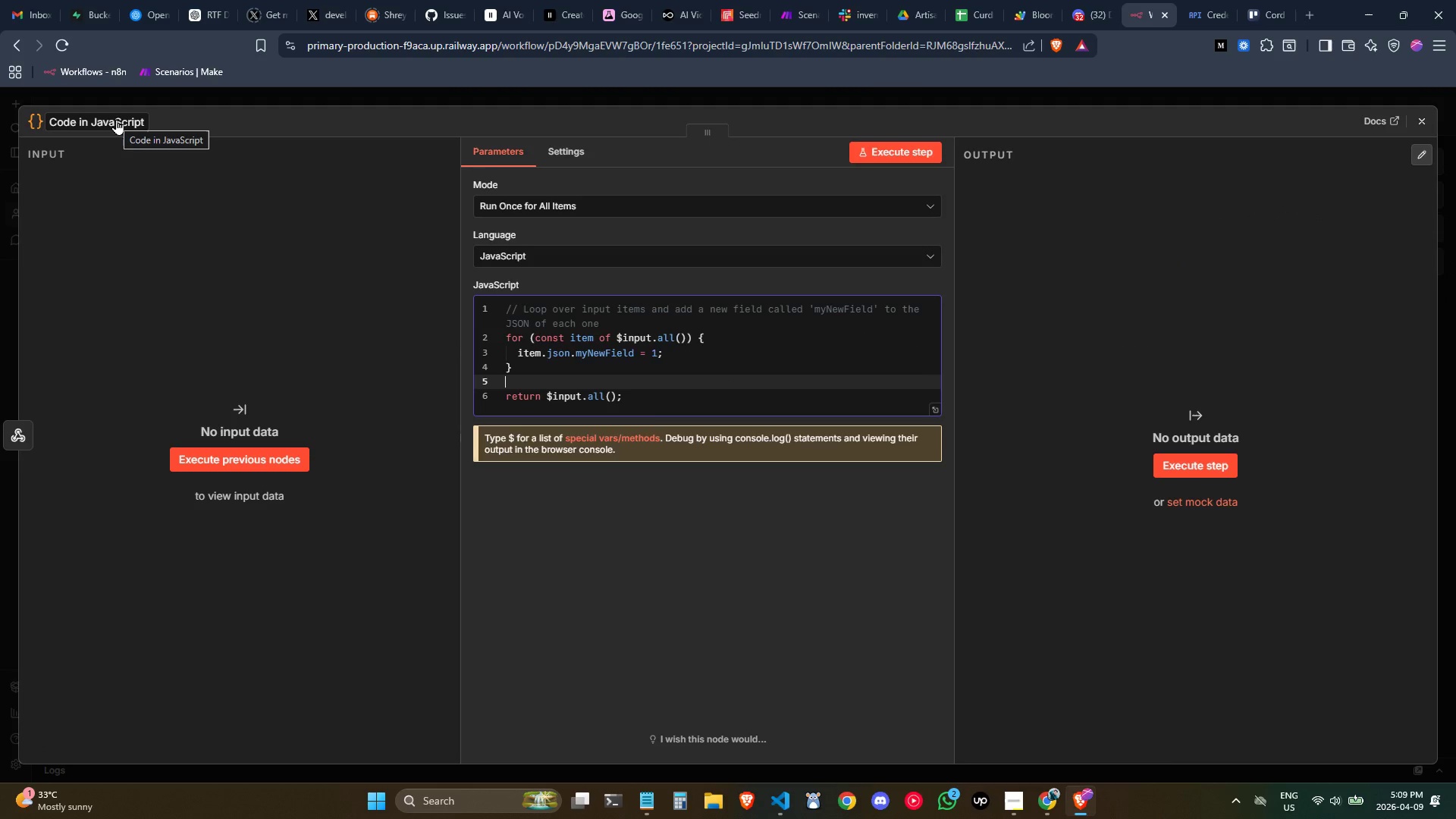 
left_click([116, 119])
 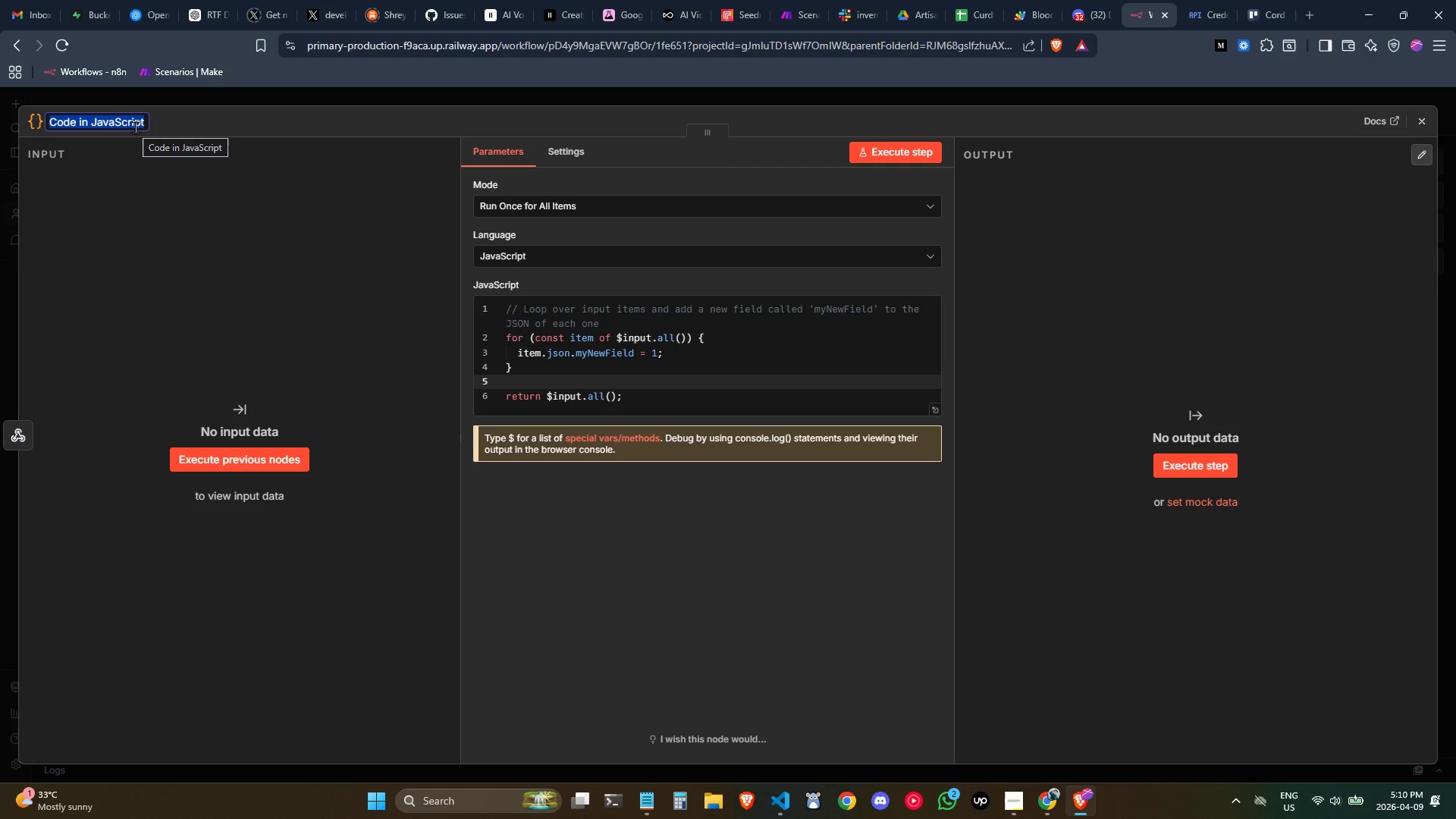 
type(Event Inquiry - Webi)
 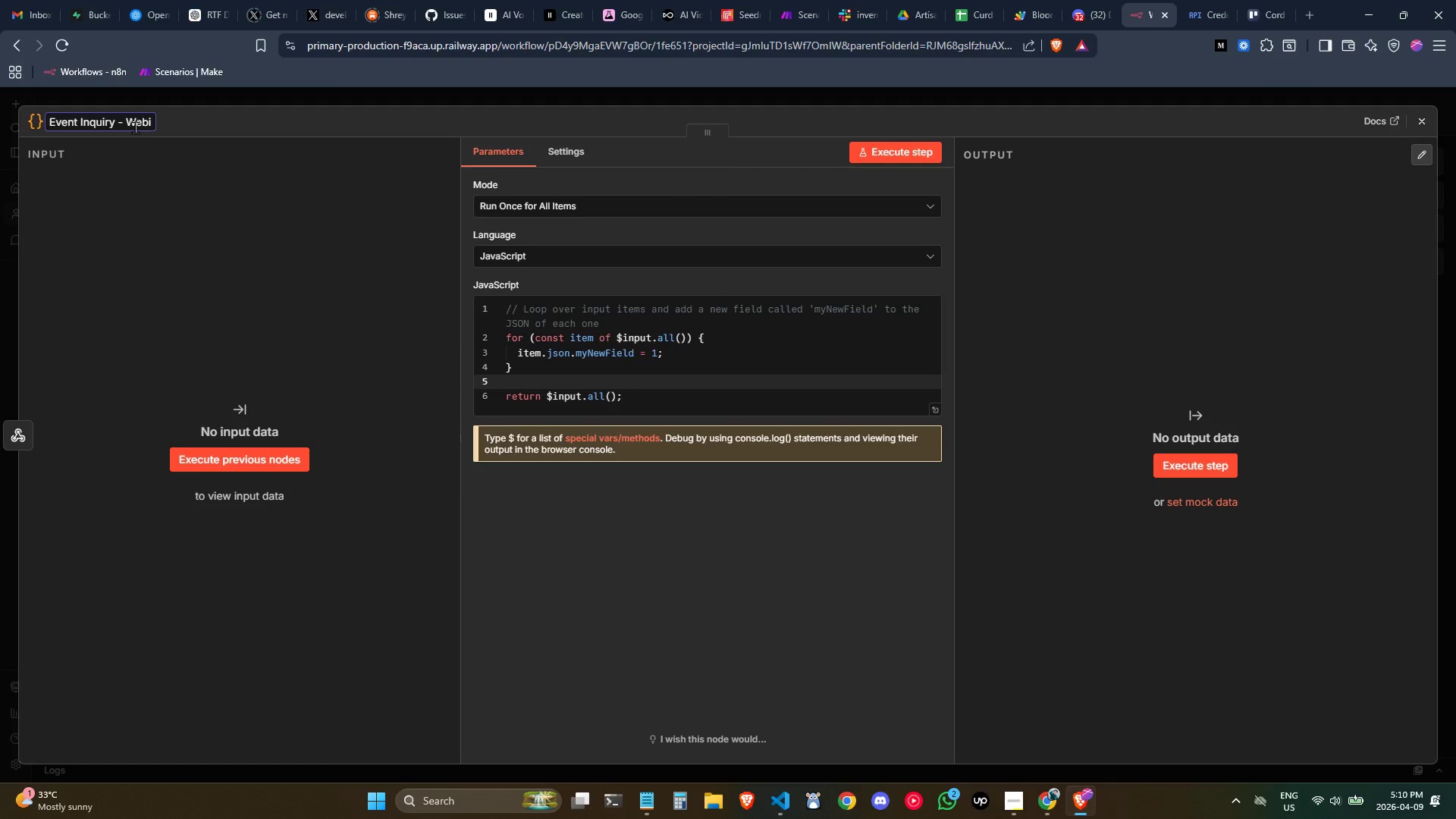 
key(Backspace)
type(j)
key(Backspace)
type(hook)
 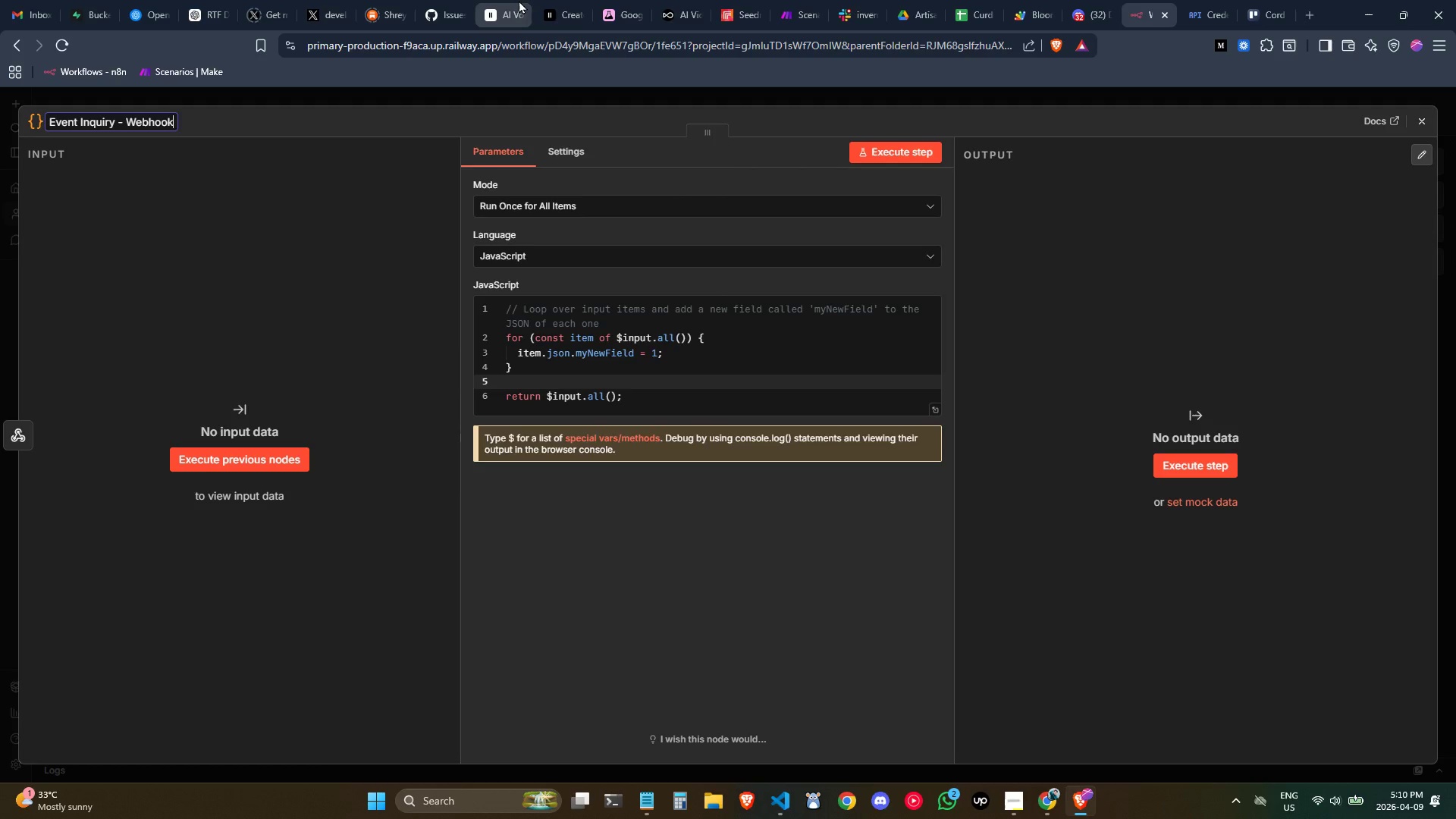 
wait(6.09)
 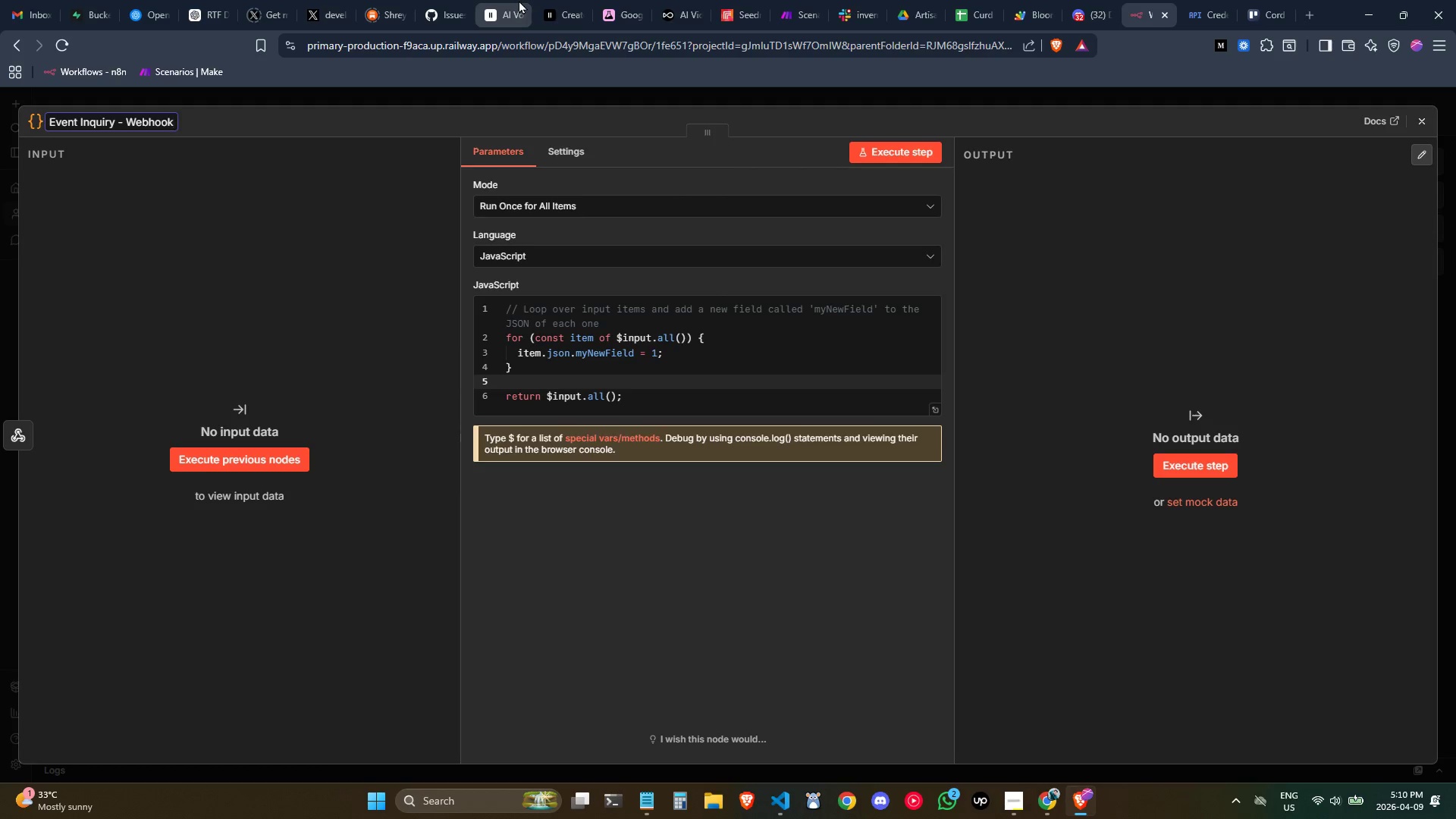 
key(Control+Backspace)
 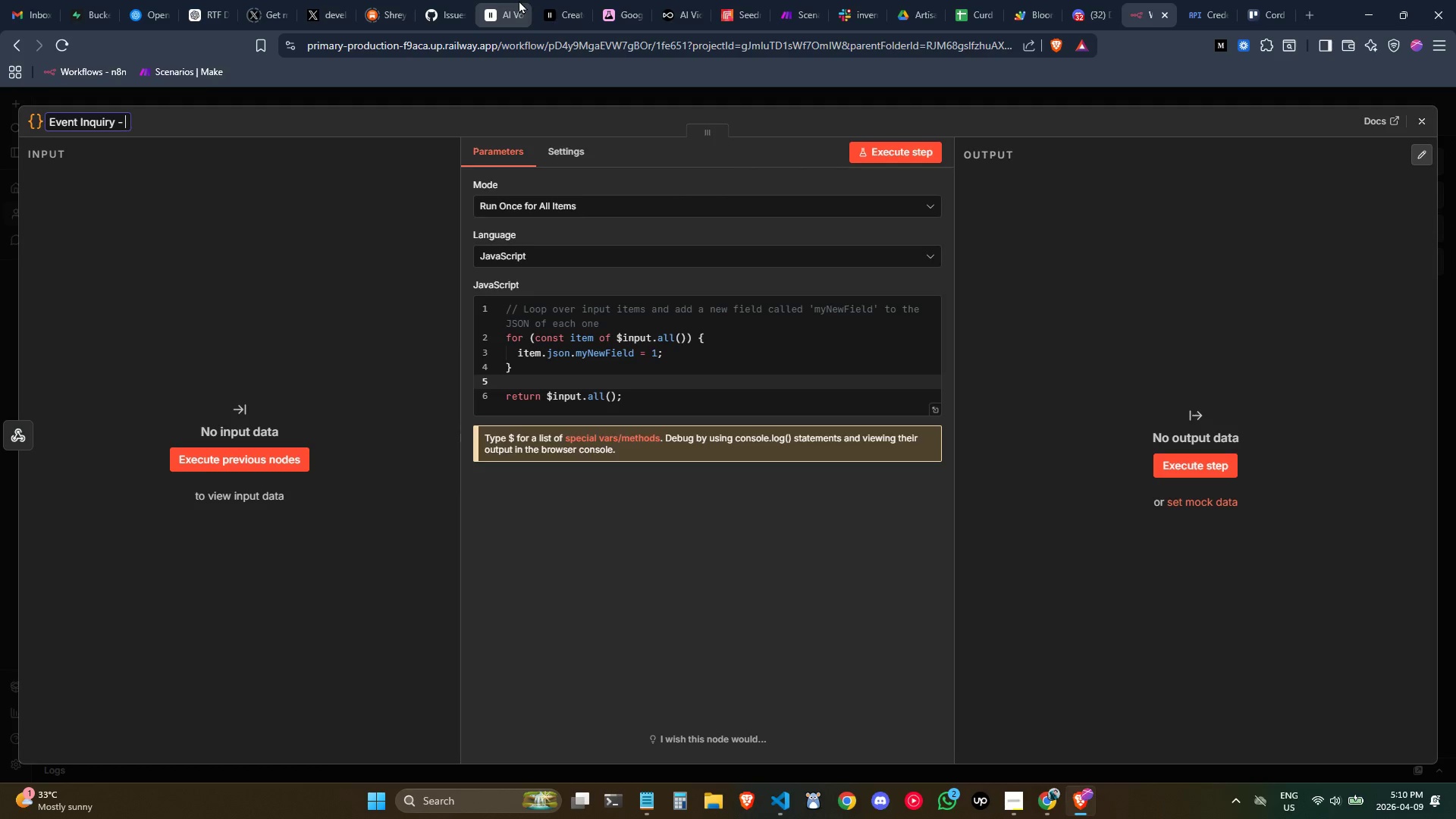 
key(Control+Backspace)
 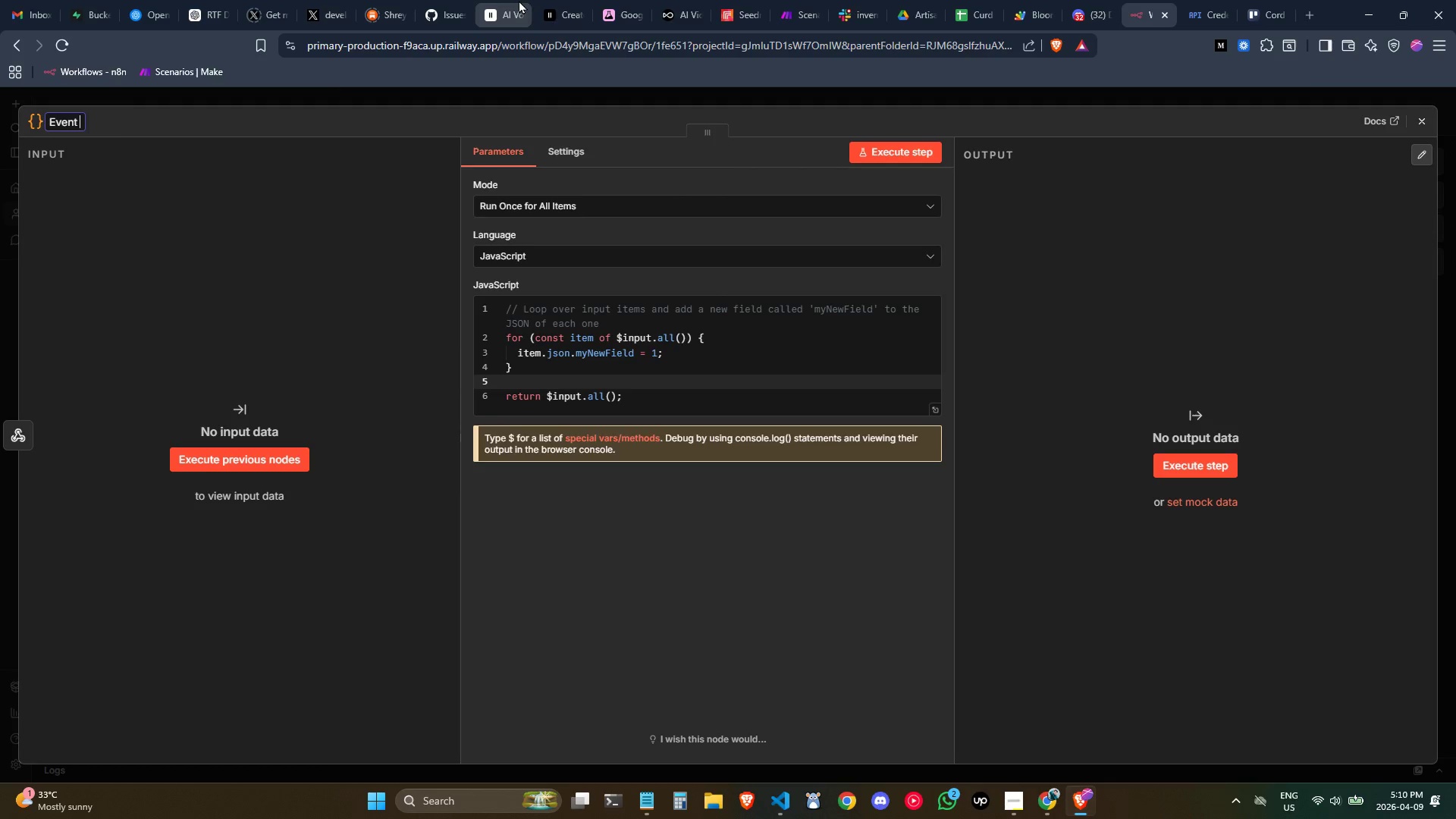 
key(Control+Backspace)
 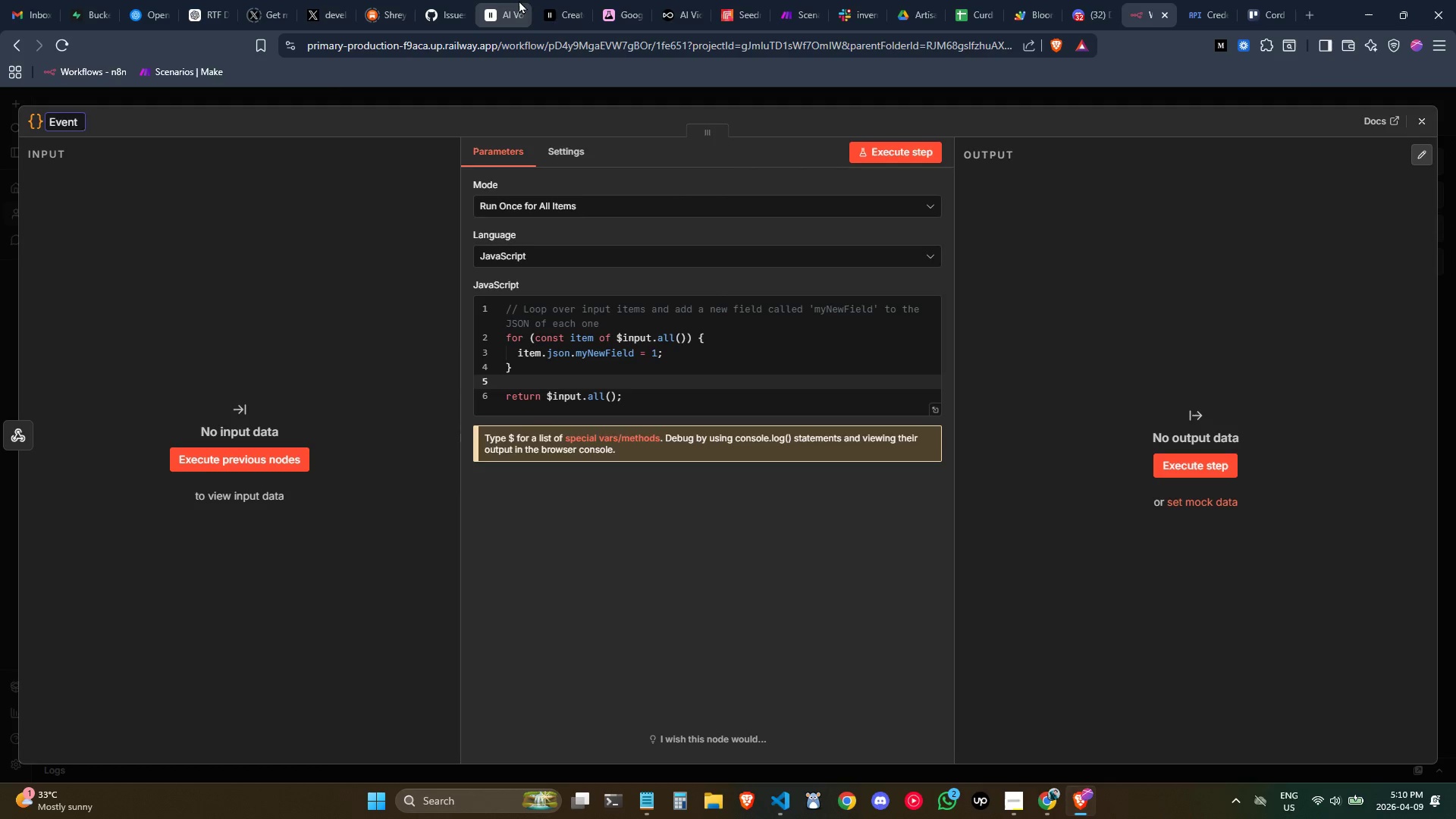 
key(Control+Backspace)
 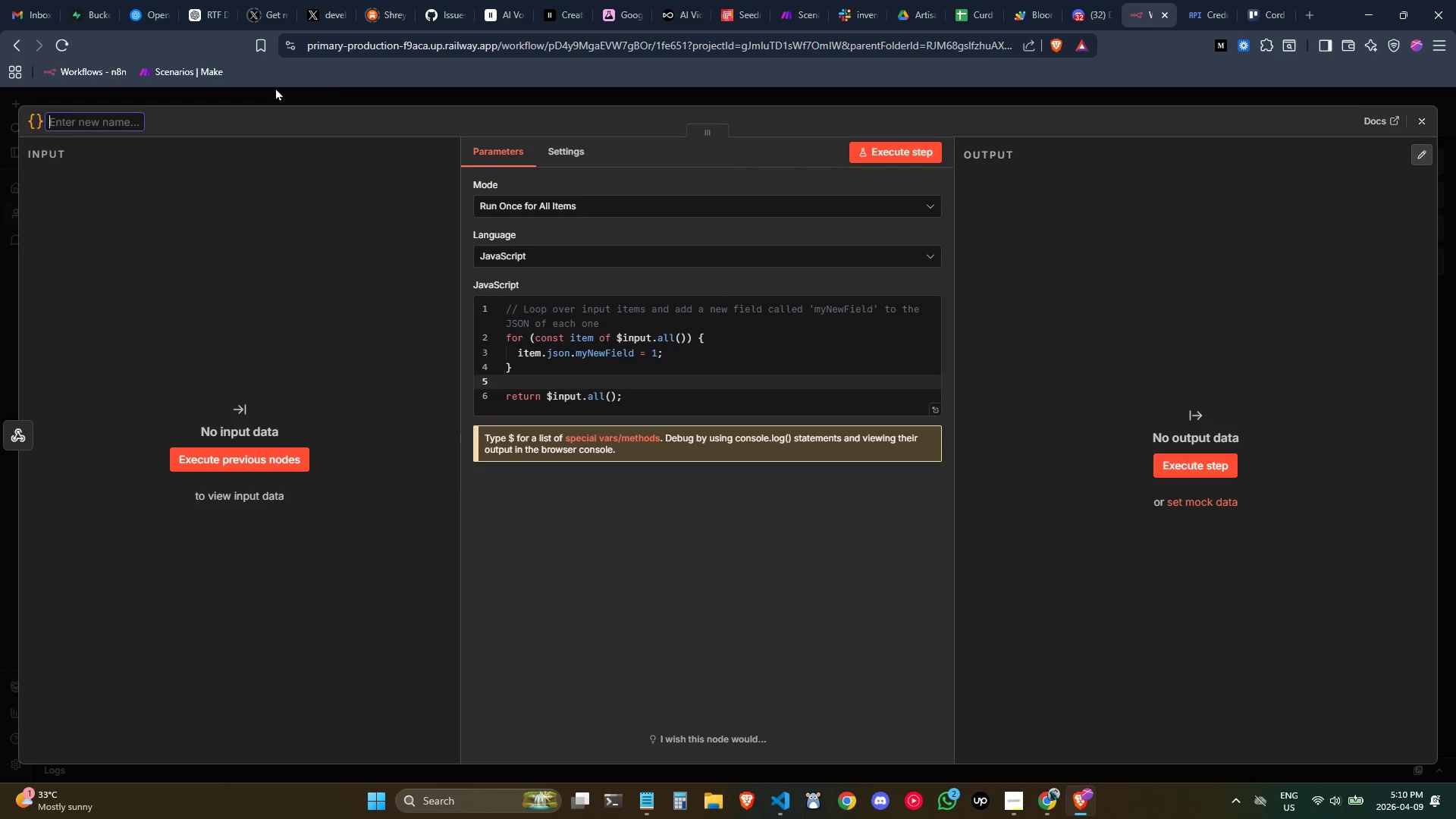 
type(Parse & )
 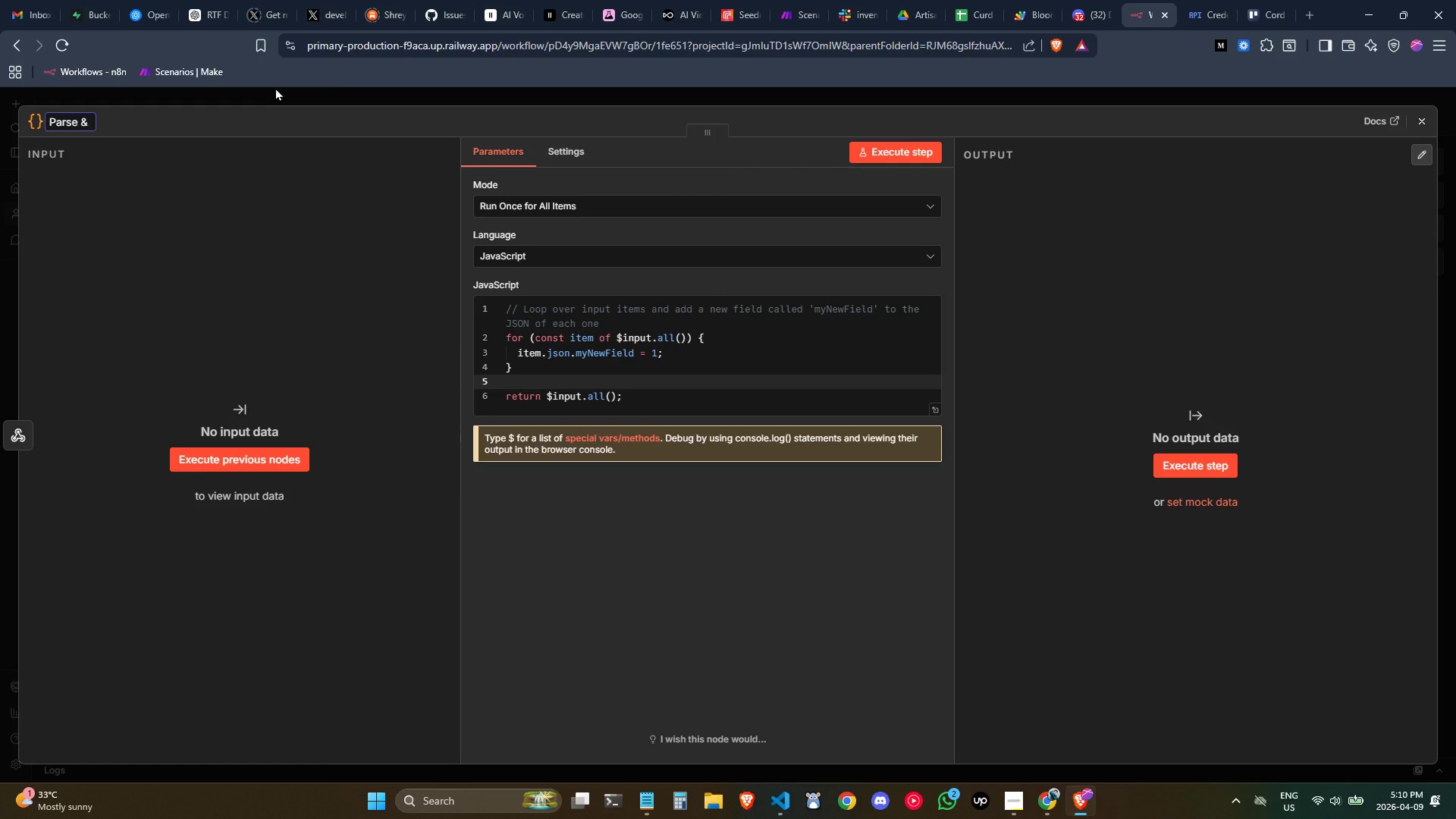 
wait(6.36)
 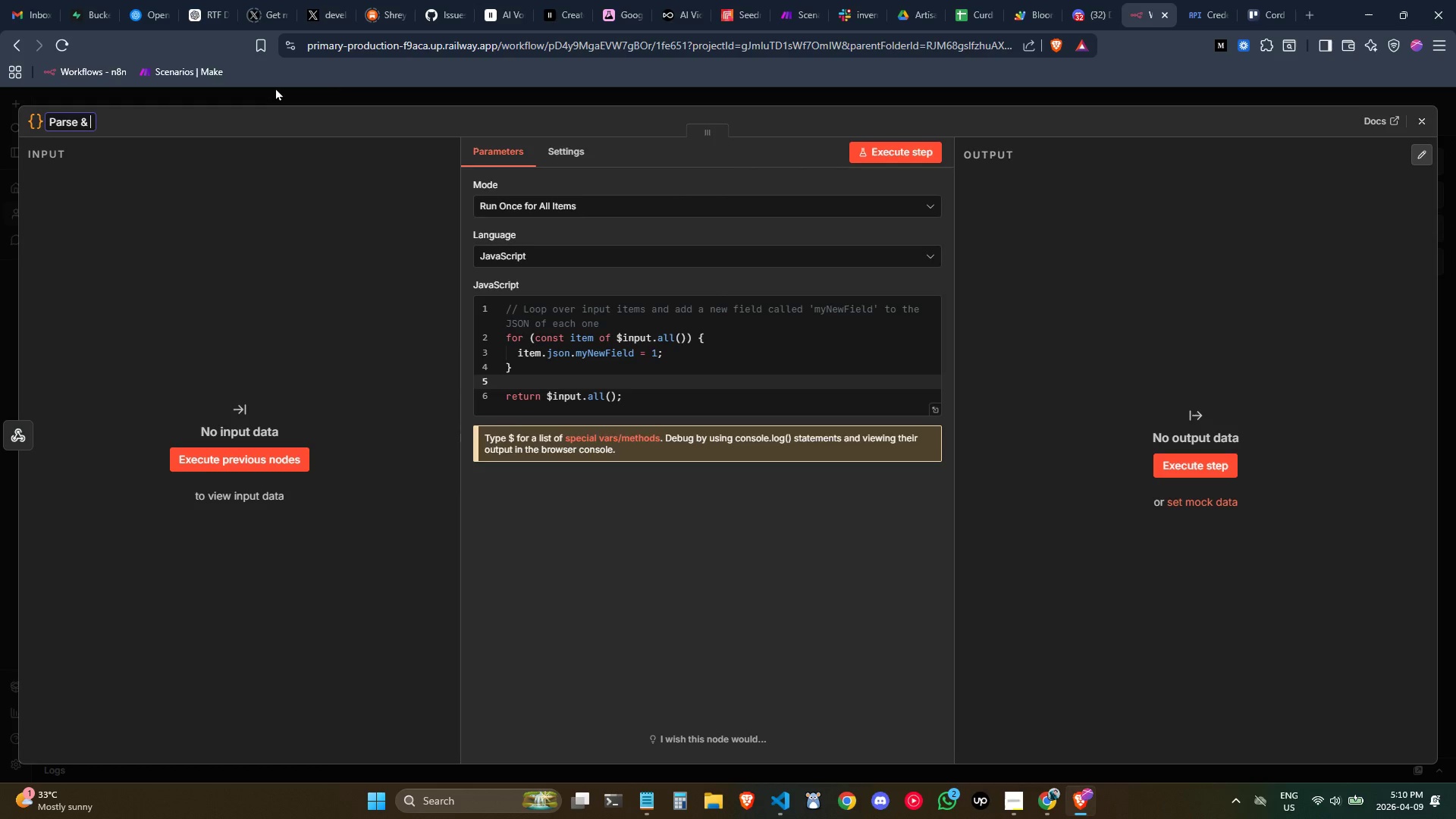 
type(Score Lead)
 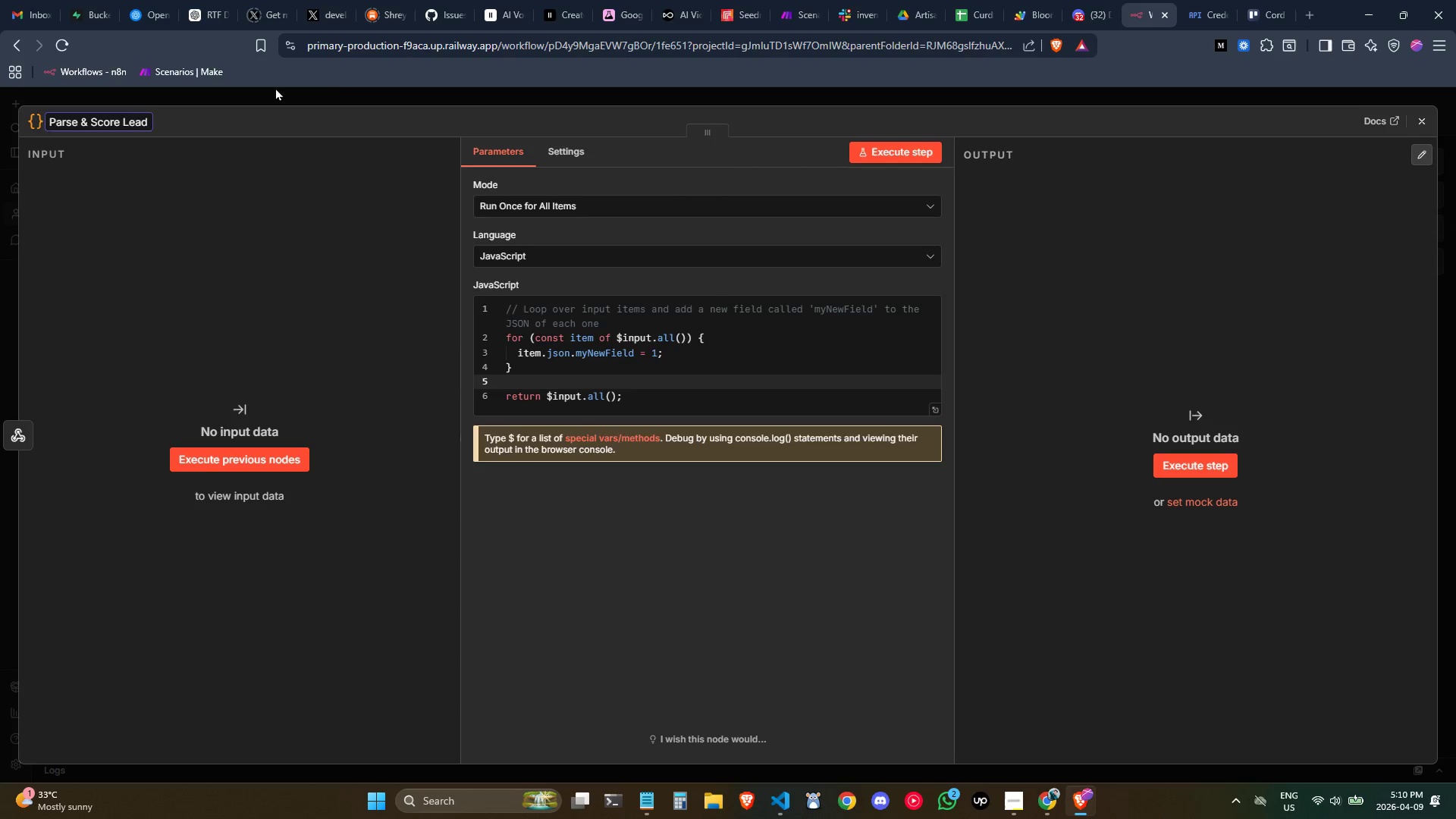 
key(Enter)
 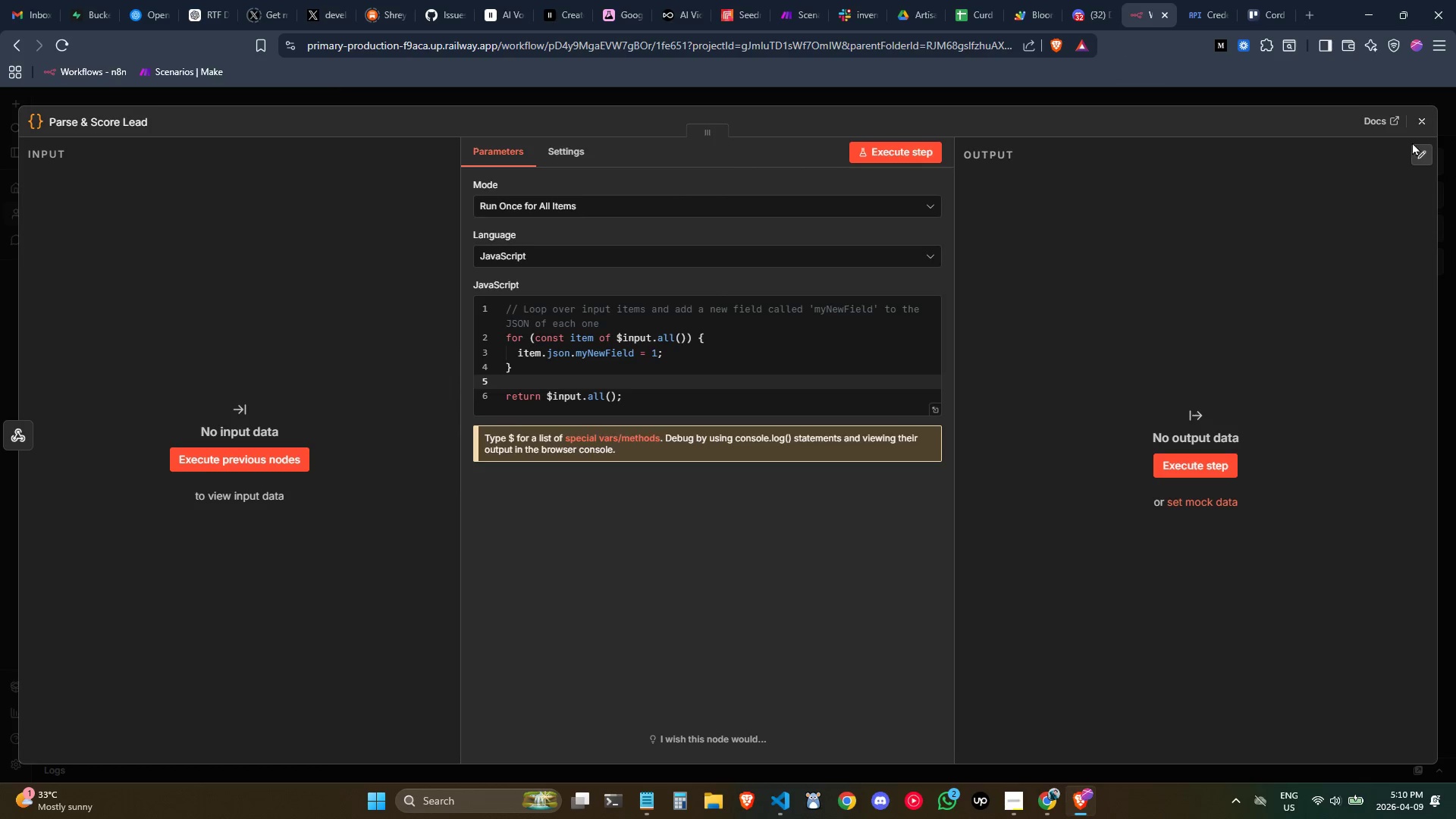 
left_click([1417, 124])
 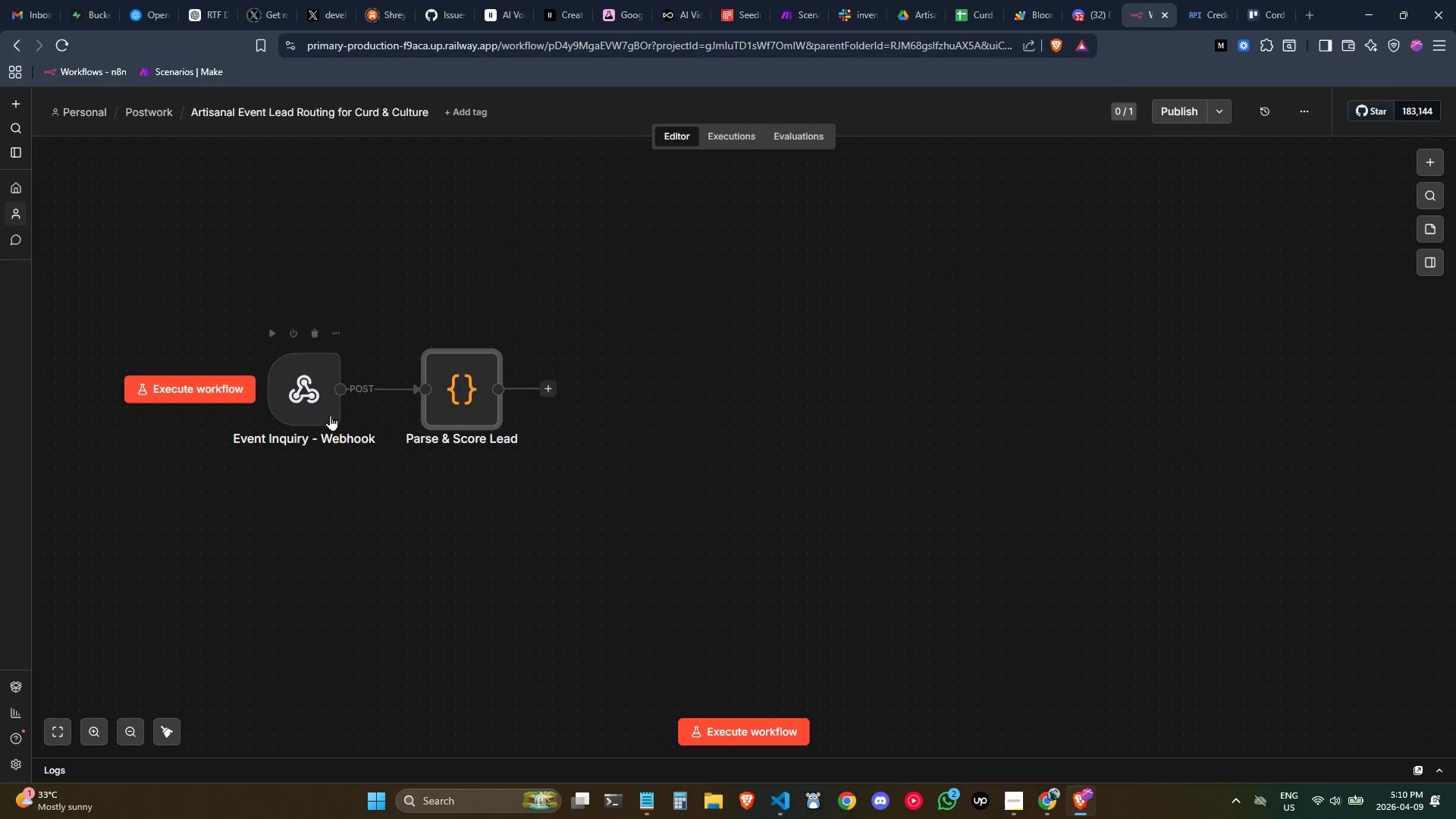 
double_click([317, 409])
 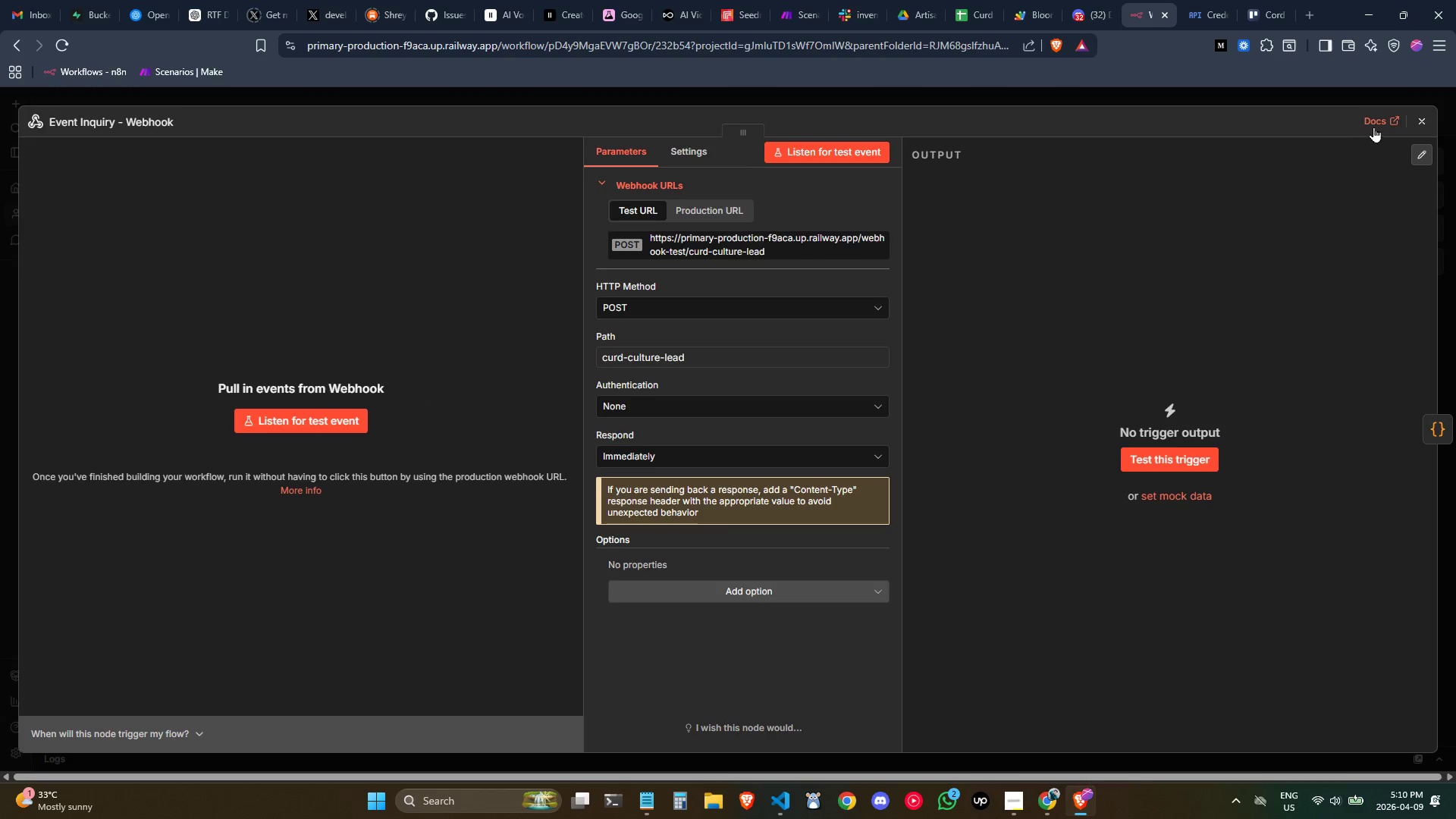 
left_click([1415, 118])
 